 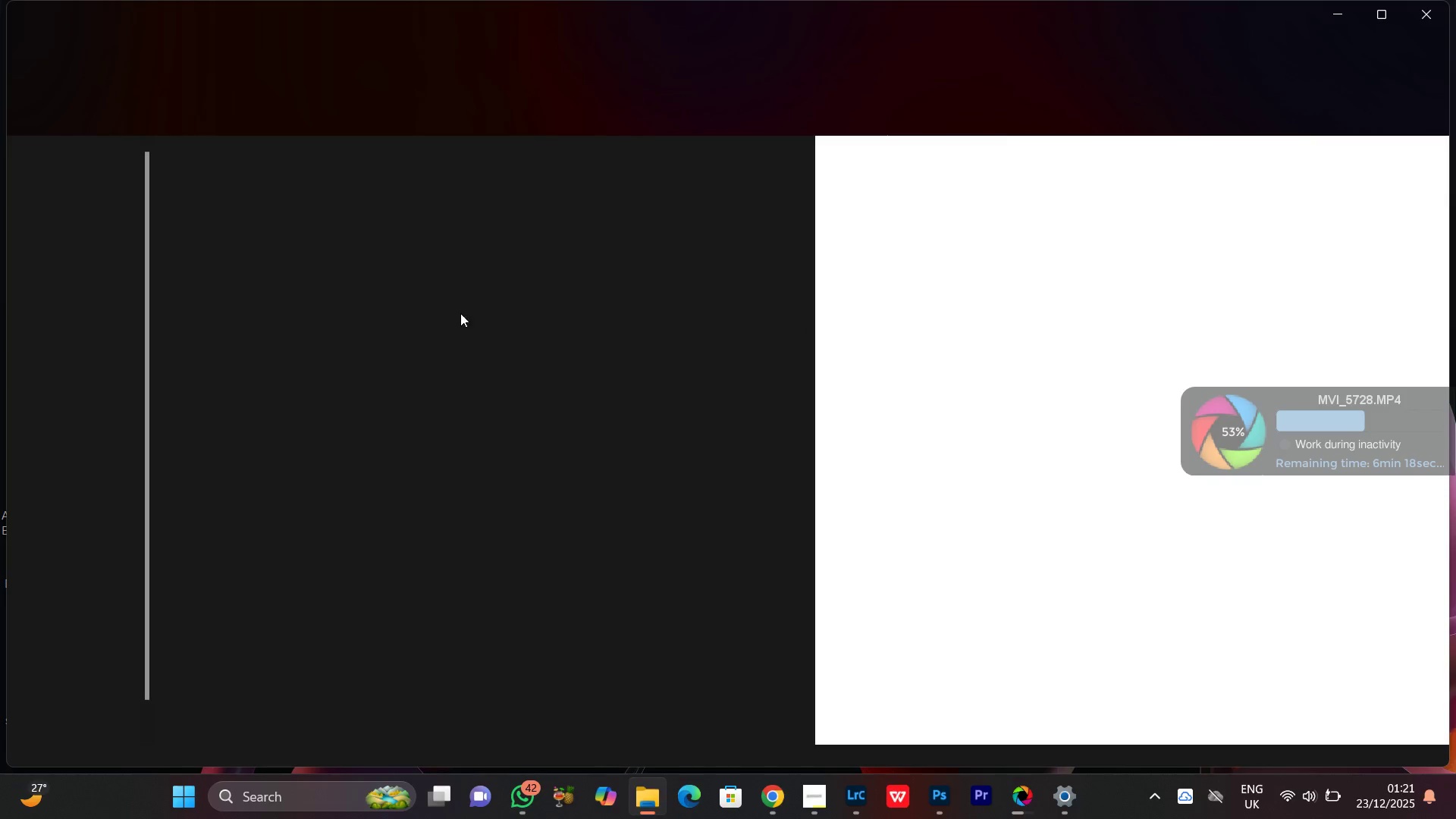 
scroll: coordinate [453, 372], scroll_direction: up, amount: 5.0
 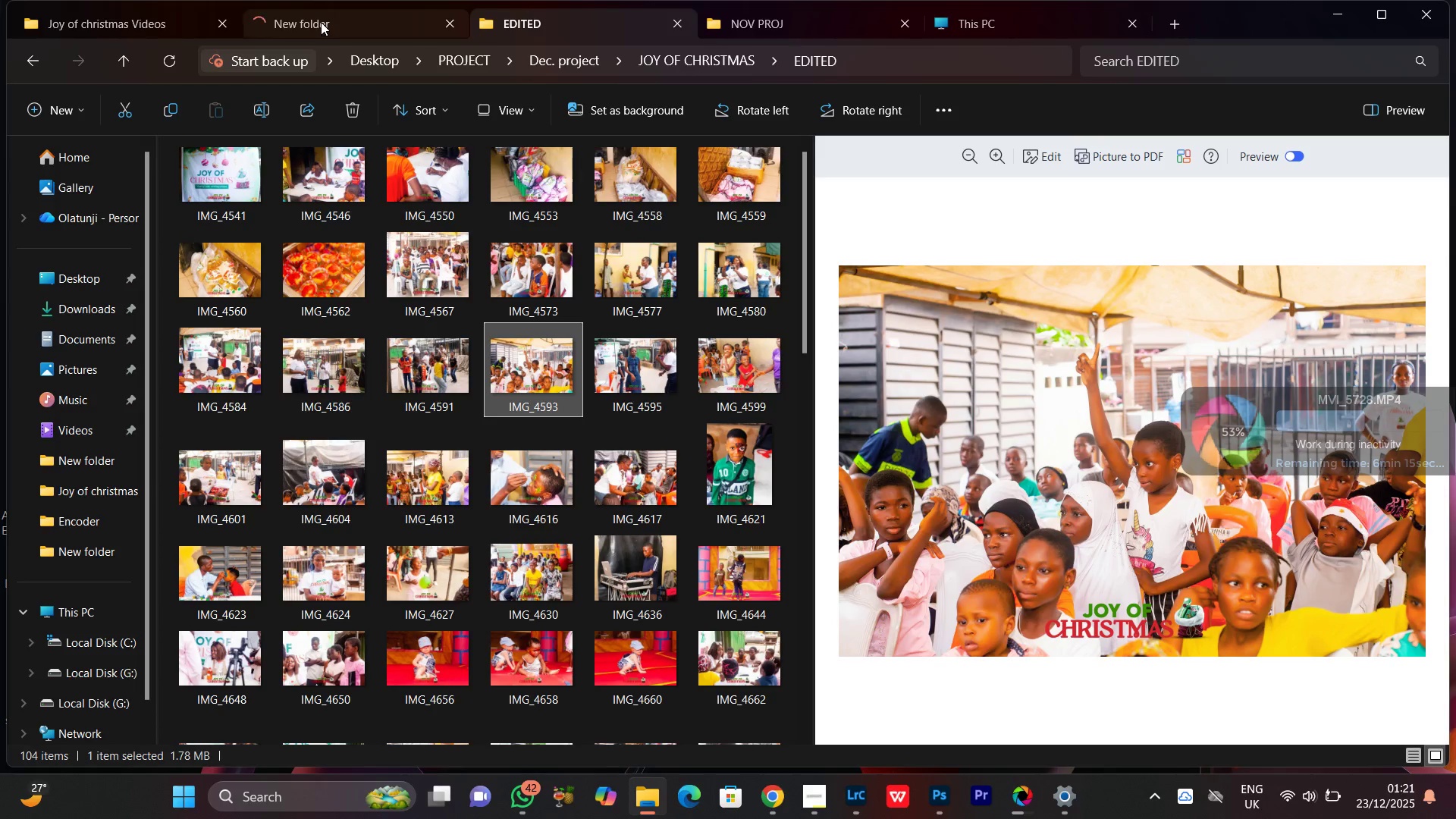 
left_click([321, 22])
 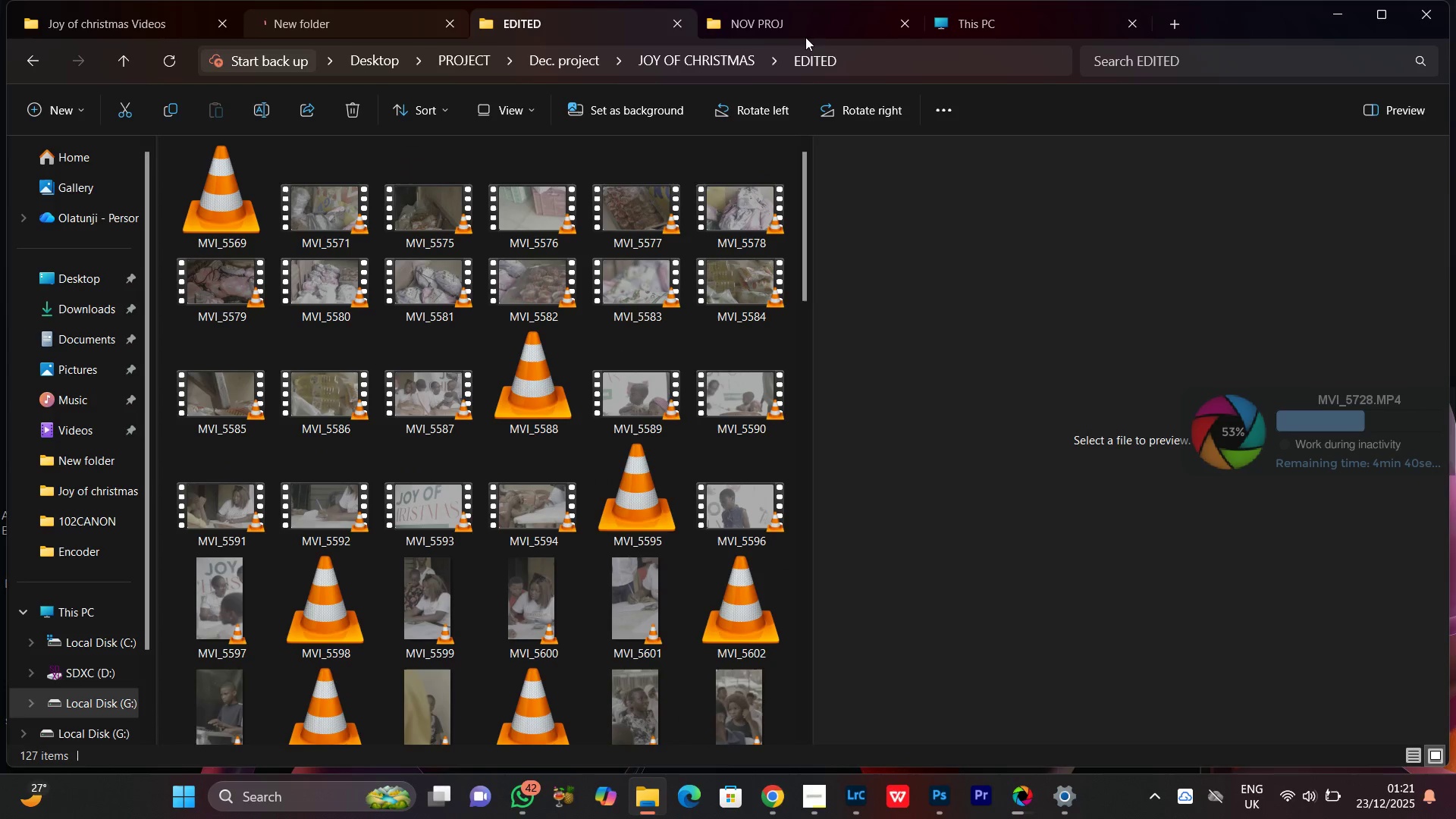 
left_click([814, 9])
 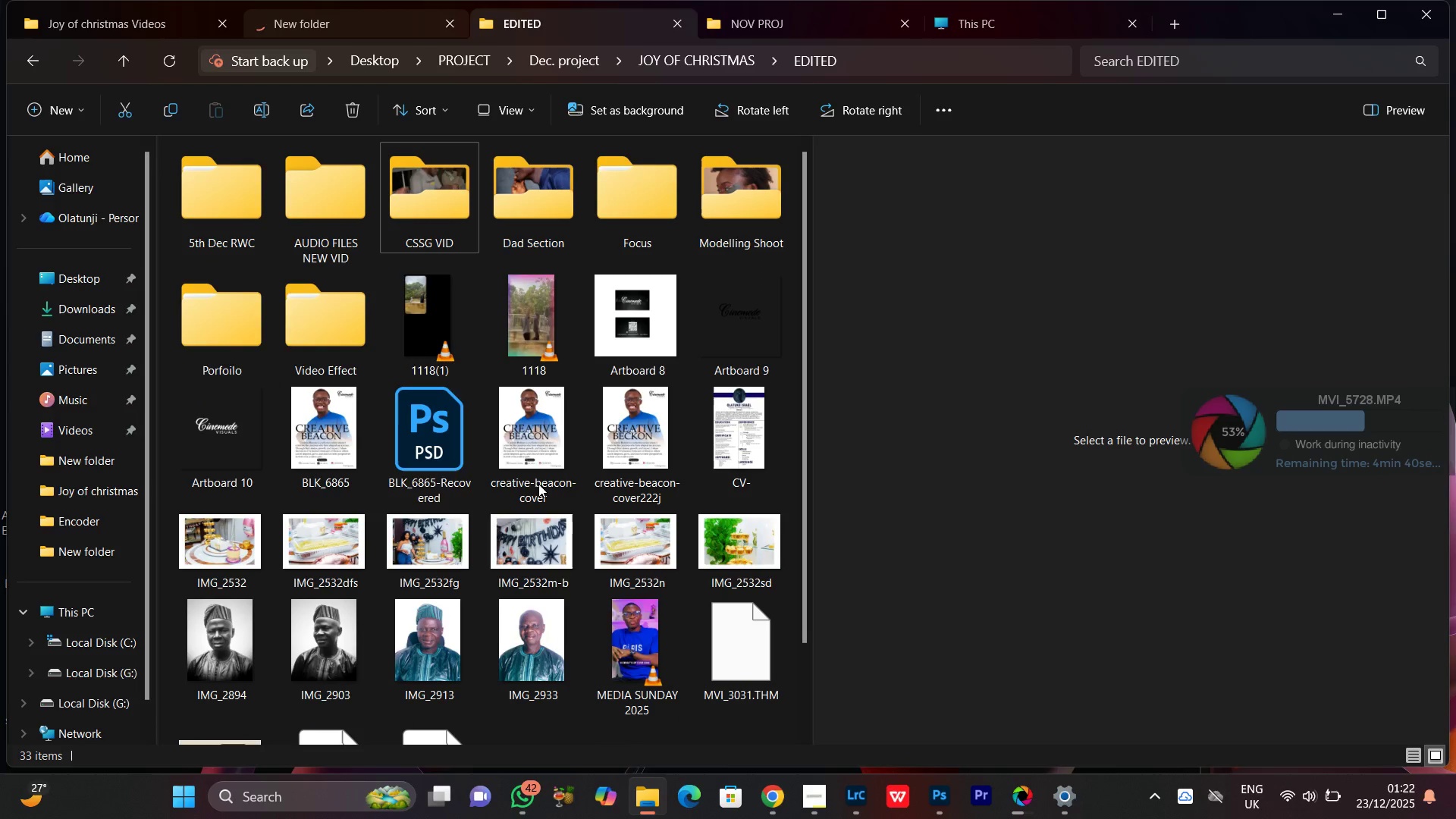 
scroll: coordinate [392, 481], scroll_direction: up, amount: 4.0
 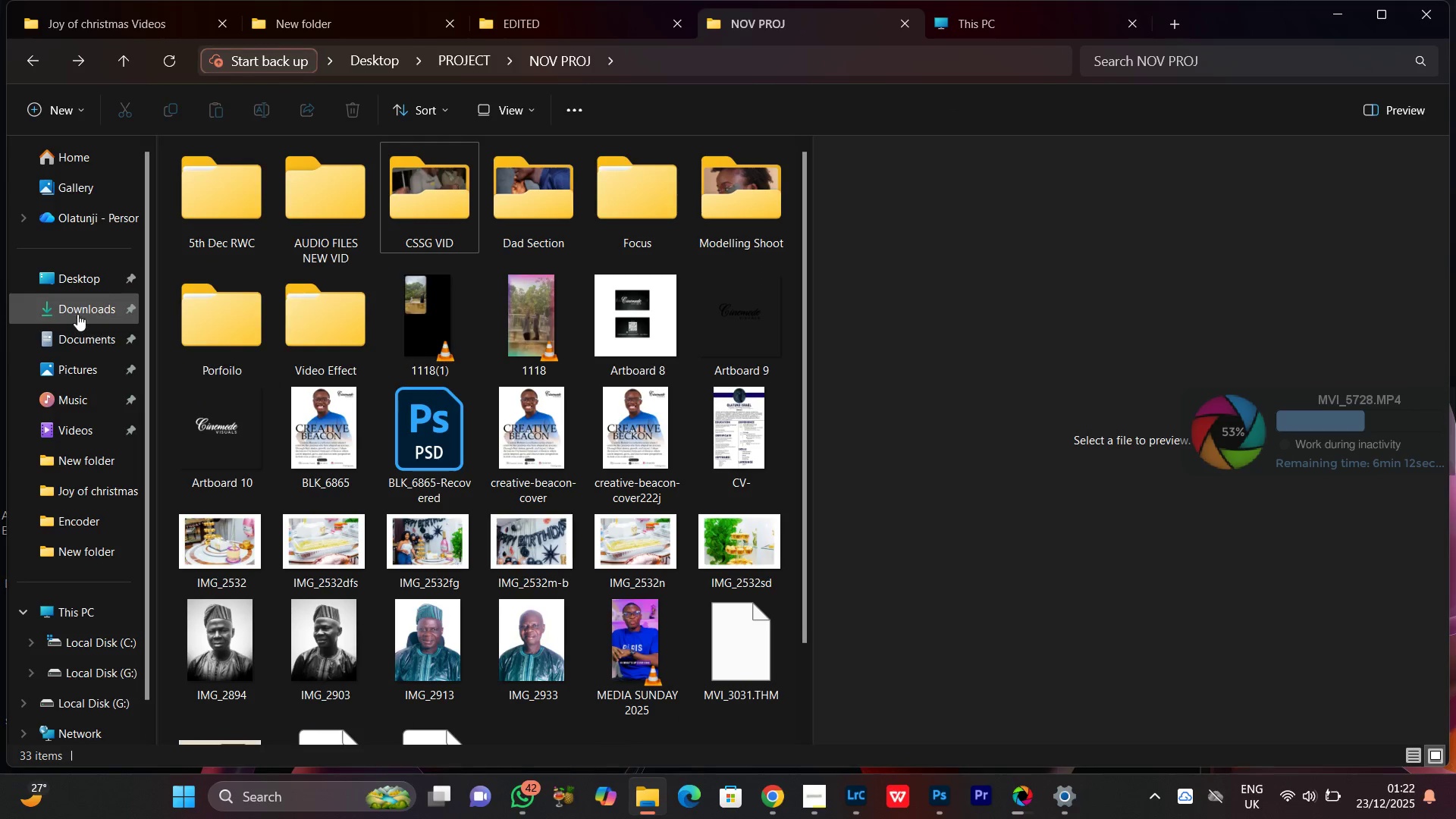 
left_click([75, 311])
 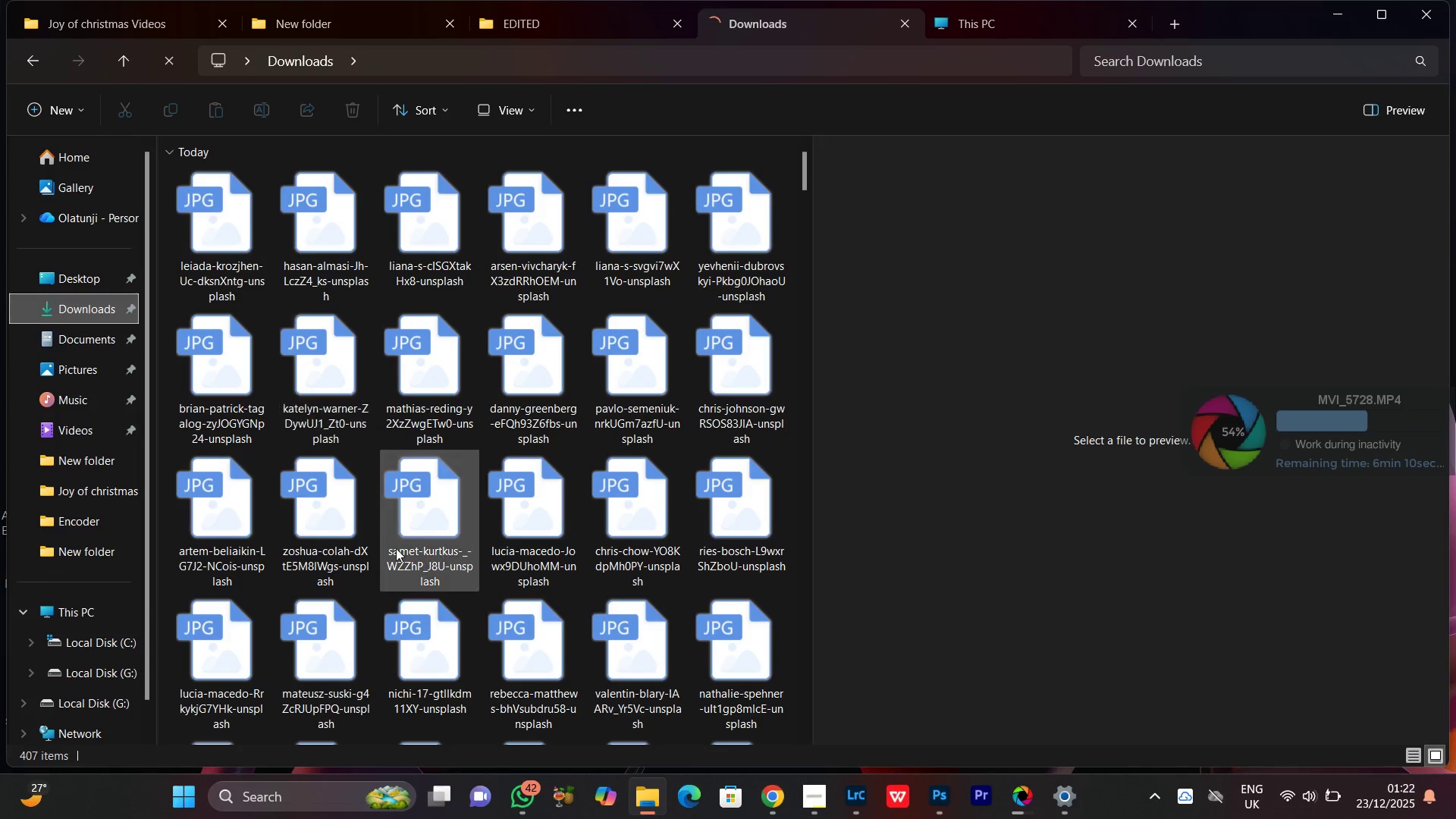 
scroll: coordinate [541, 513], scroll_direction: down, amount: 1.0
 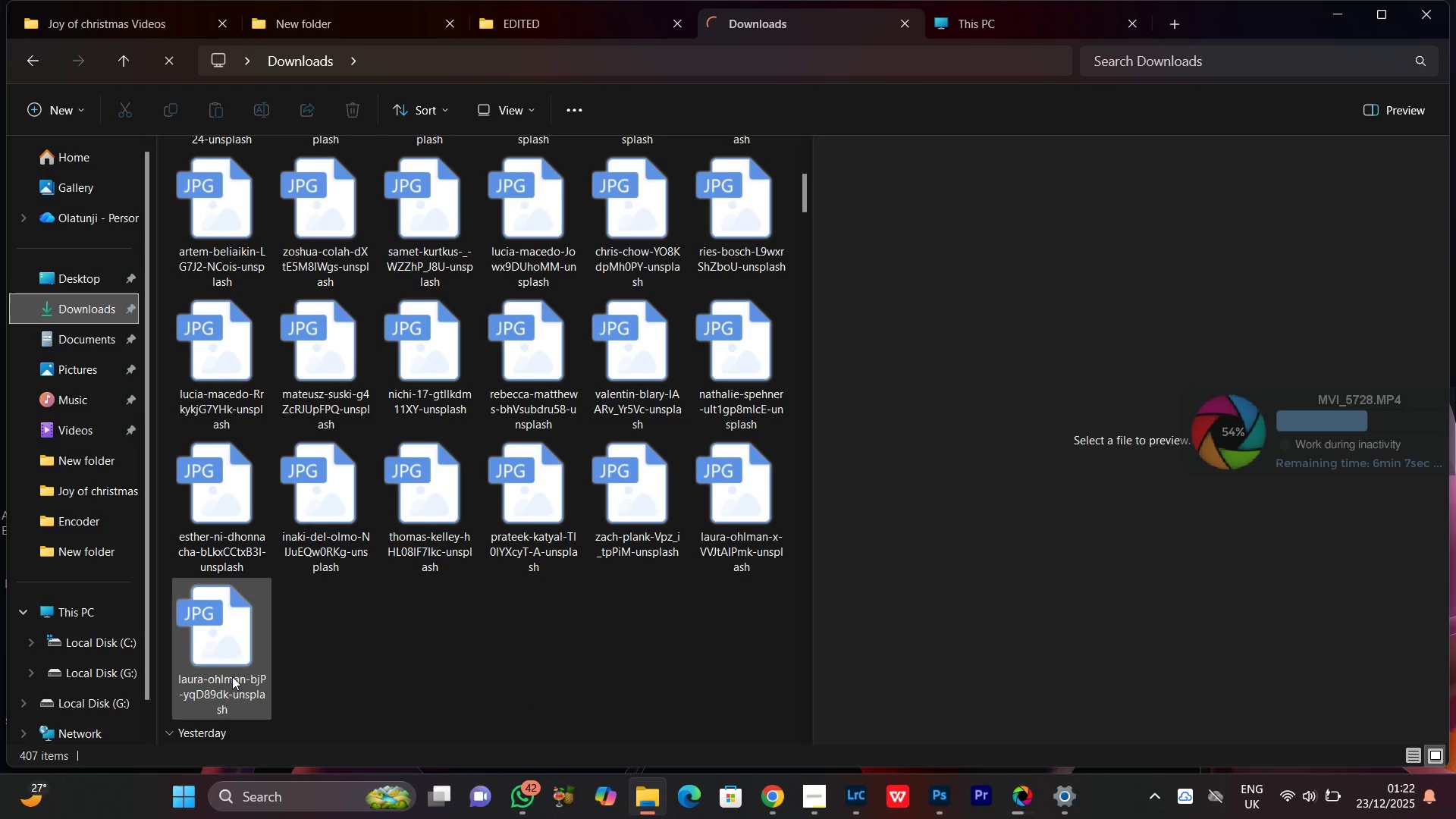 
left_click([232, 676])
 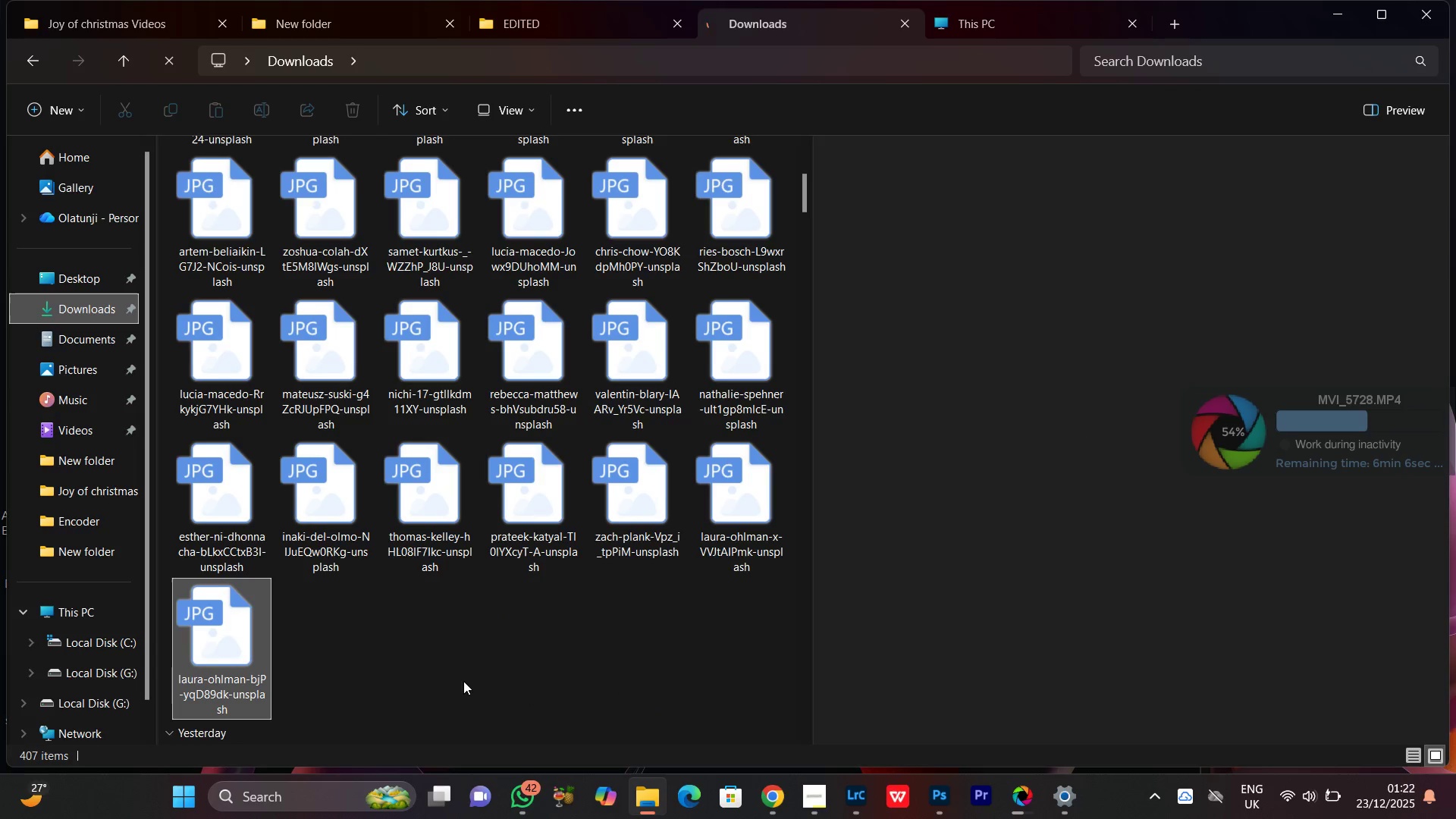 
scroll: coordinate [462, 680], scroll_direction: down, amount: 2.0
 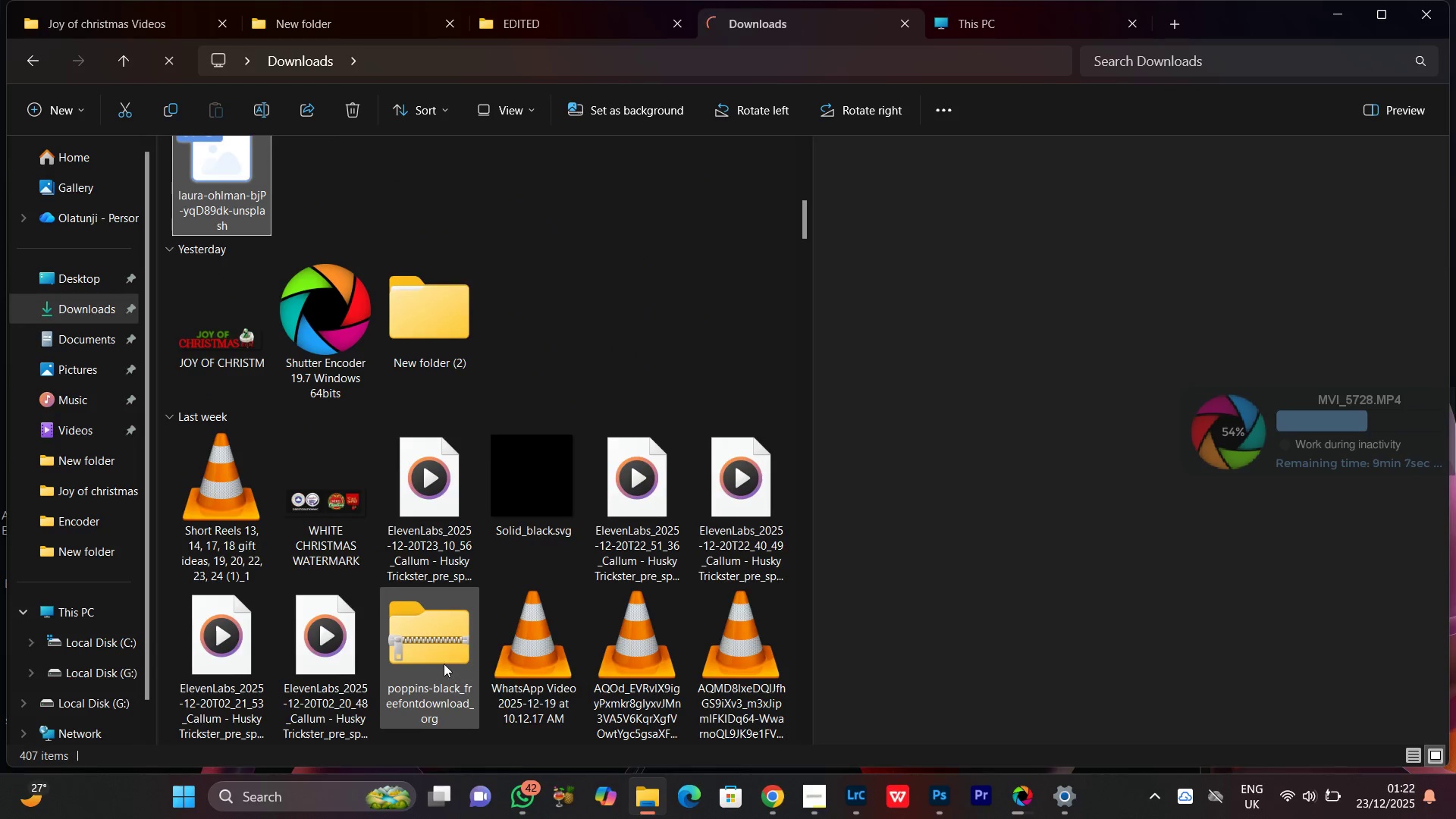 
scroll: coordinate [246, 403], scroll_direction: up, amount: 9.0
 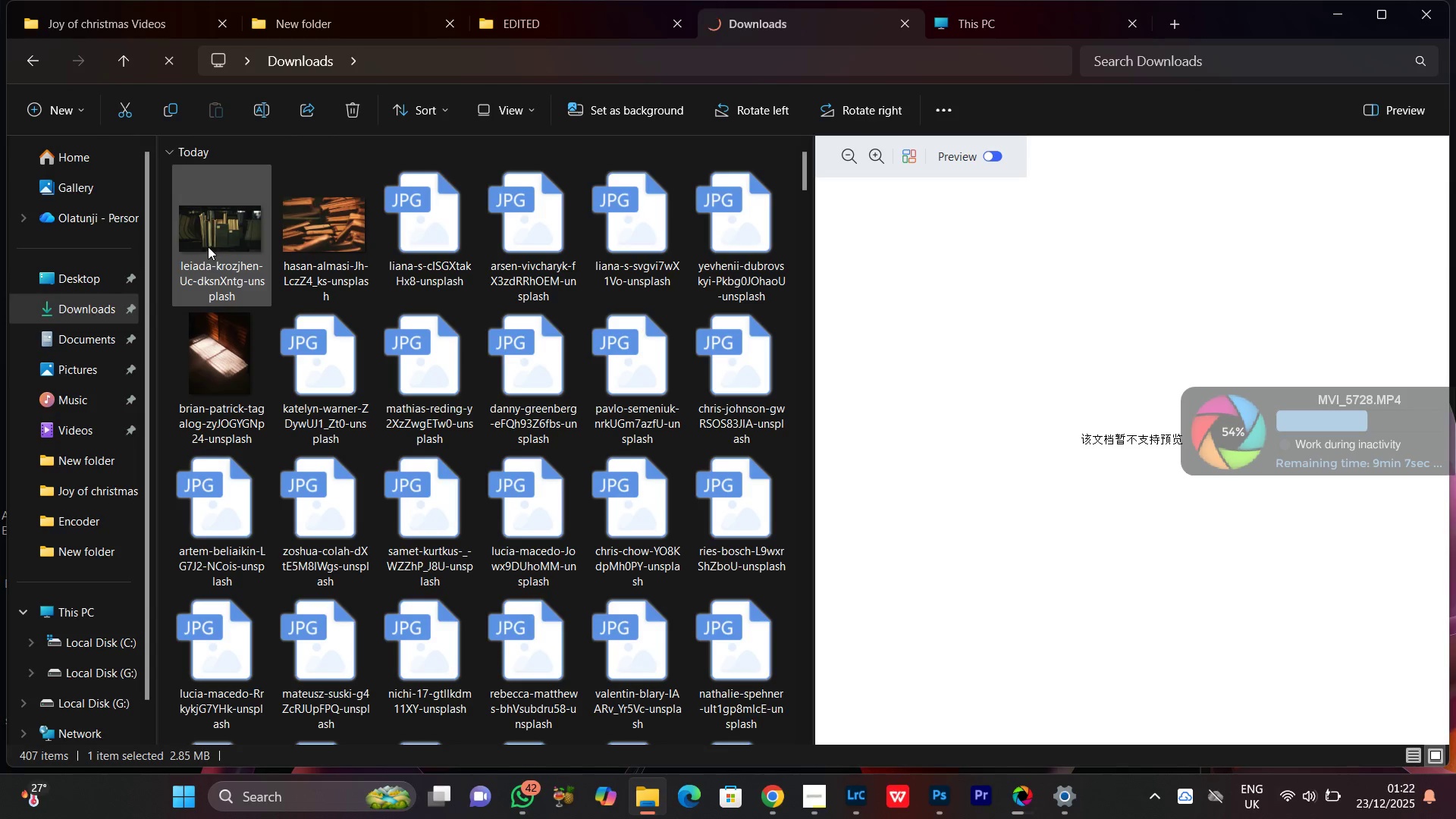 
hold_key(key=ShiftLeft, duration=0.41)
left_click([206, 246])
 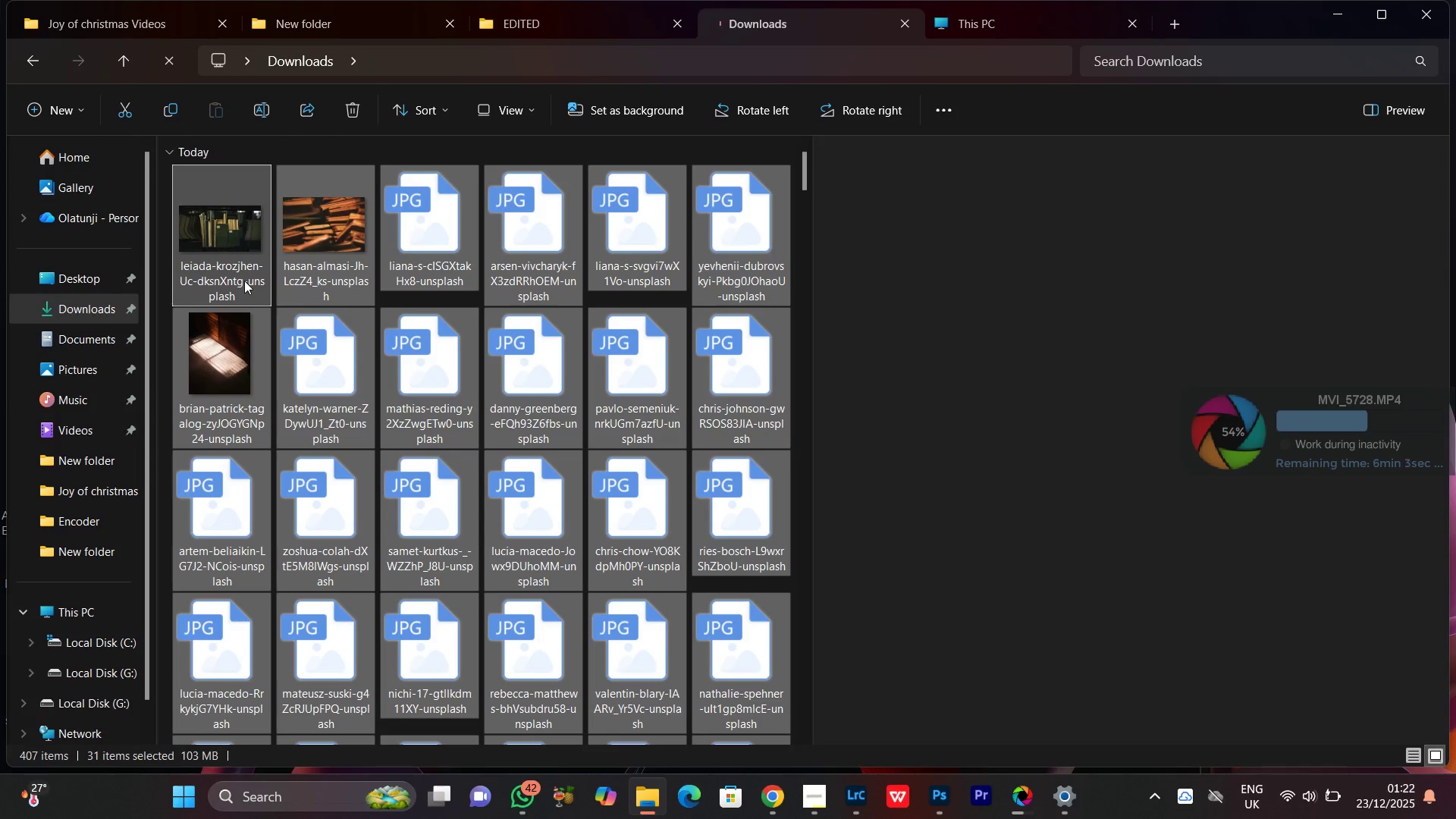 
key(Control+X)
 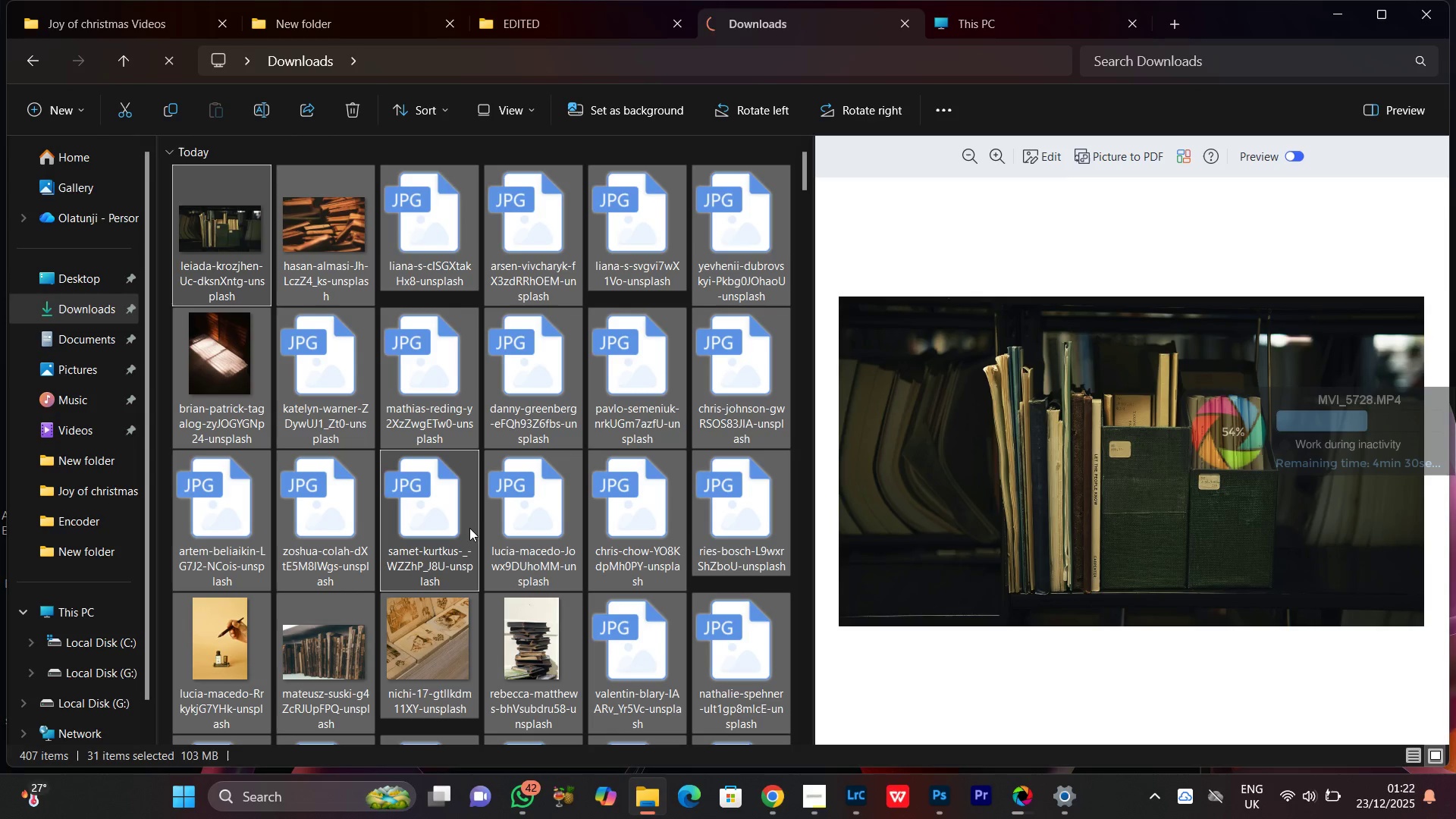 
key(Control+X)
 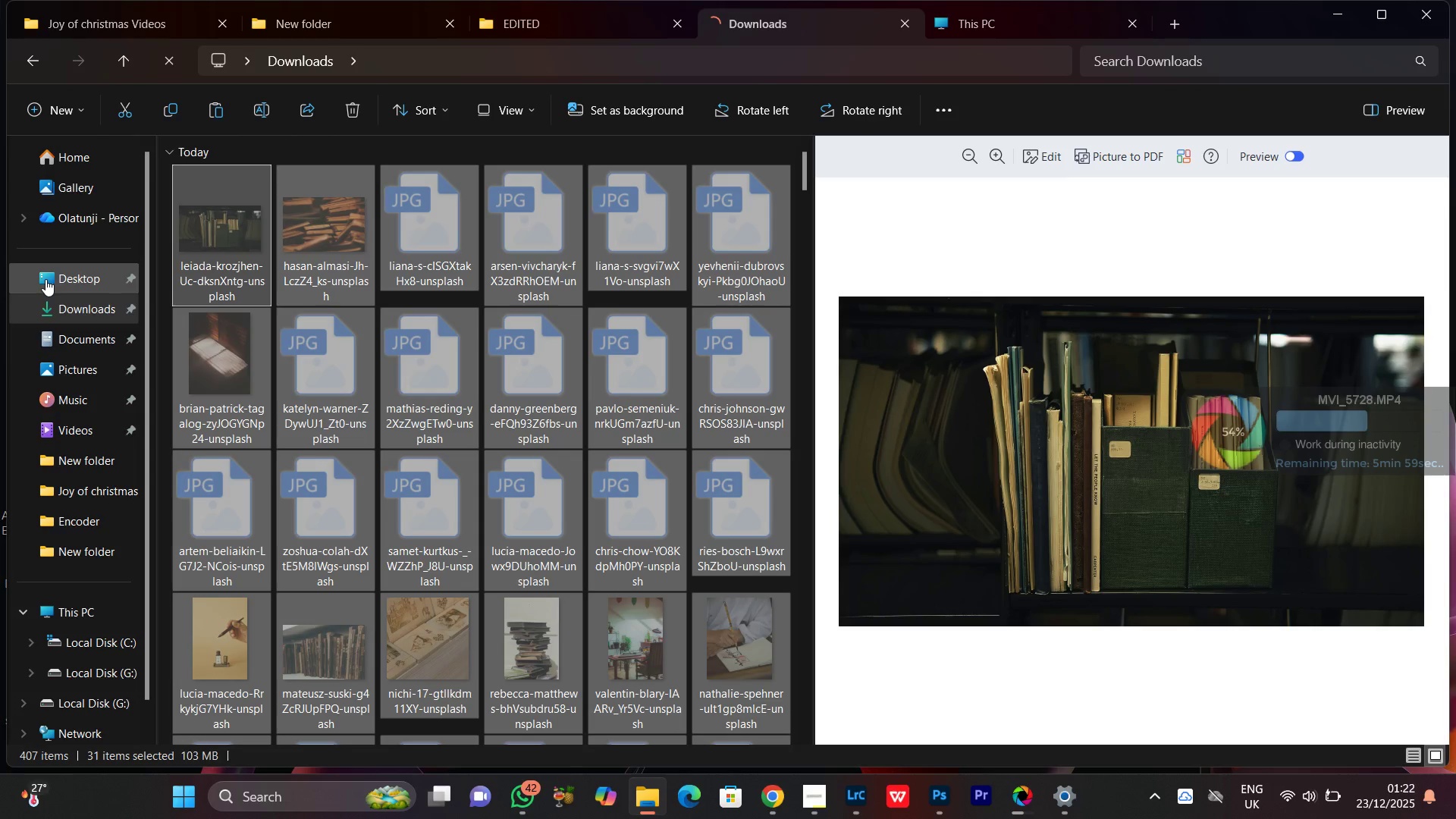 
left_click([46, 279])
 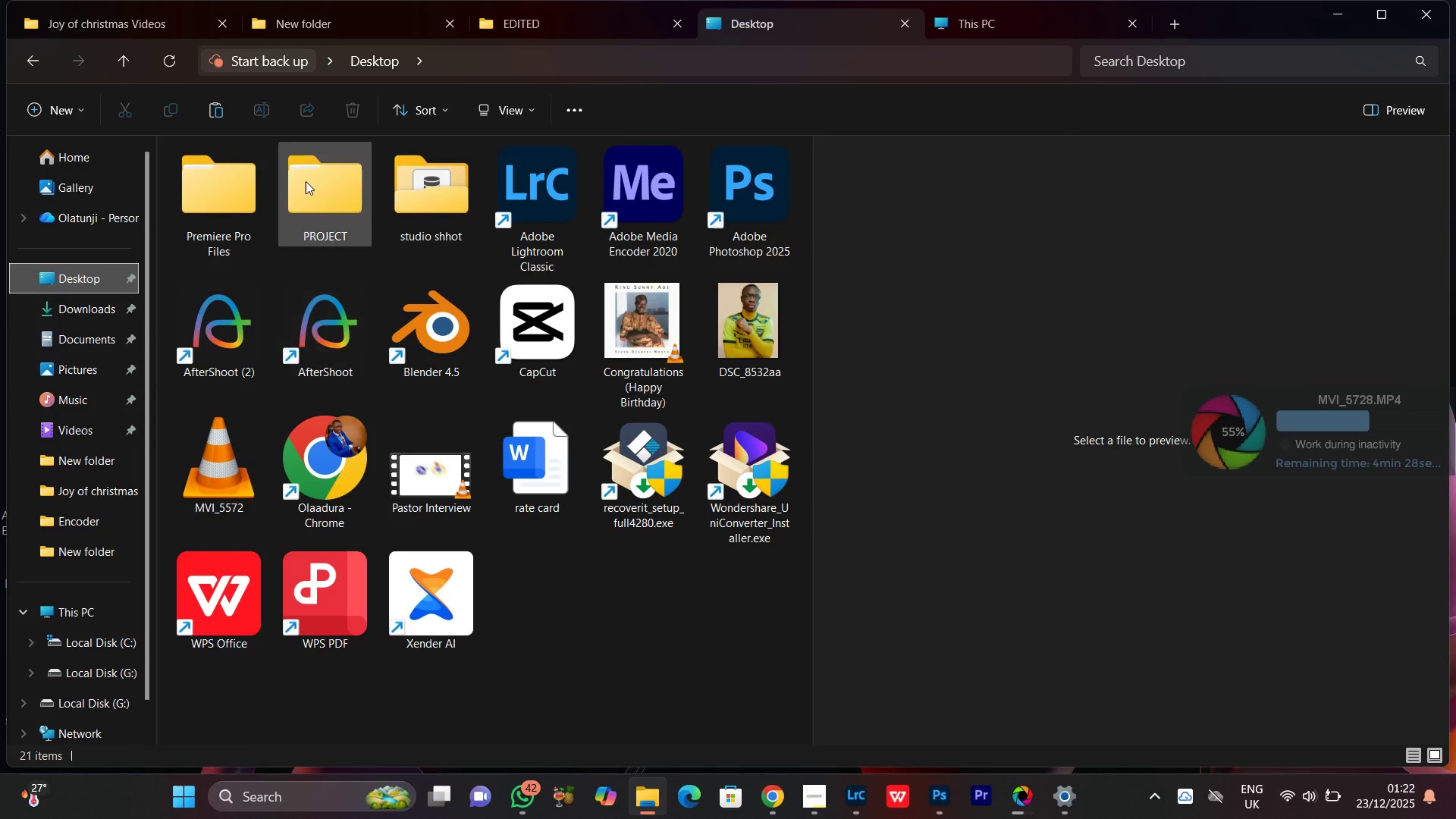 
double_click([310, 201])
 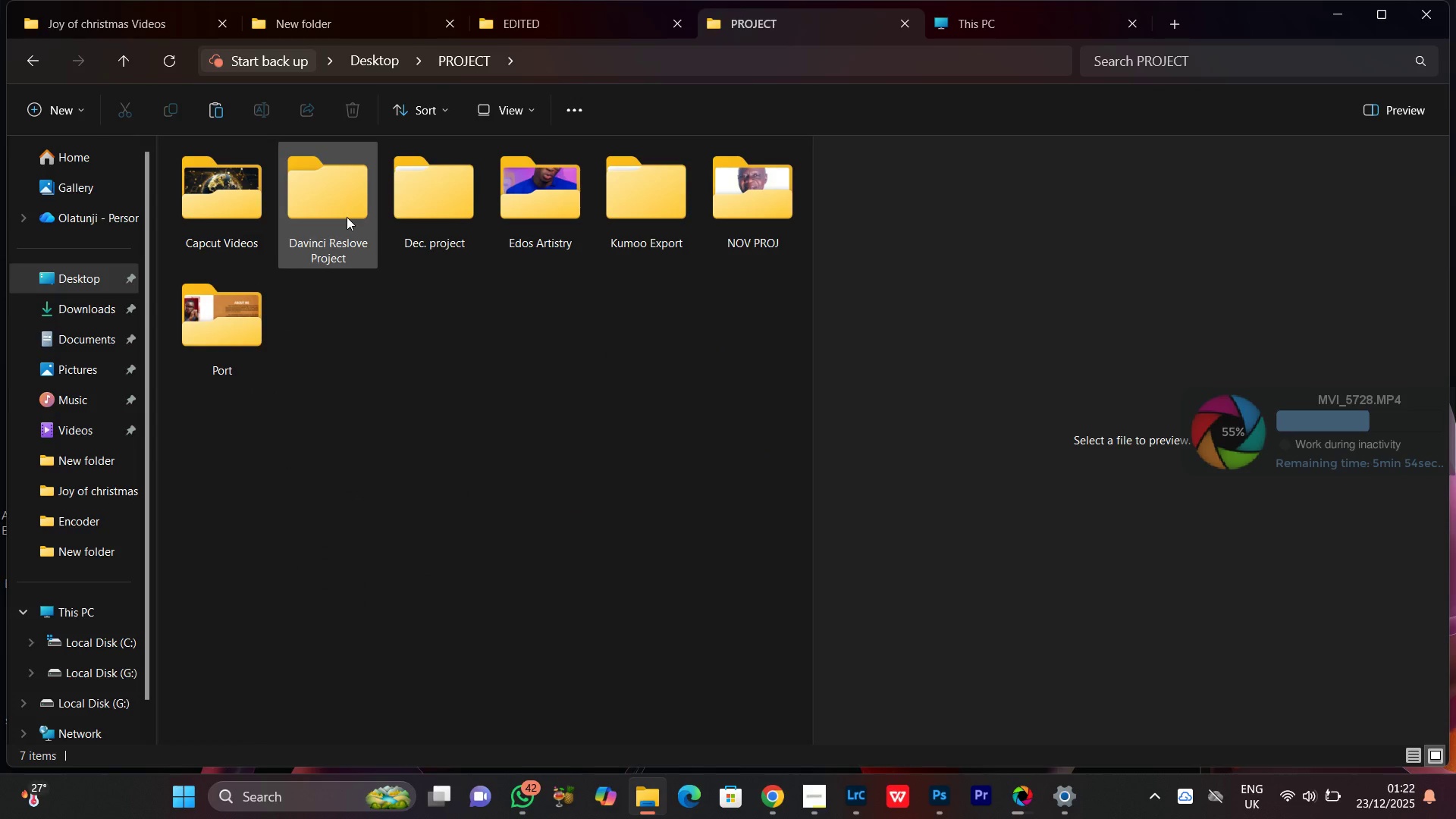 
double_click([425, 226])
 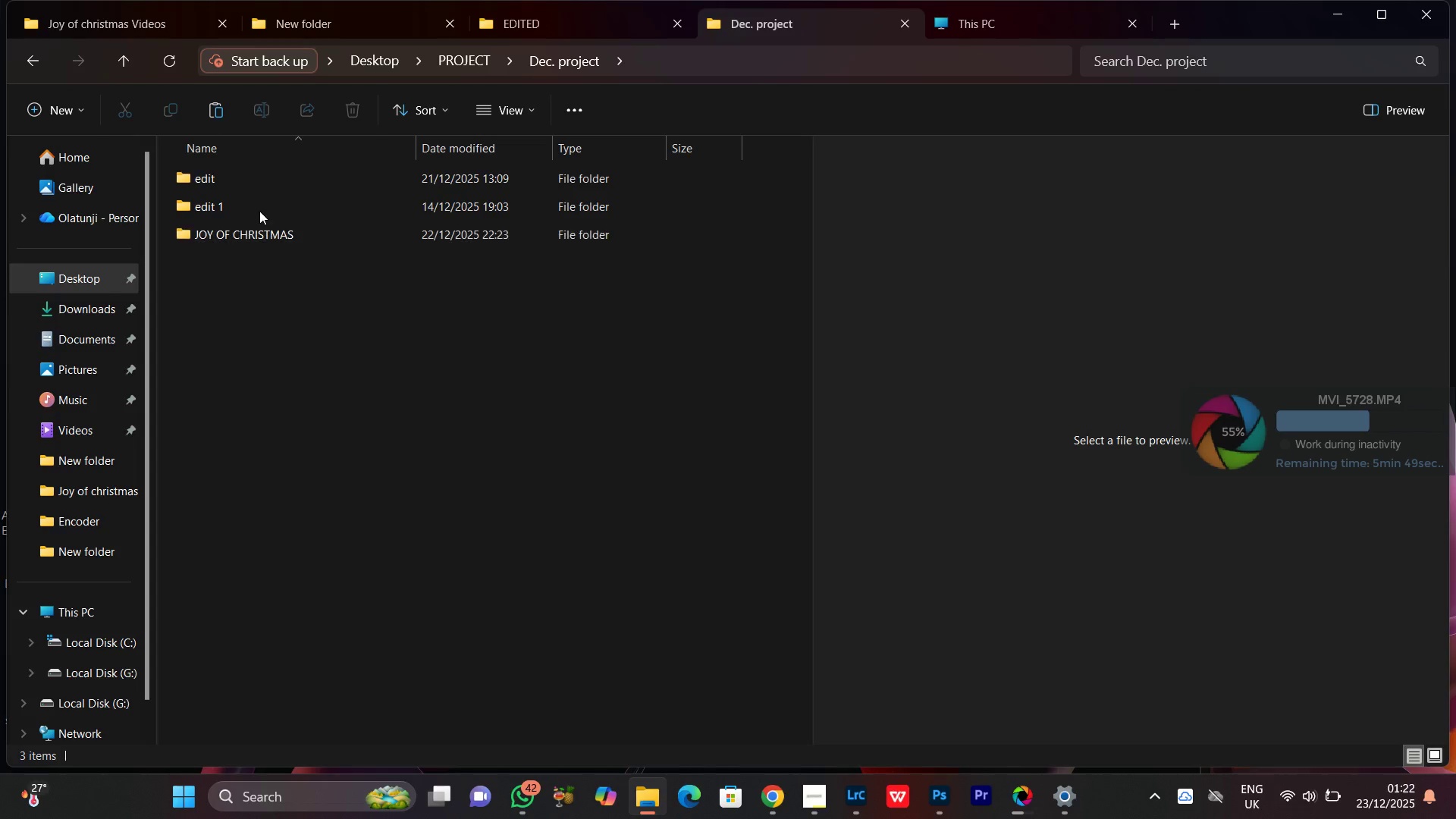 
left_click([384, 436])
 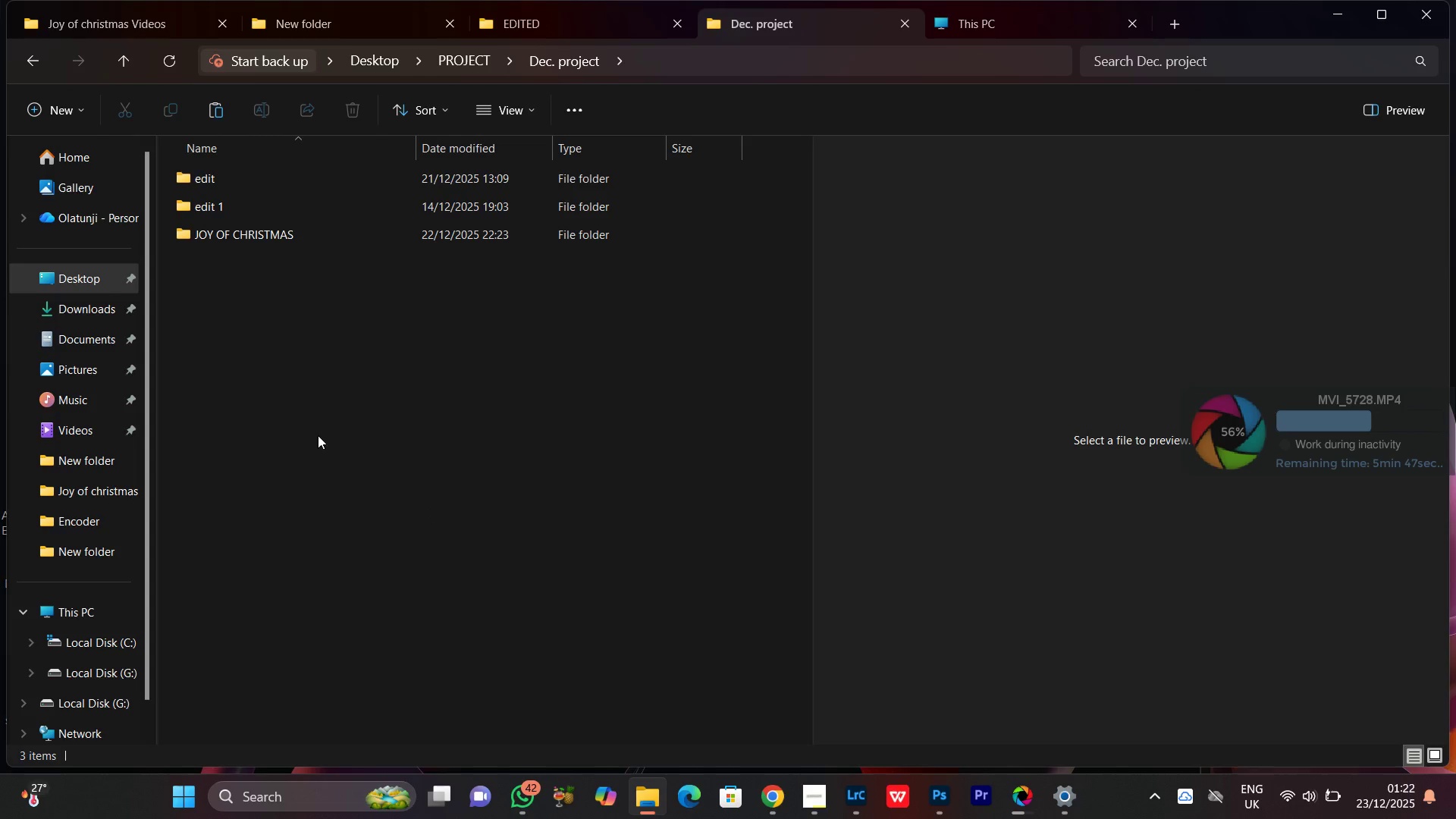 
right_click([332, 344])
 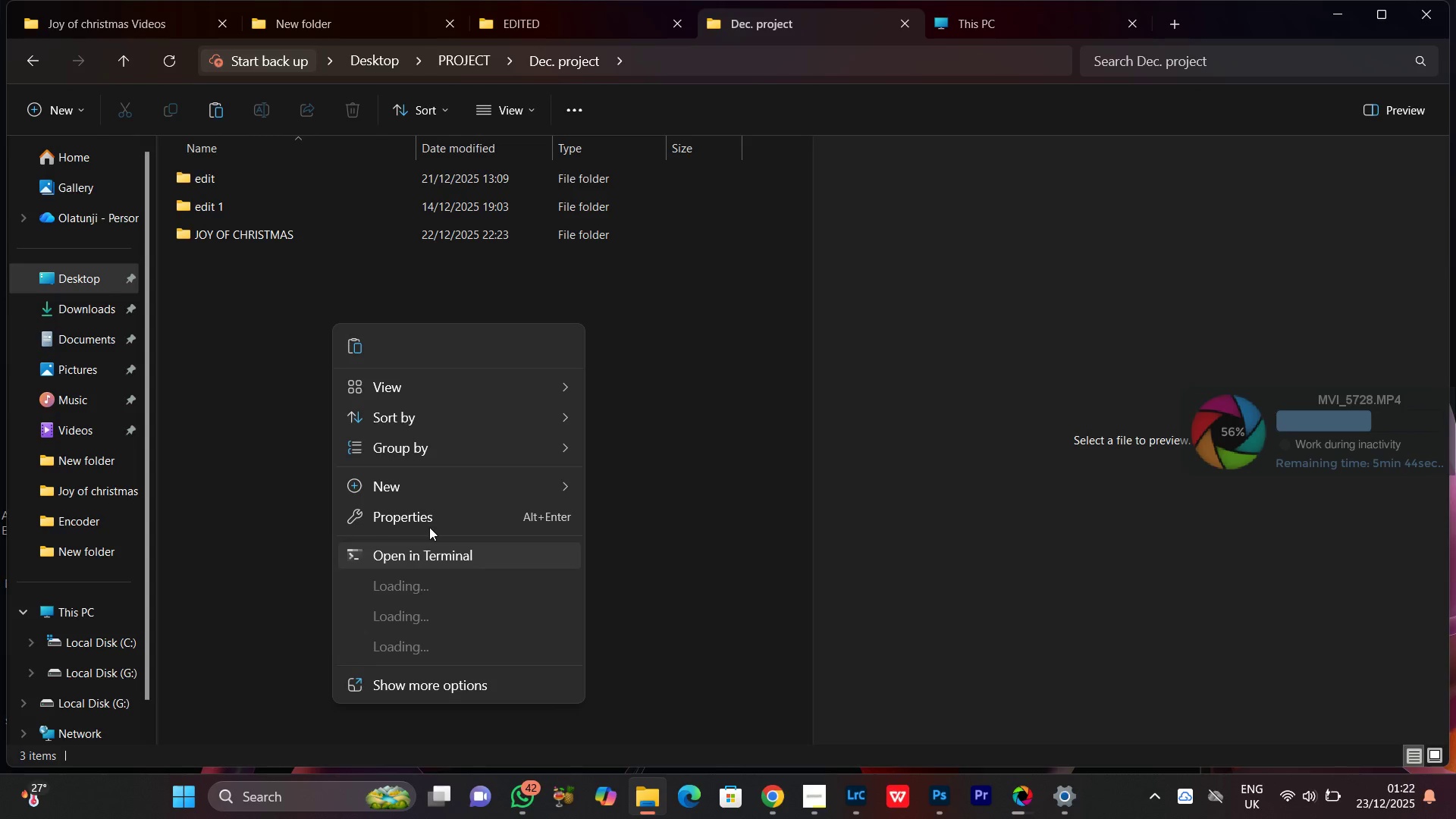 
left_click([418, 479])
 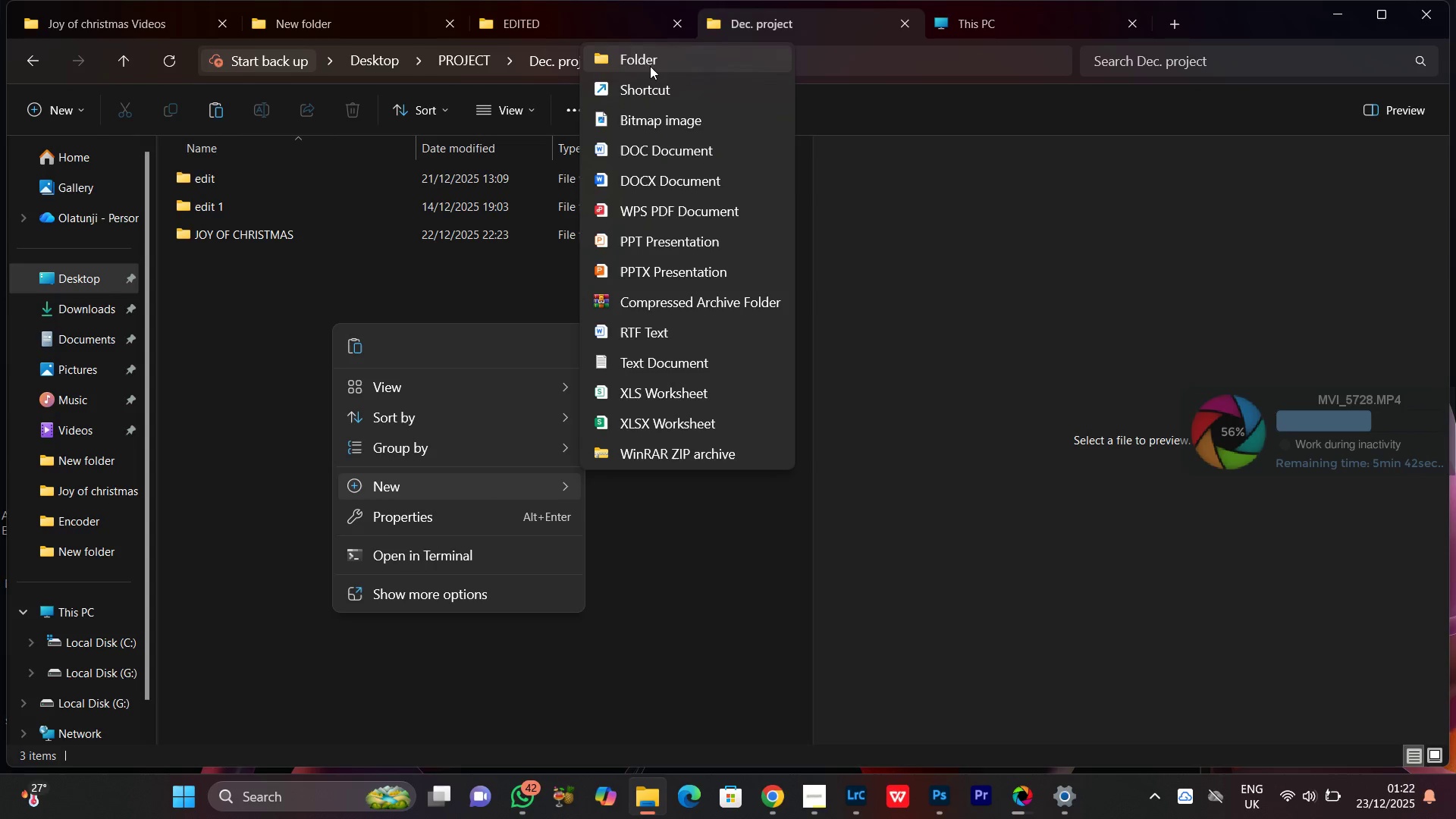 
left_click([651, 64])
 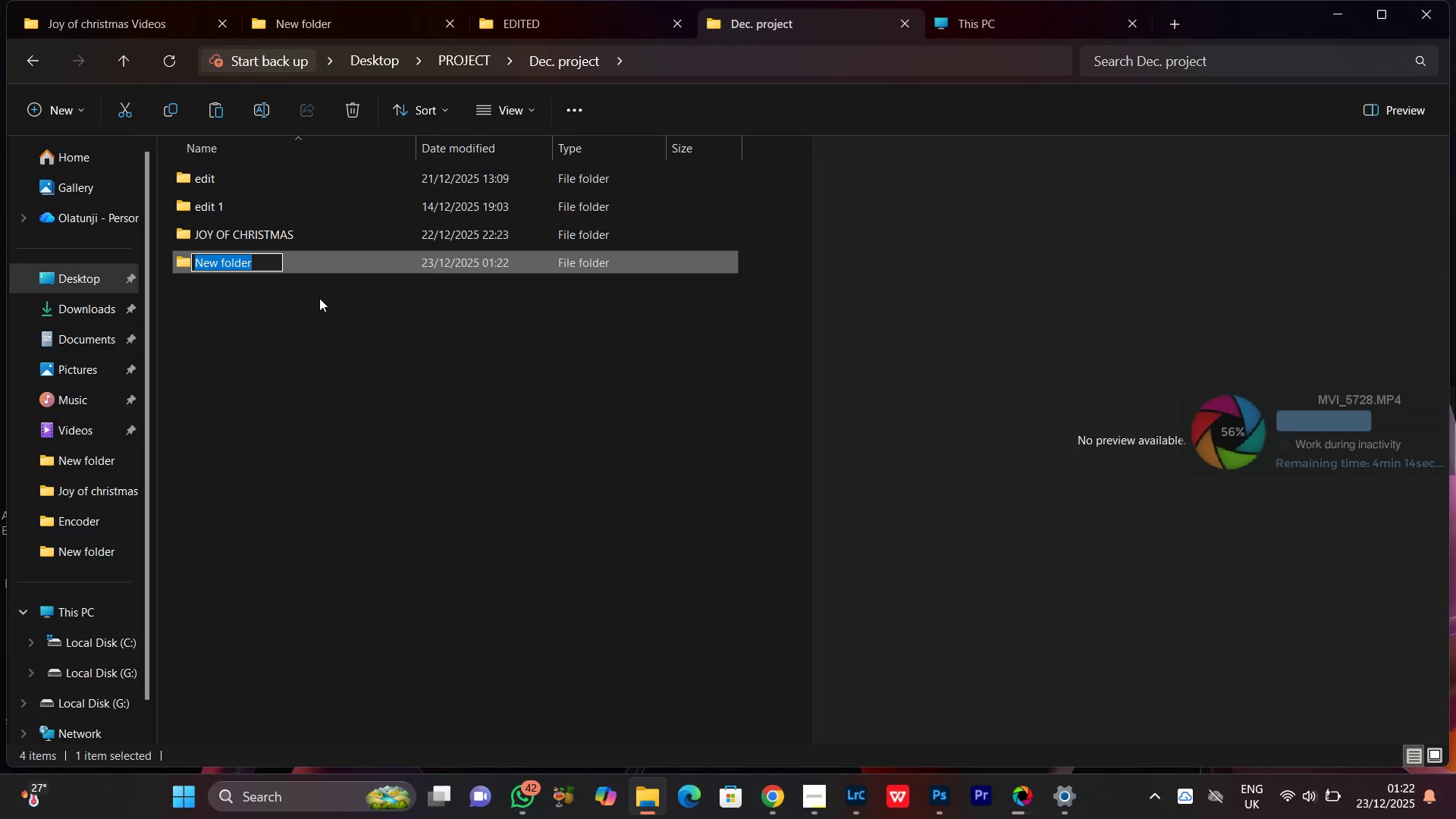 
key(Enter)
 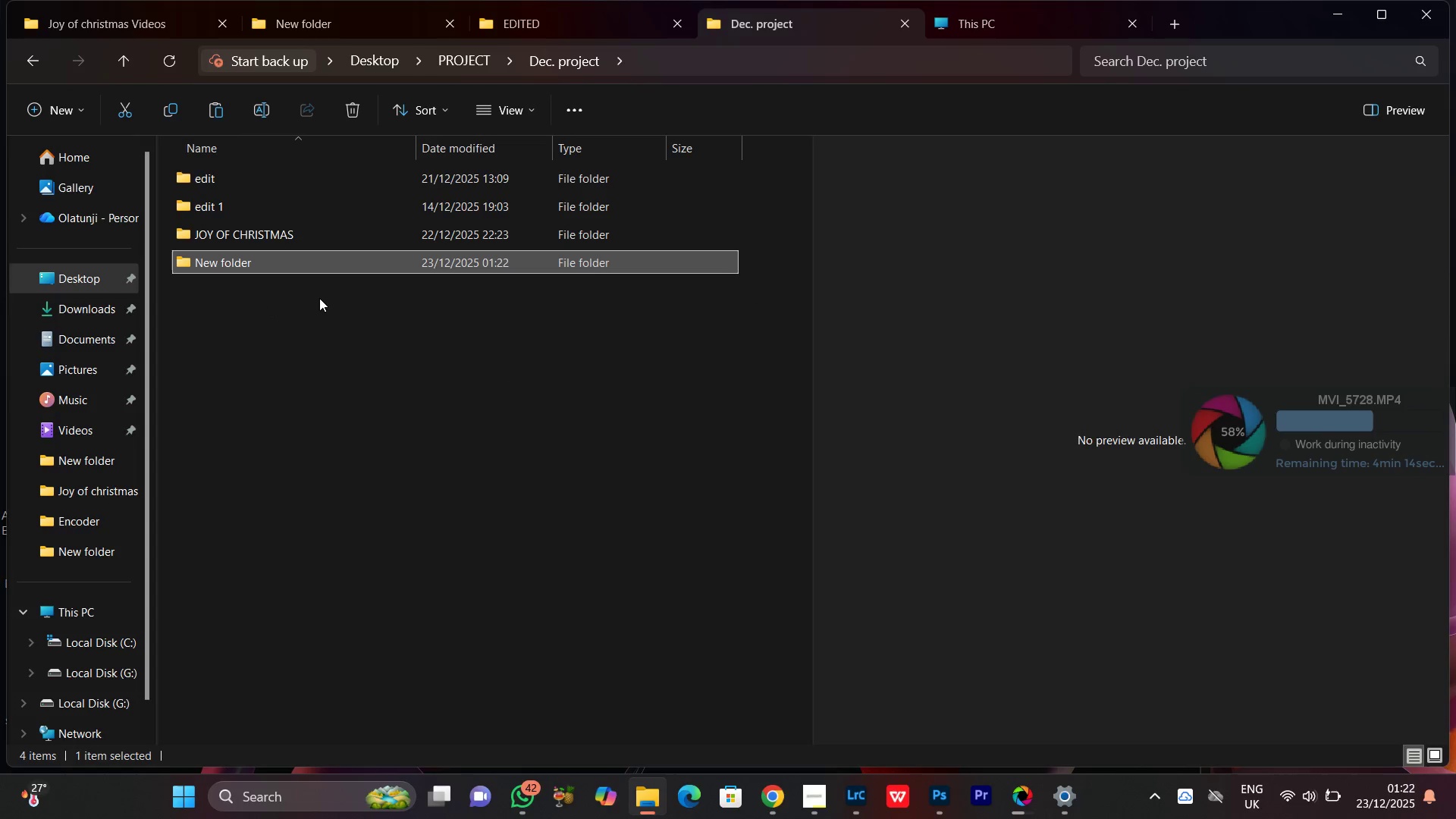 
key(Enter)
 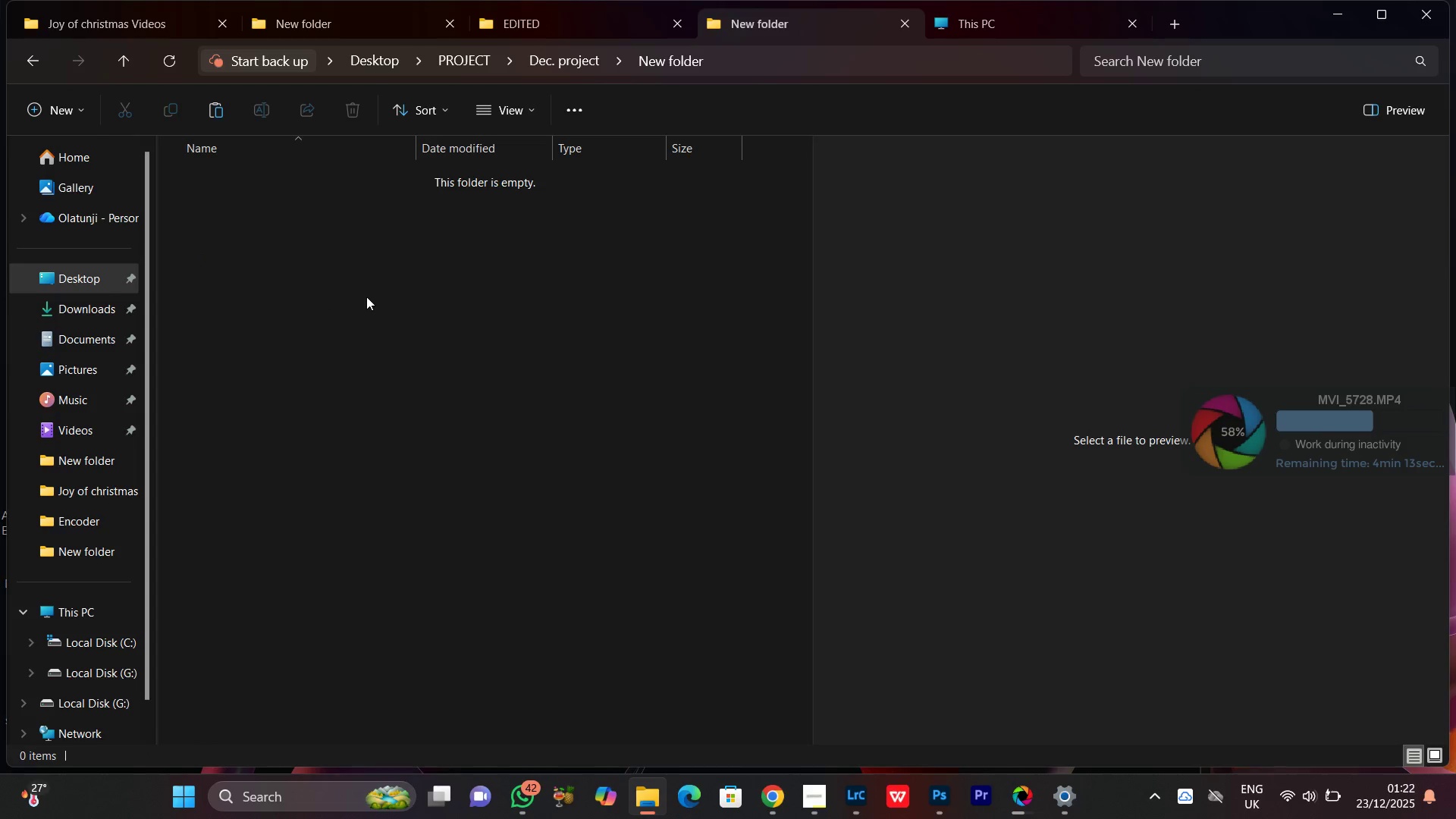 
right_click([350, 253])
 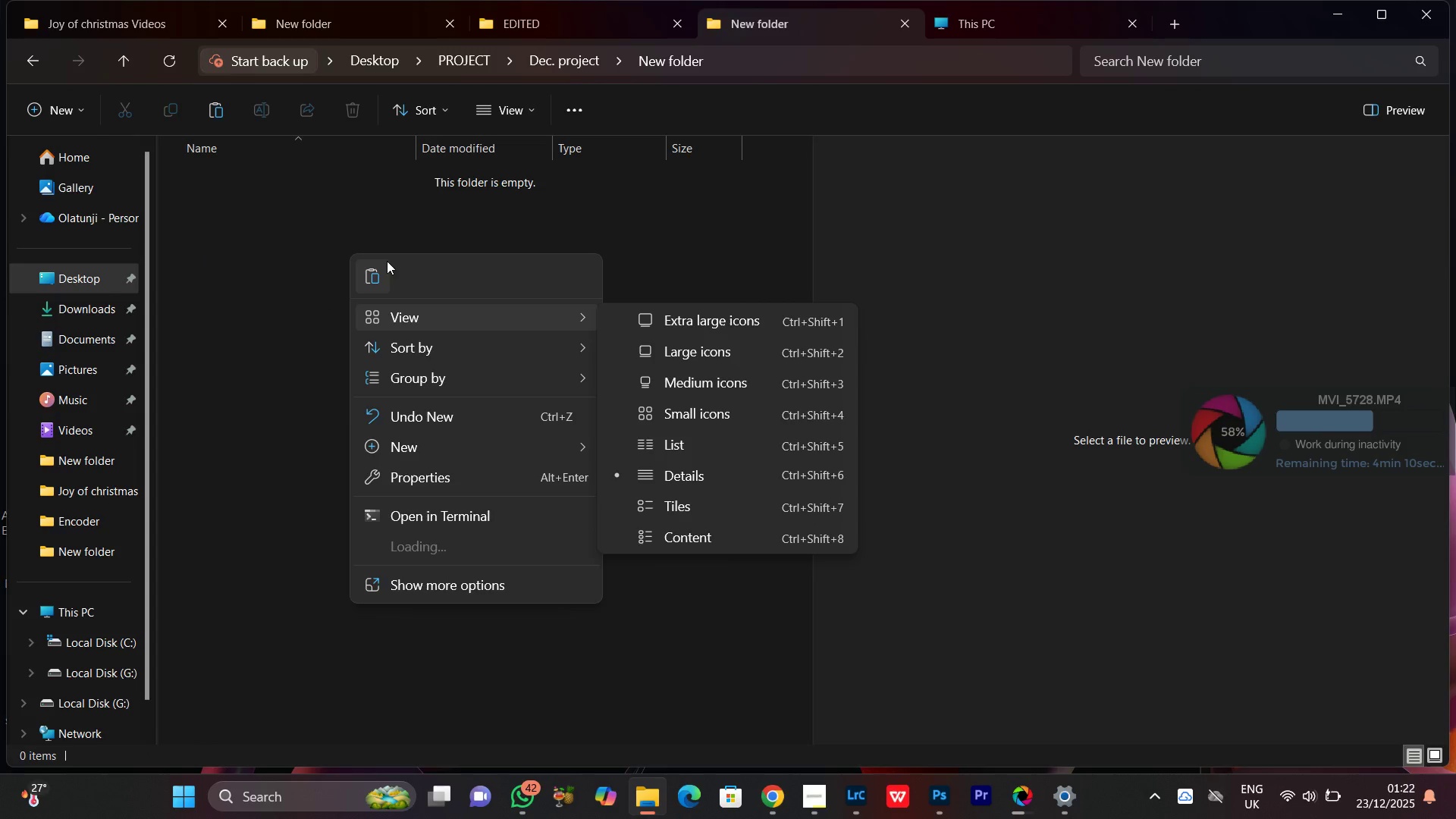 
left_click([371, 271])
 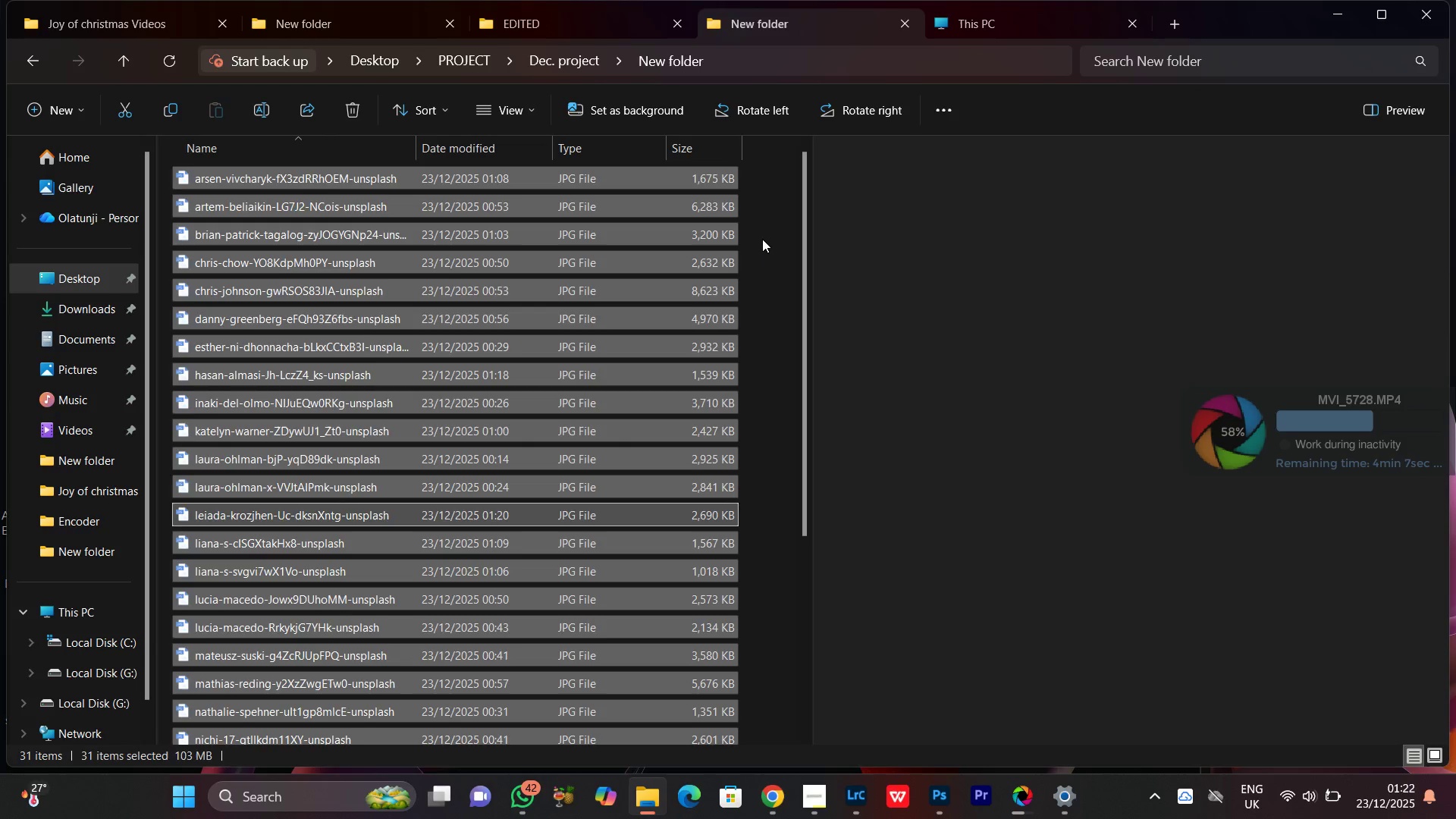 
wait(5.39)
 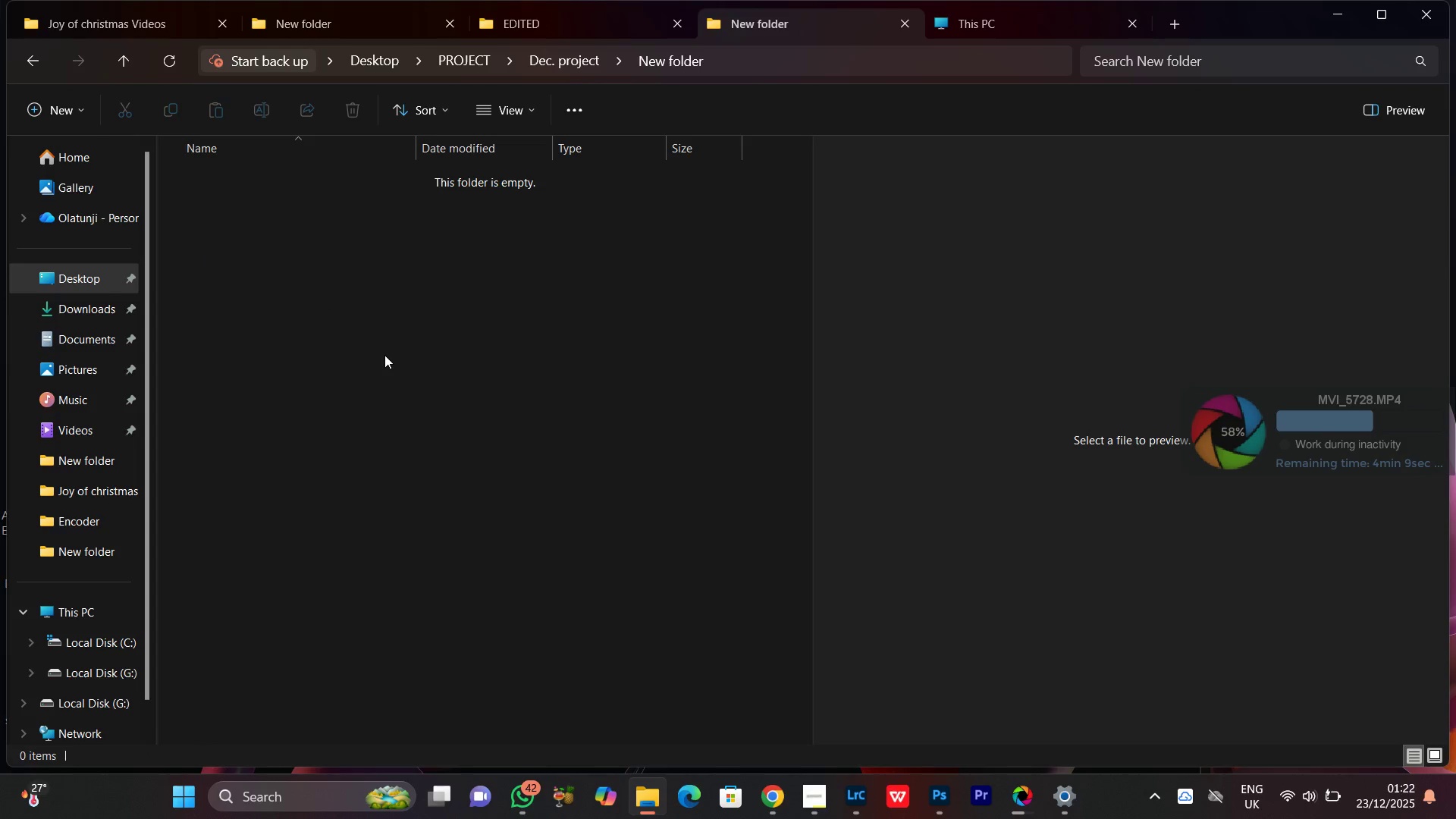 
left_click([848, 258])
 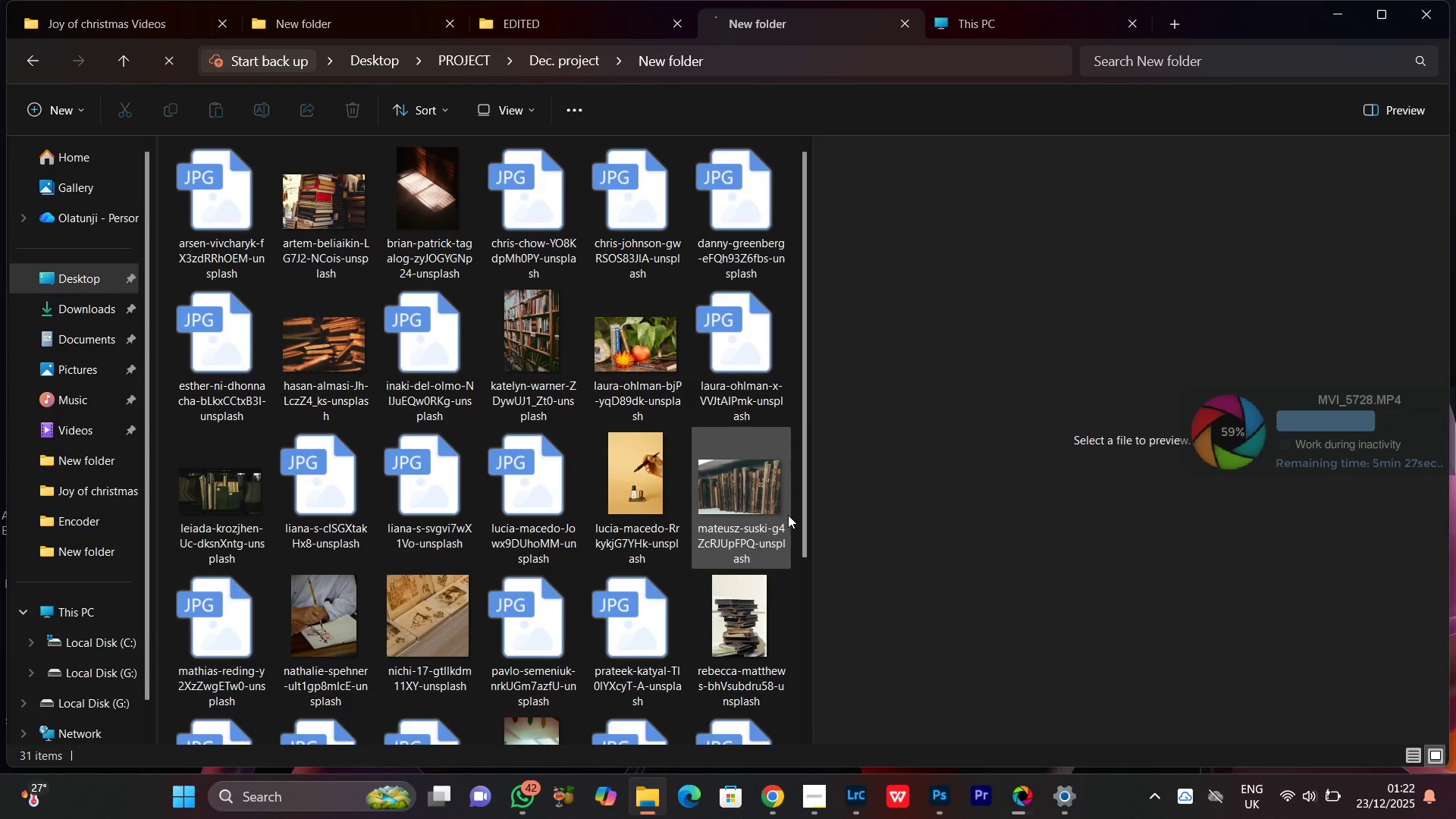 
mouse_move([710, 473])
 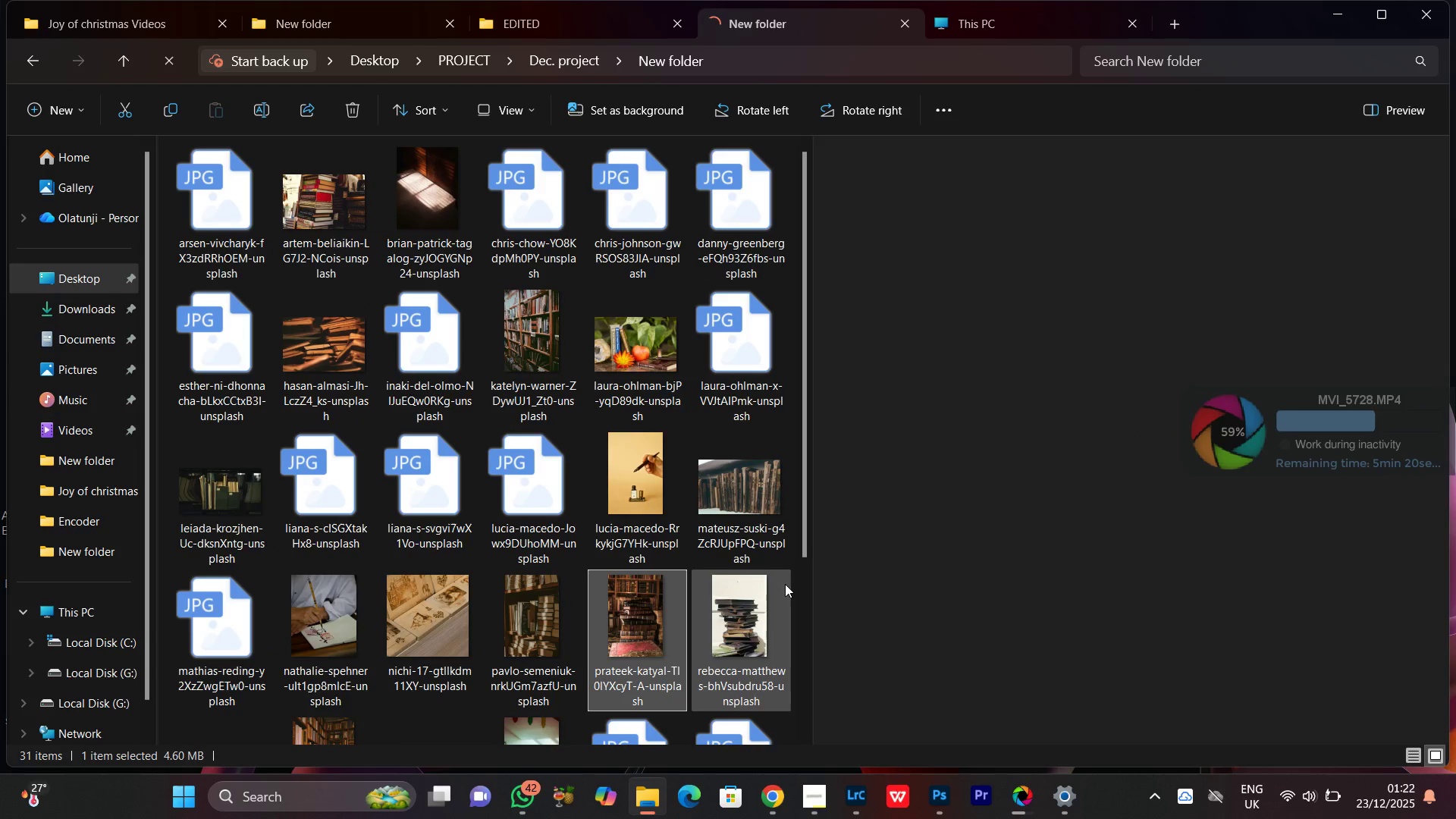 
right_click([792, 567])
 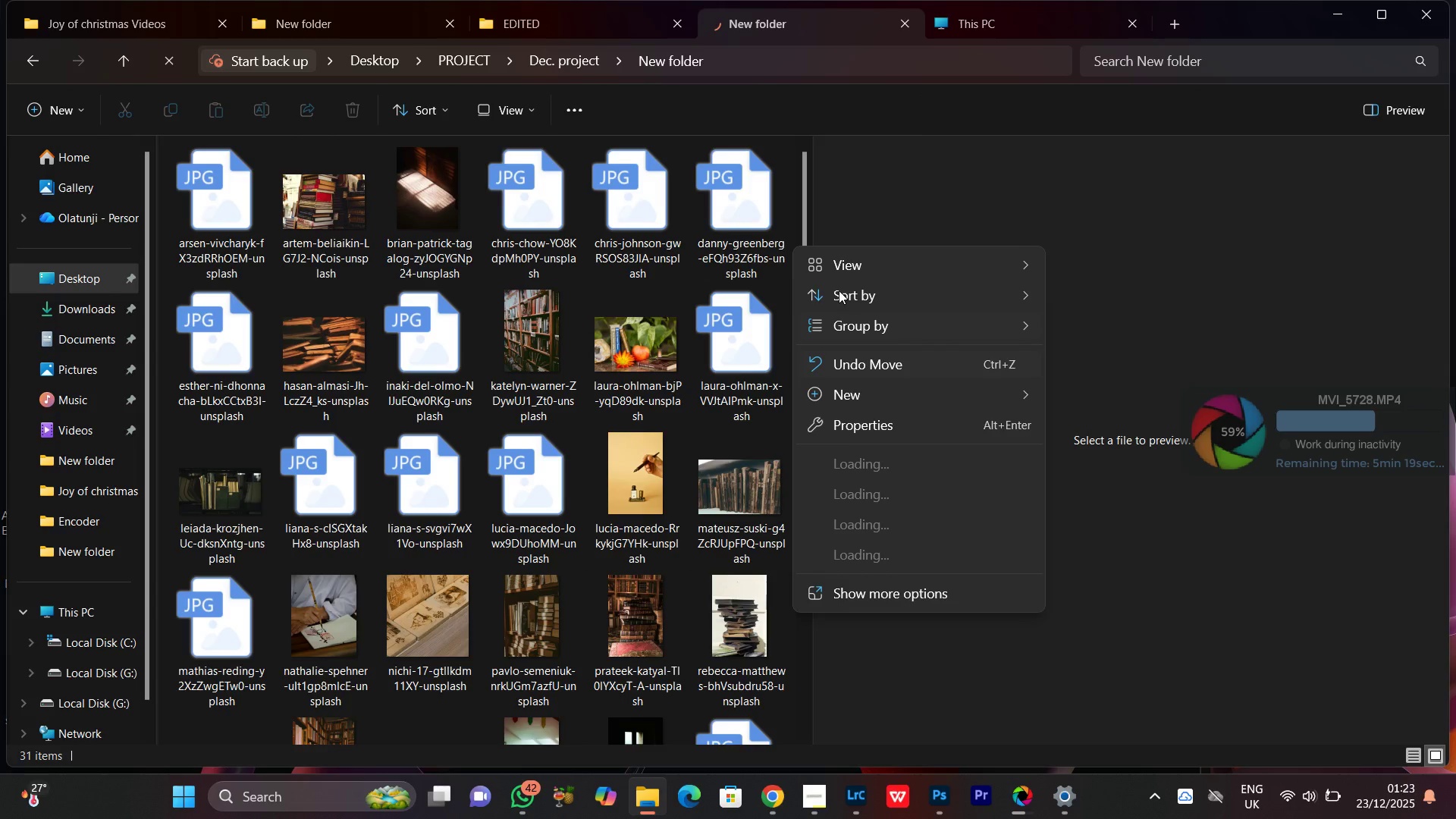 
left_click([882, 269])
 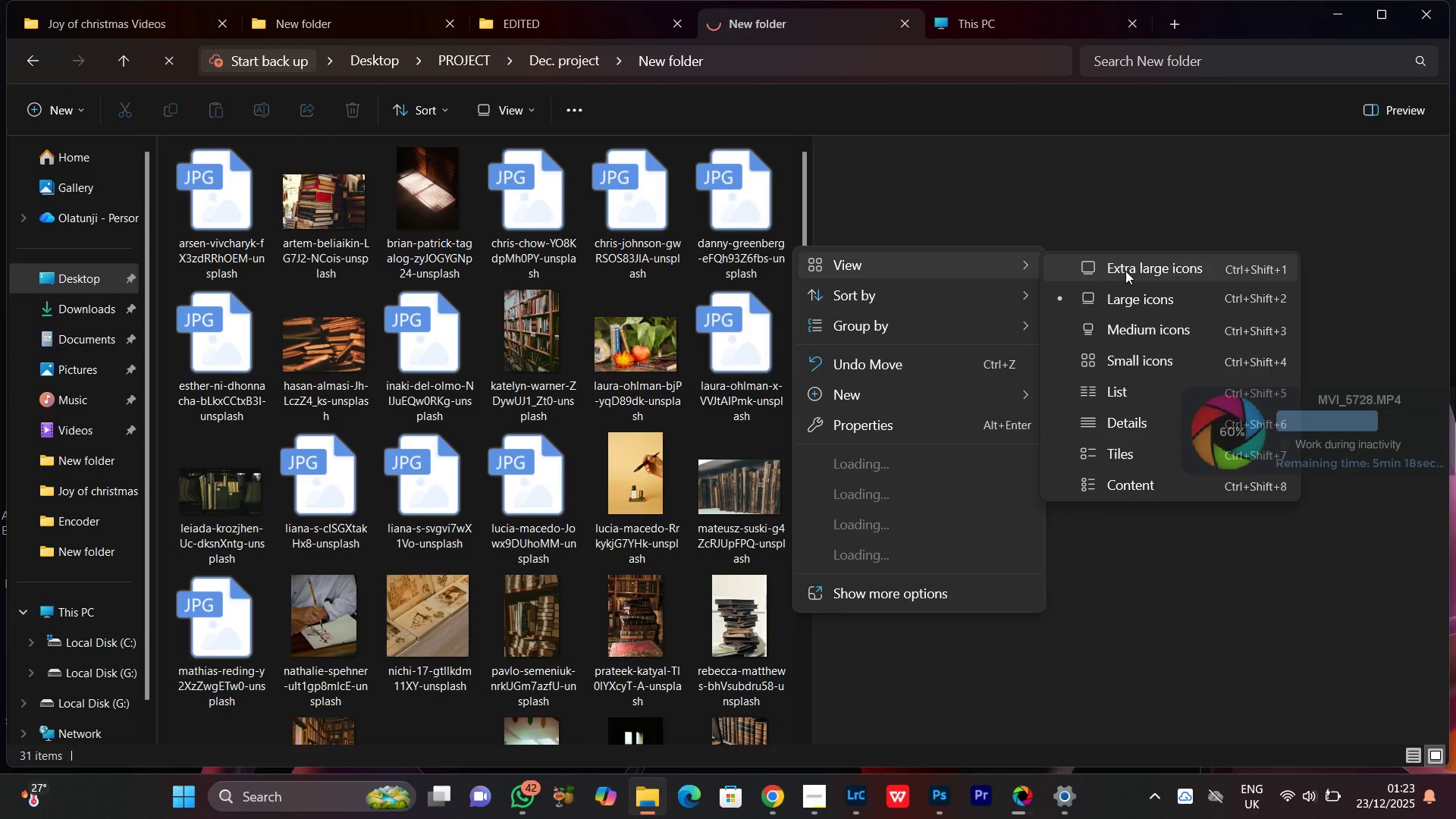 
left_click([1125, 271])
 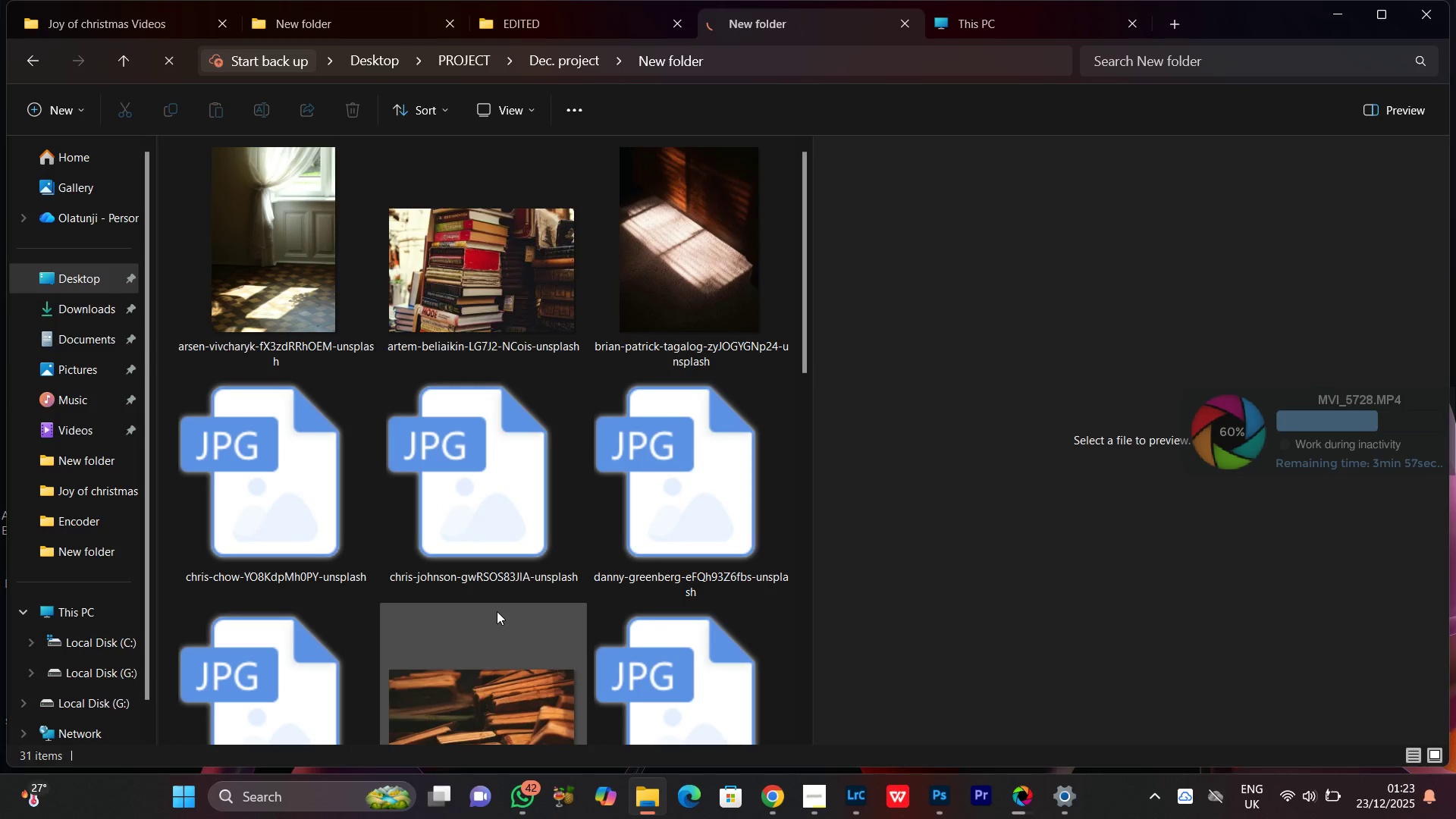 
scroll: coordinate [502, 601], scroll_direction: up, amount: 4.0
 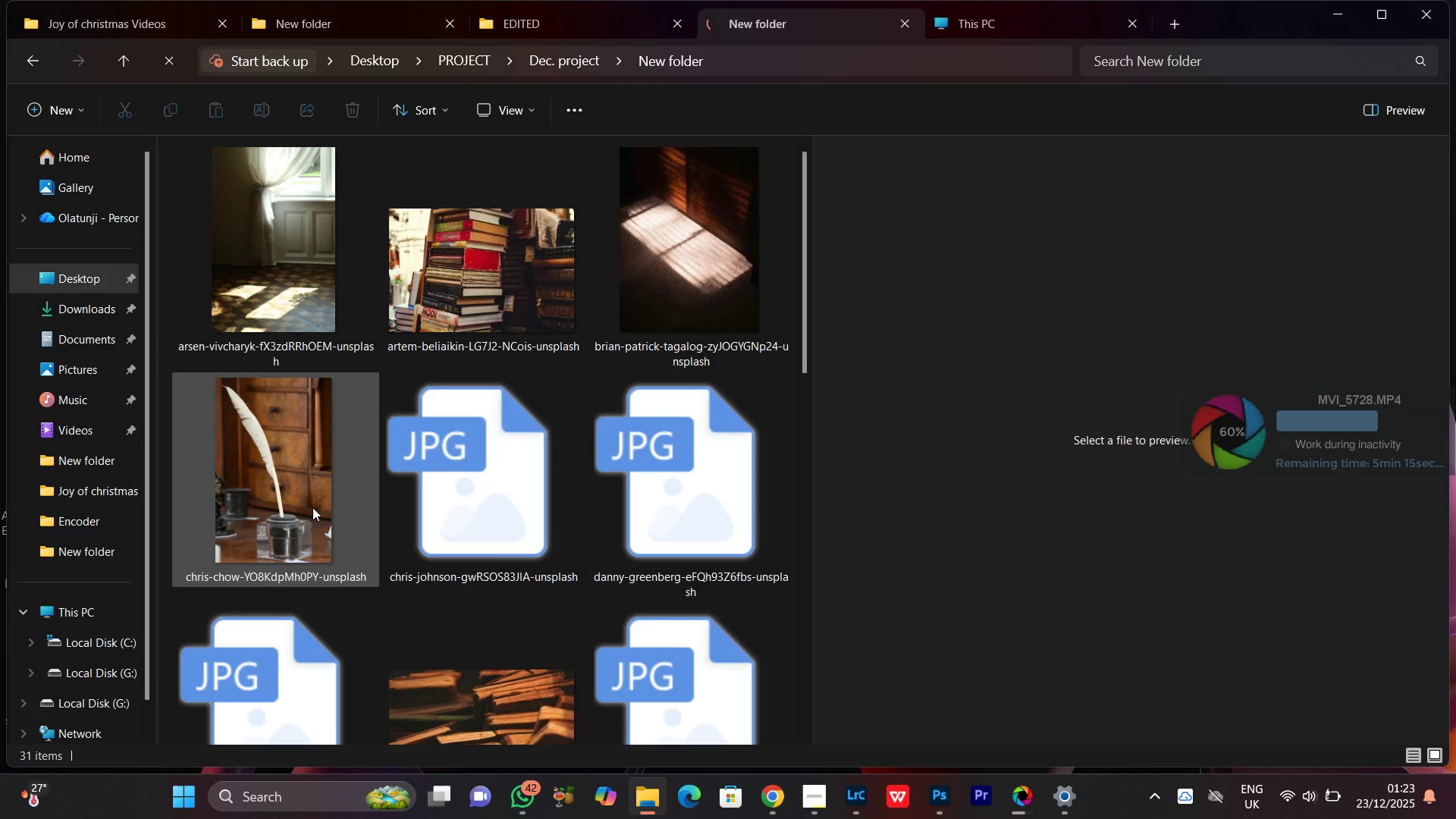 
left_click([262, 479])
 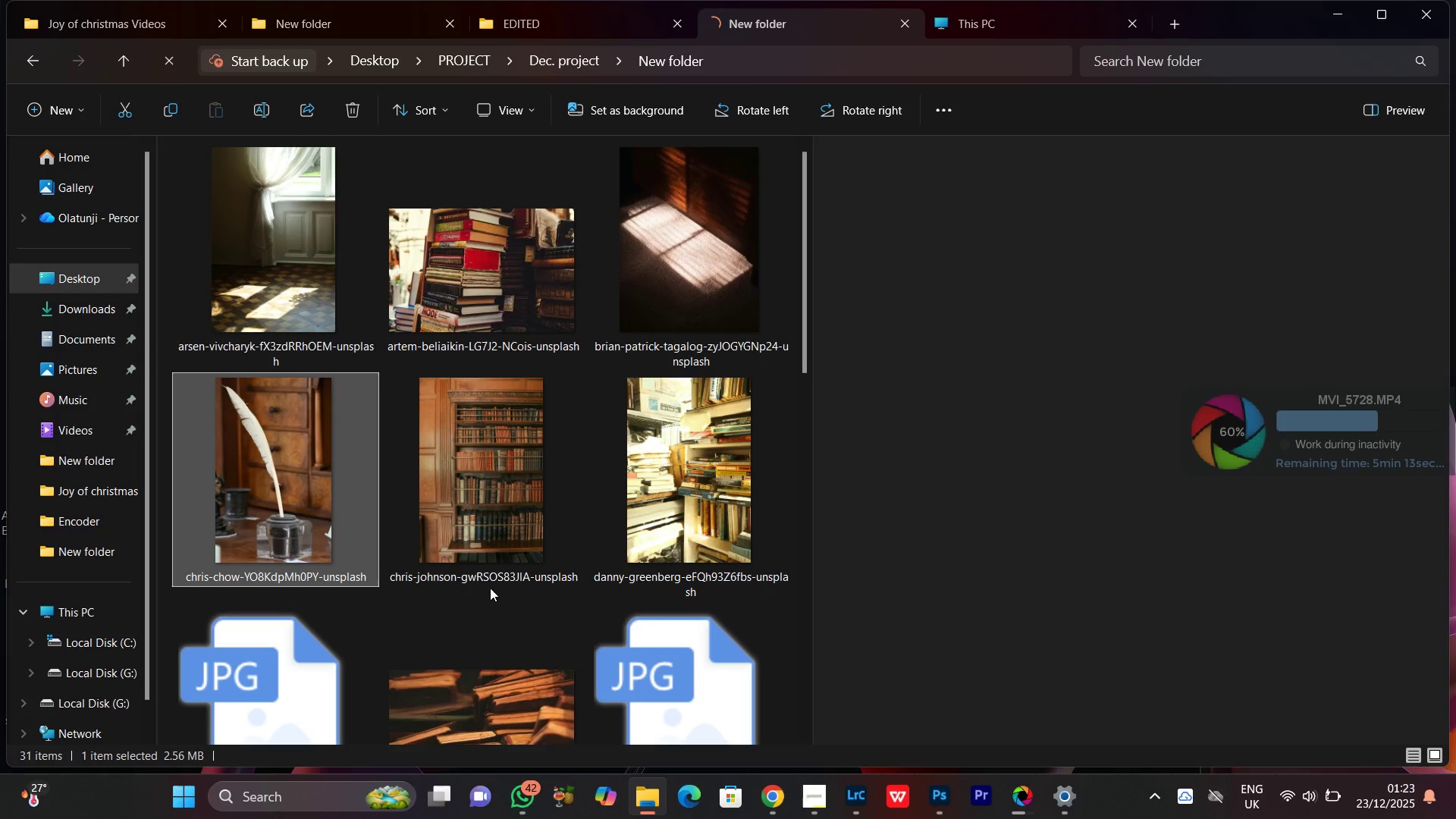 
hold_key(key=ControlLeft, duration=0.73)
left_click([484, 462])
 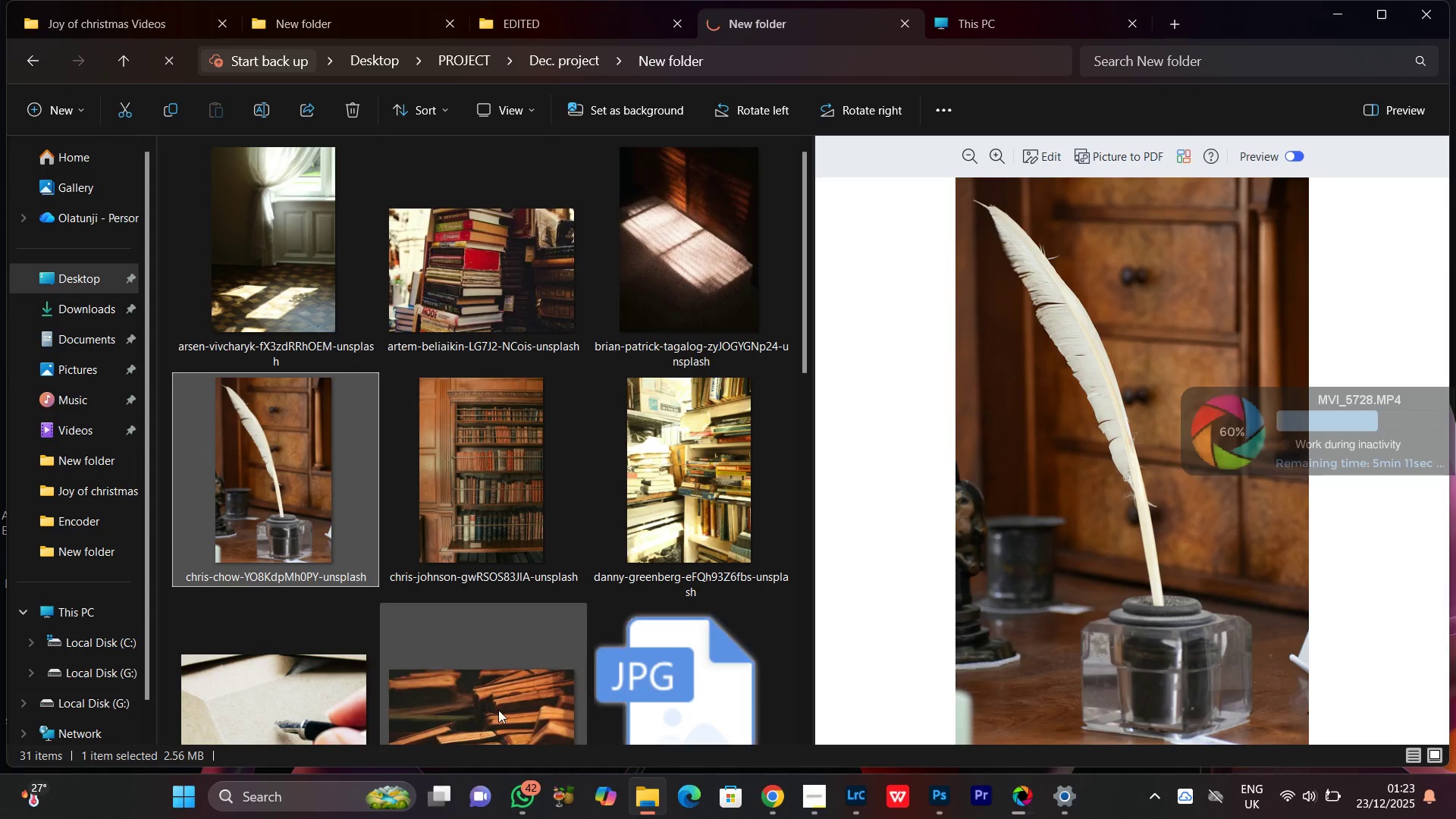 
scroll: coordinate [498, 711], scroll_direction: down, amount: 1.0
 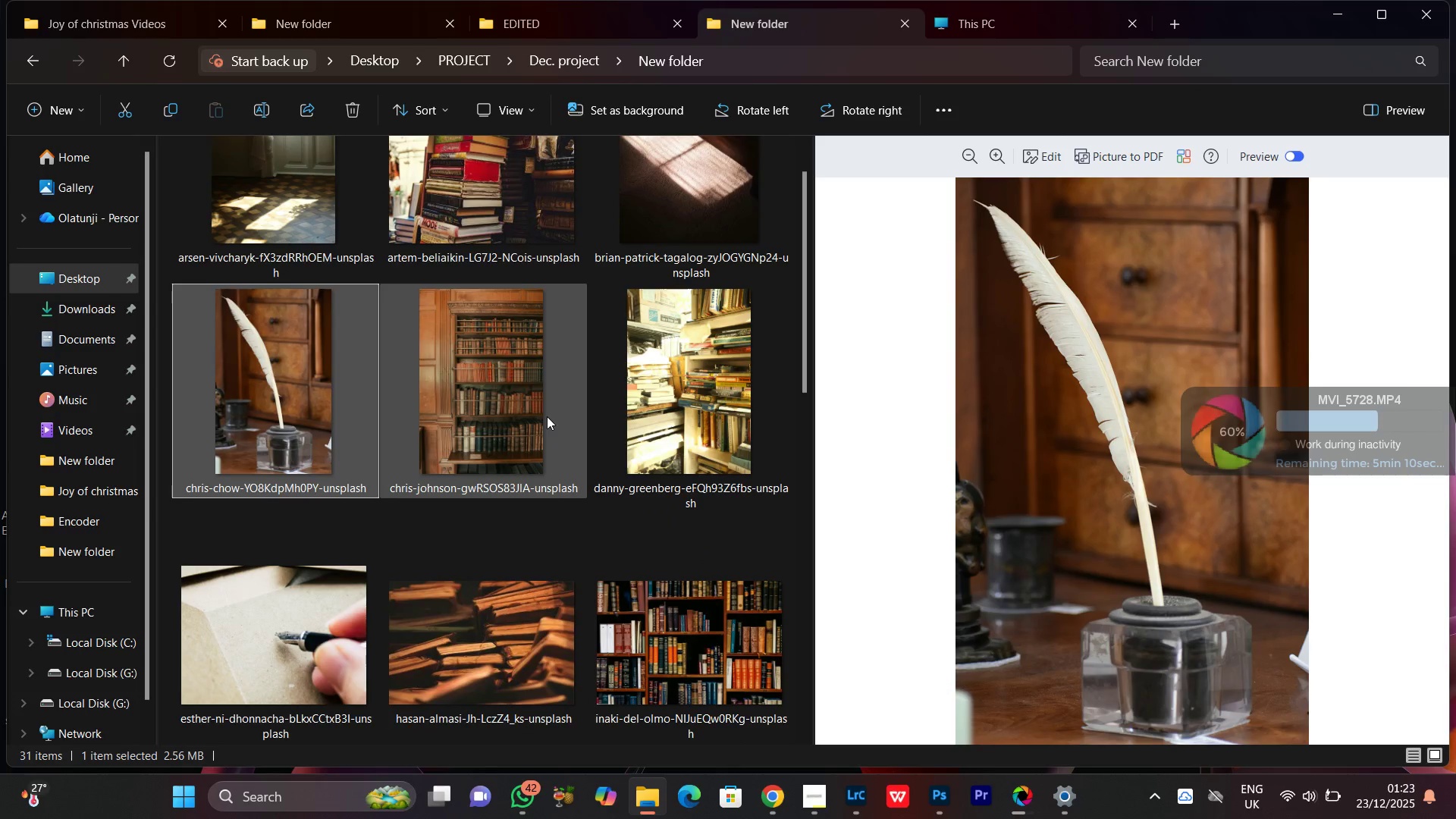 
scroll: coordinate [558, 488], scroll_direction: up, amount: 1.0
 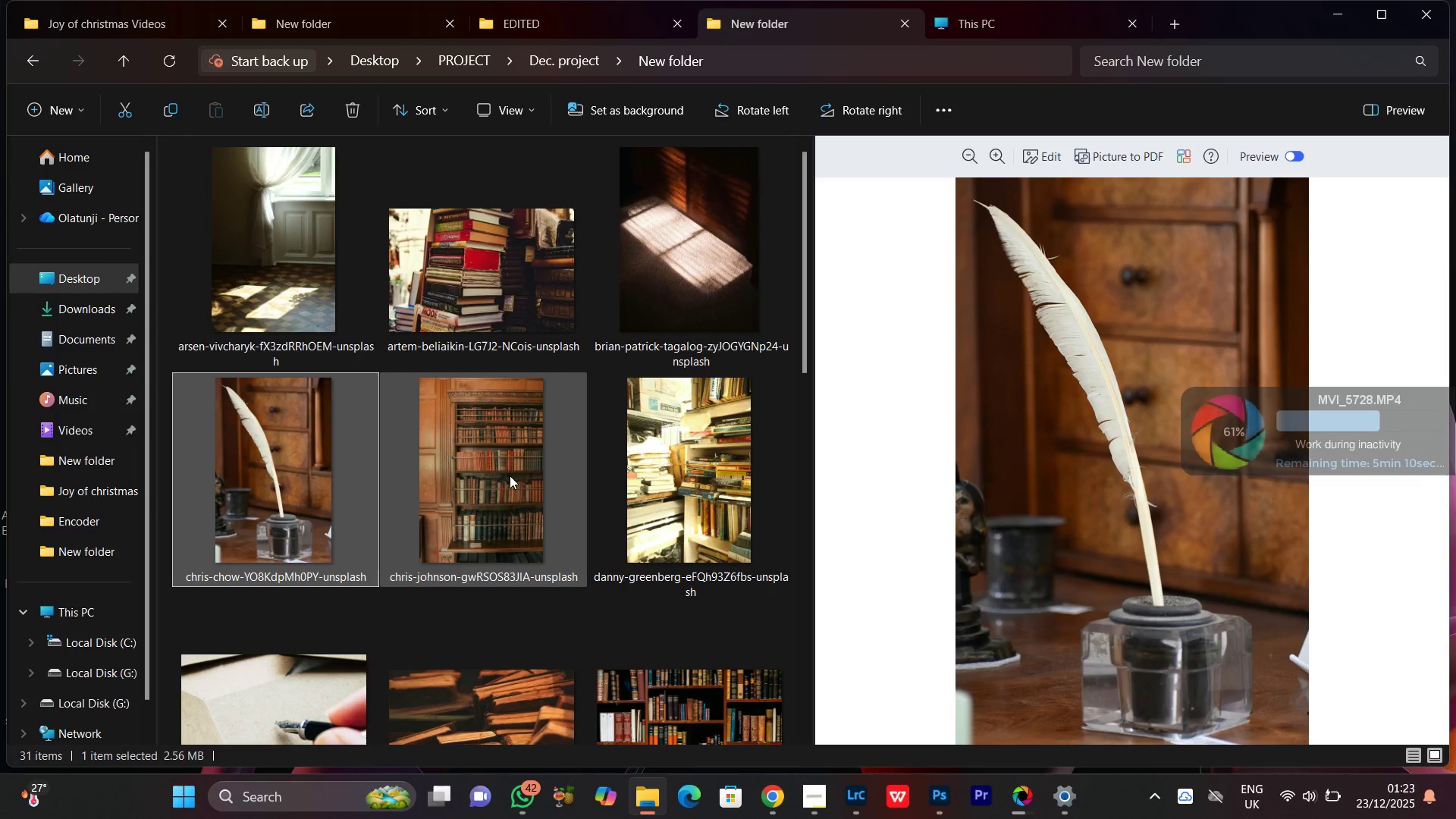 
hold_key(key=ControlLeft, duration=0.84)
left_click([466, 458])
 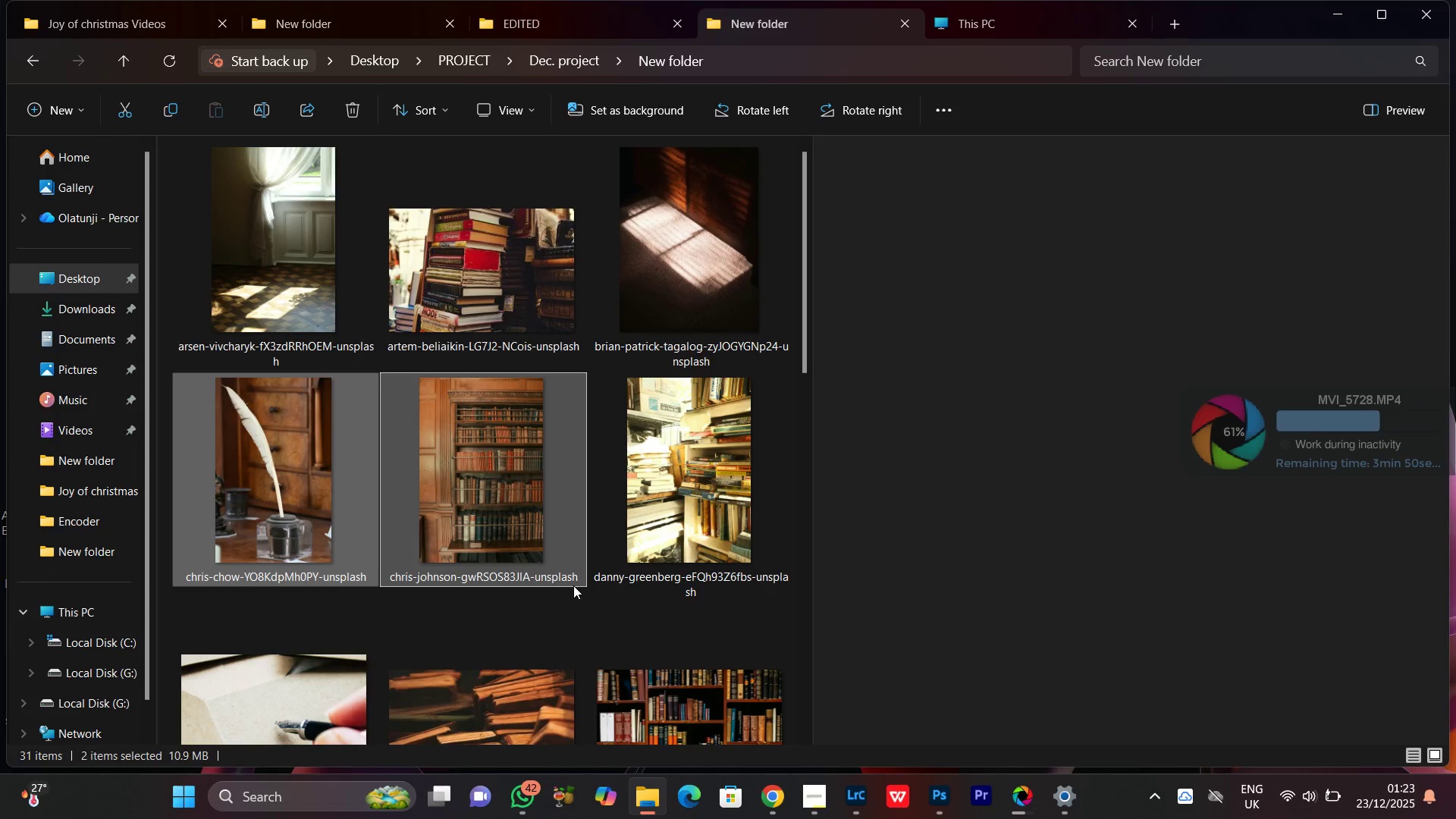 
scroll: coordinate [565, 613], scroll_direction: down, amount: 5.0
 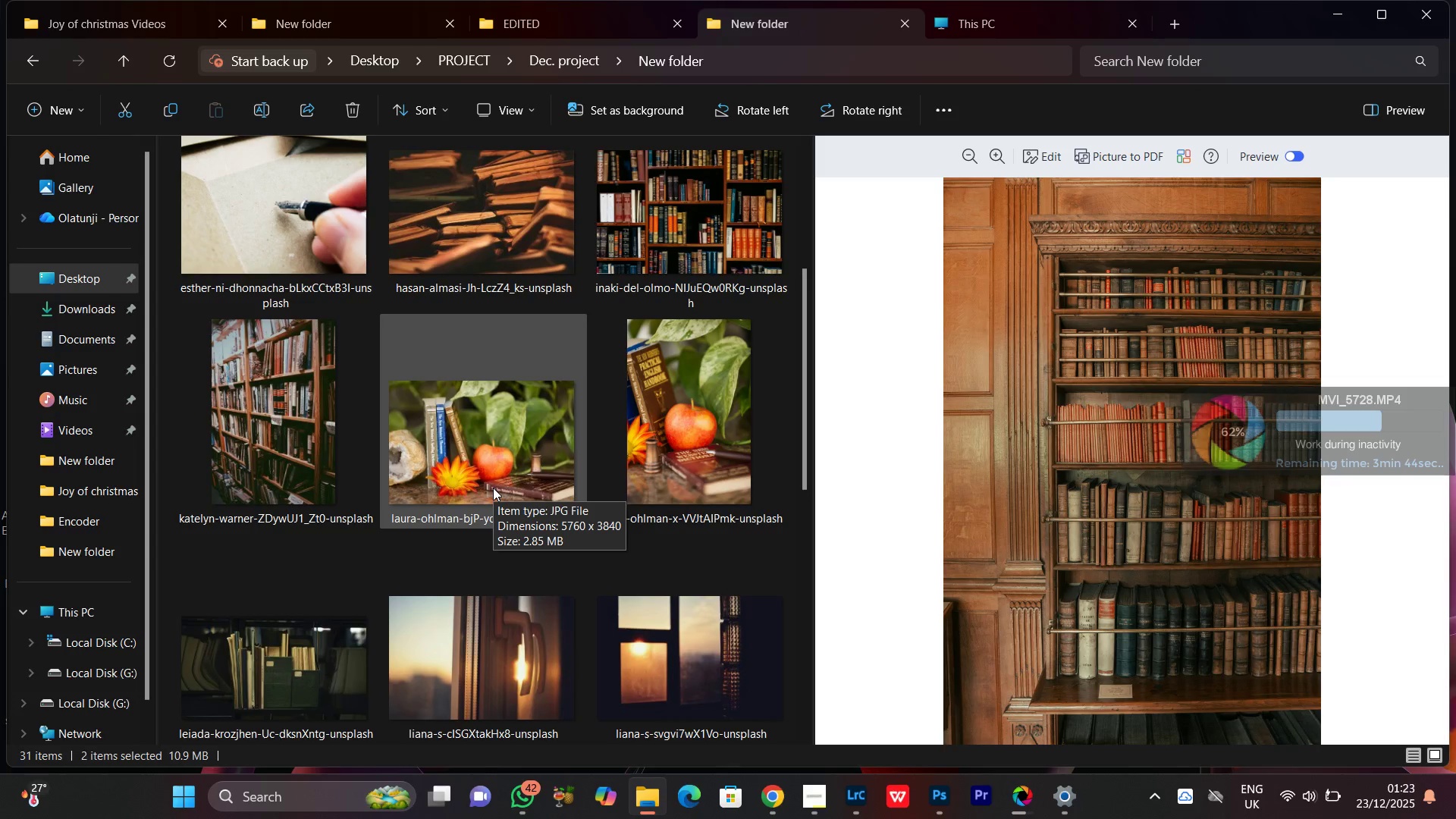 
hold_key(key=ControlLeft, duration=1.52)
left_click([476, 428])
 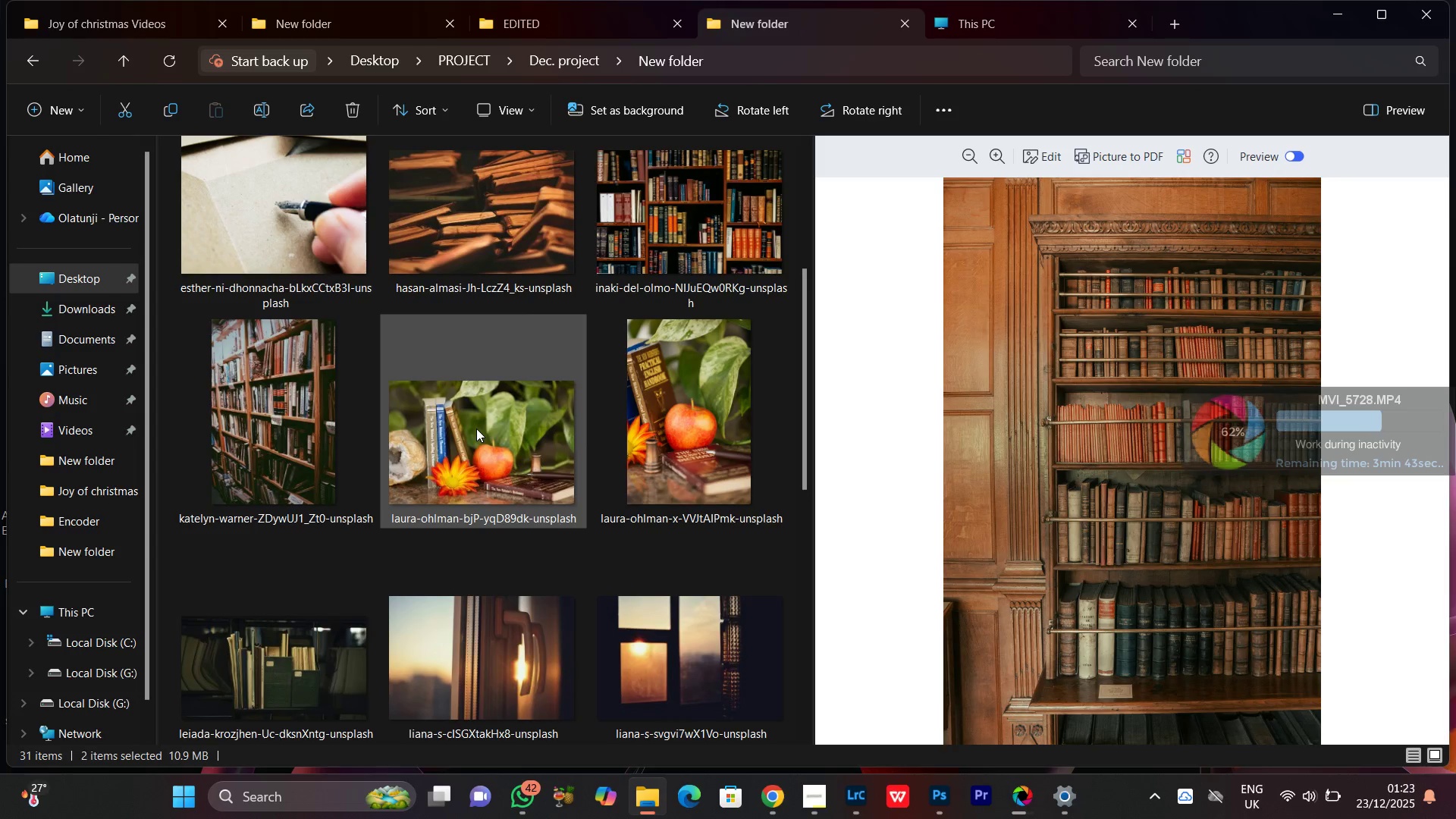 
key(Control+ControlLeft)
 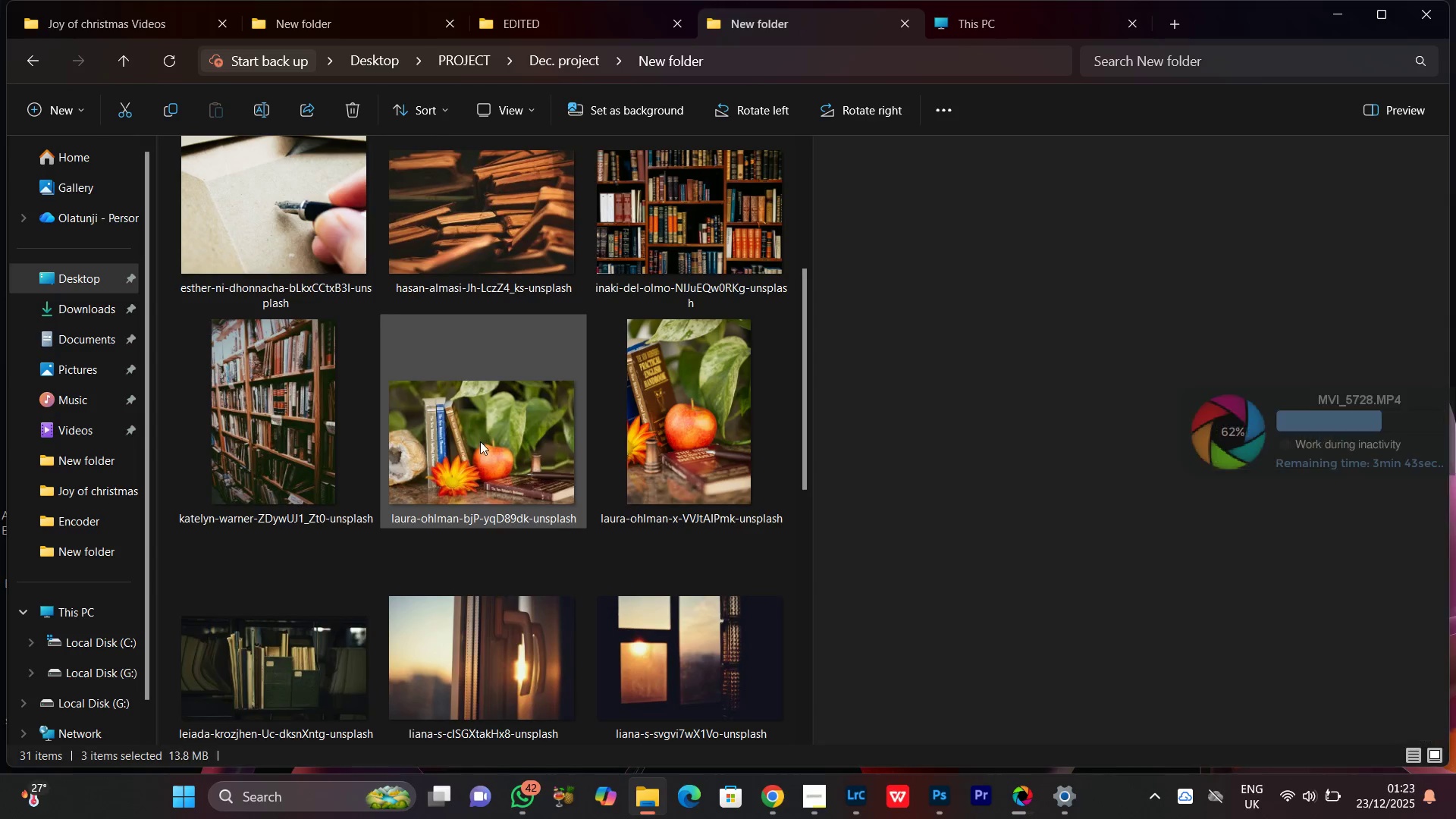 
key(Control+ControlLeft)
 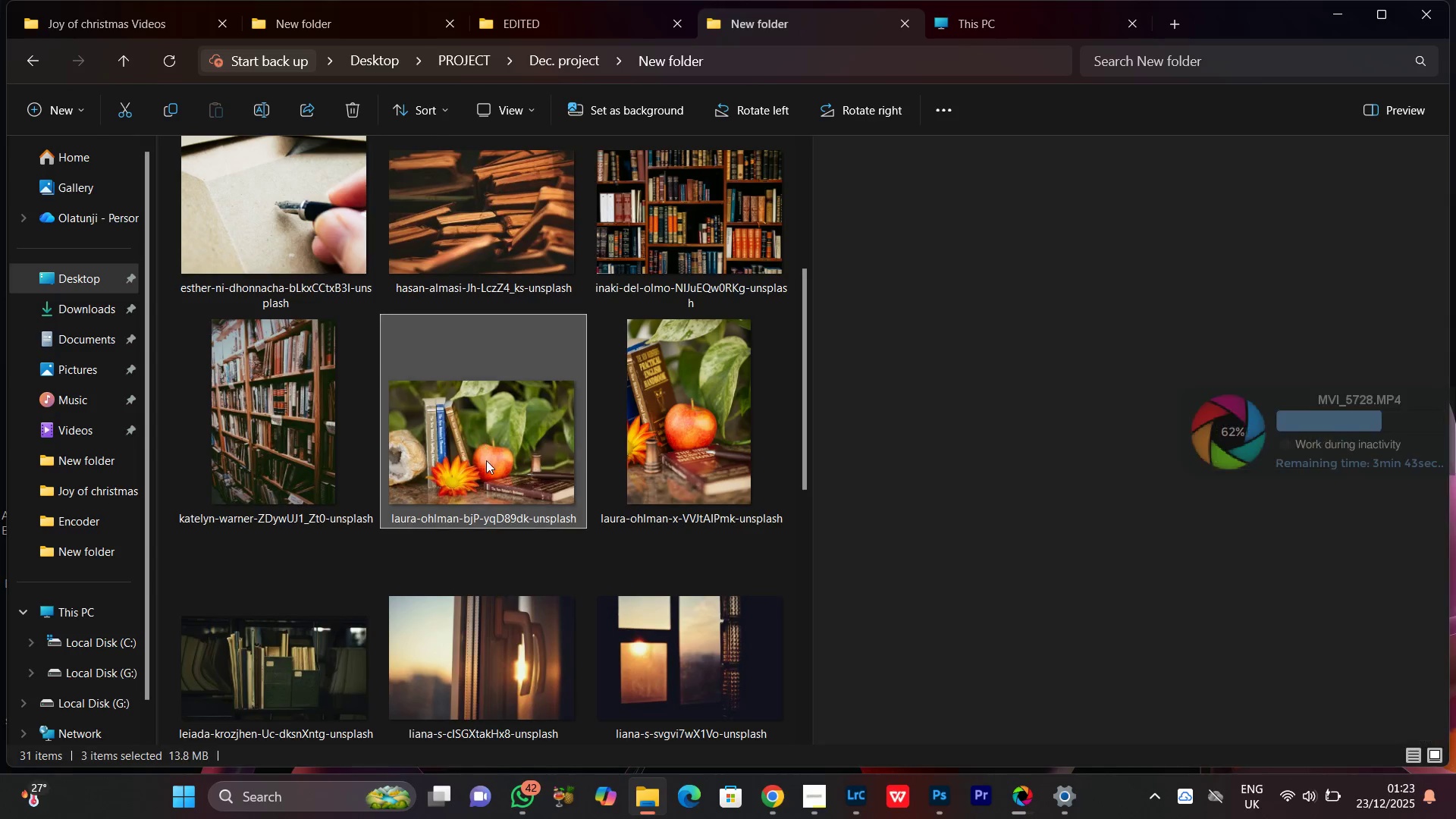 
key(Control+ControlLeft)
 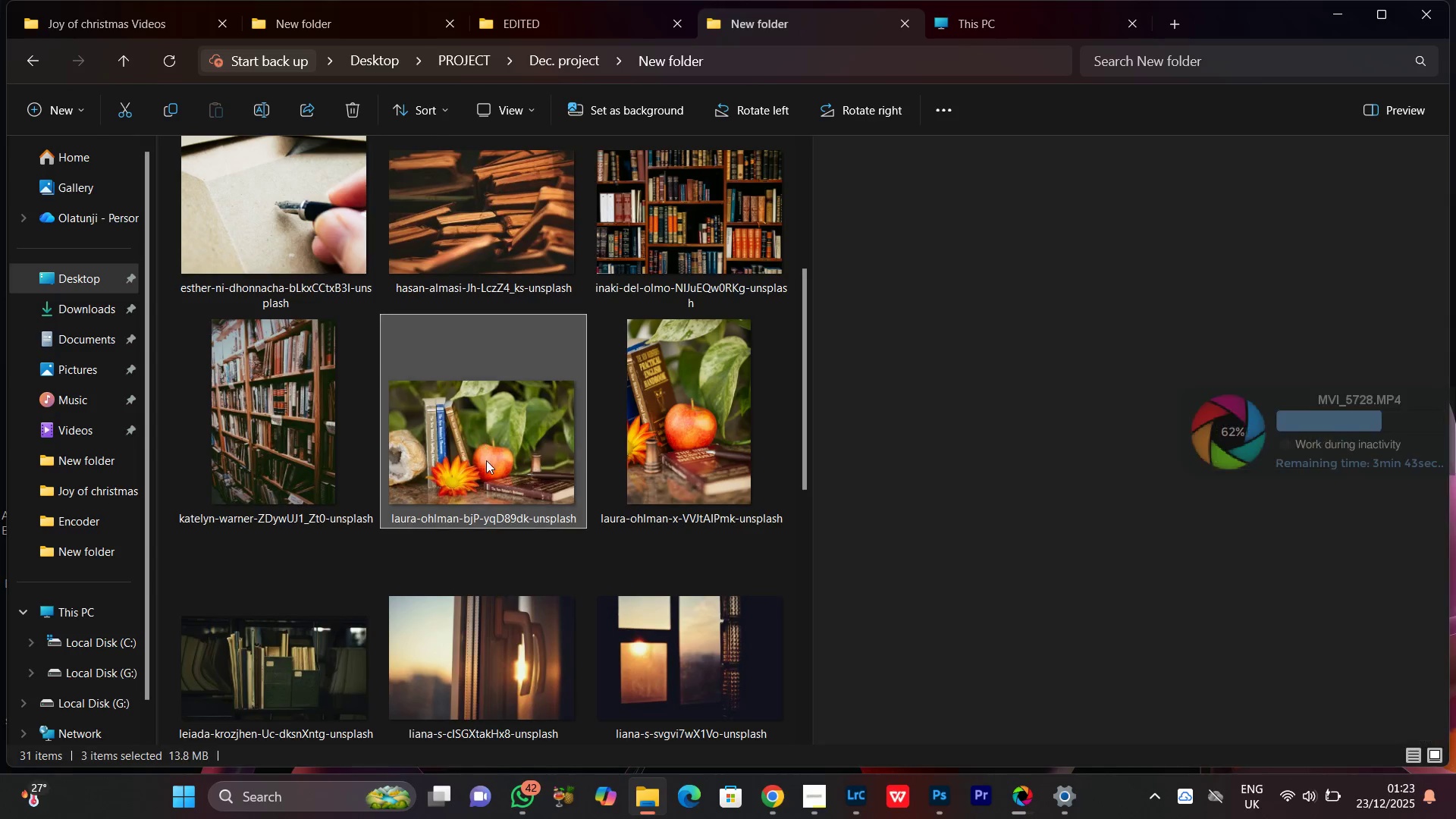 
key(Control+ControlLeft)
 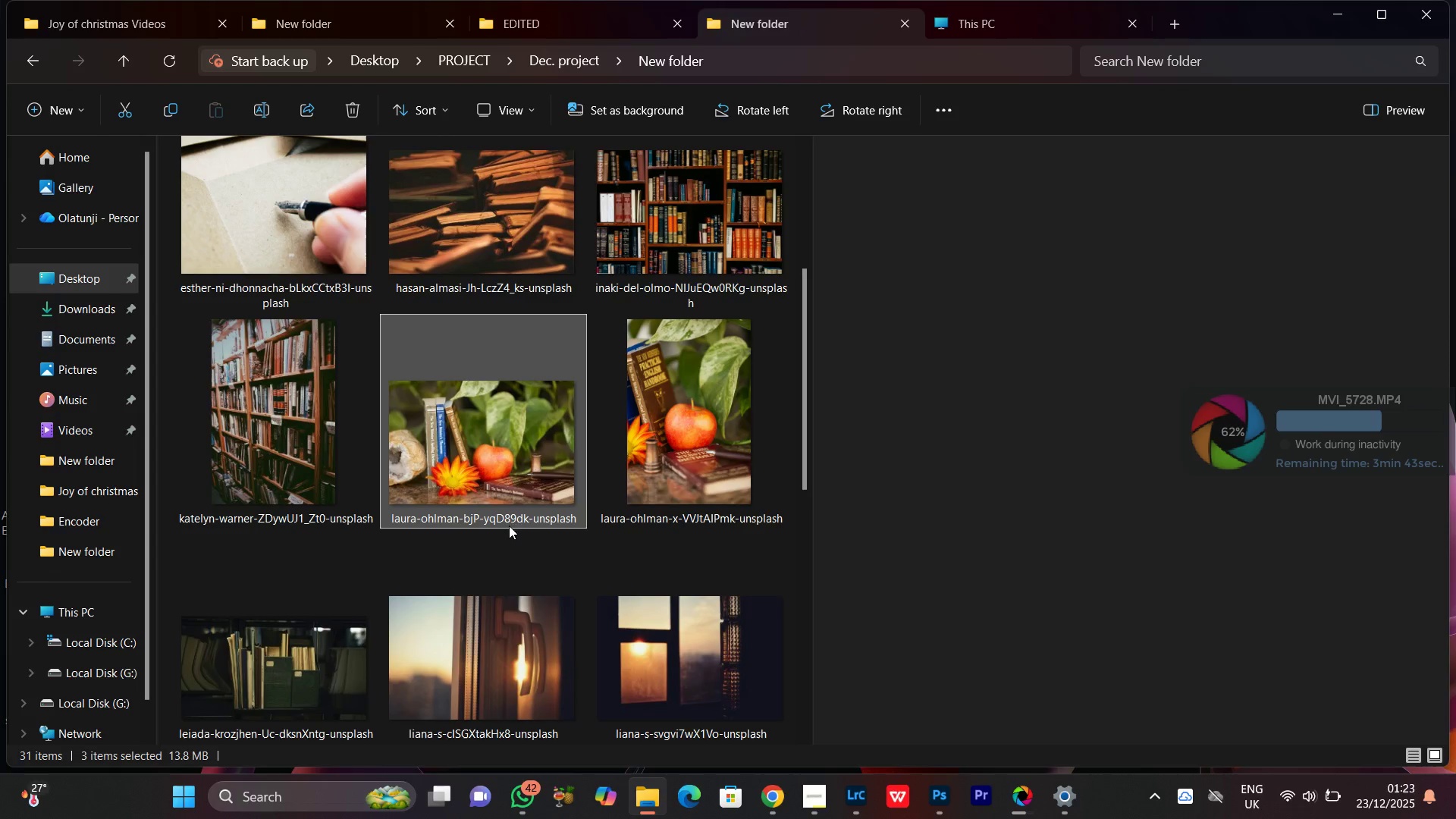 
key(Control+ControlLeft)
 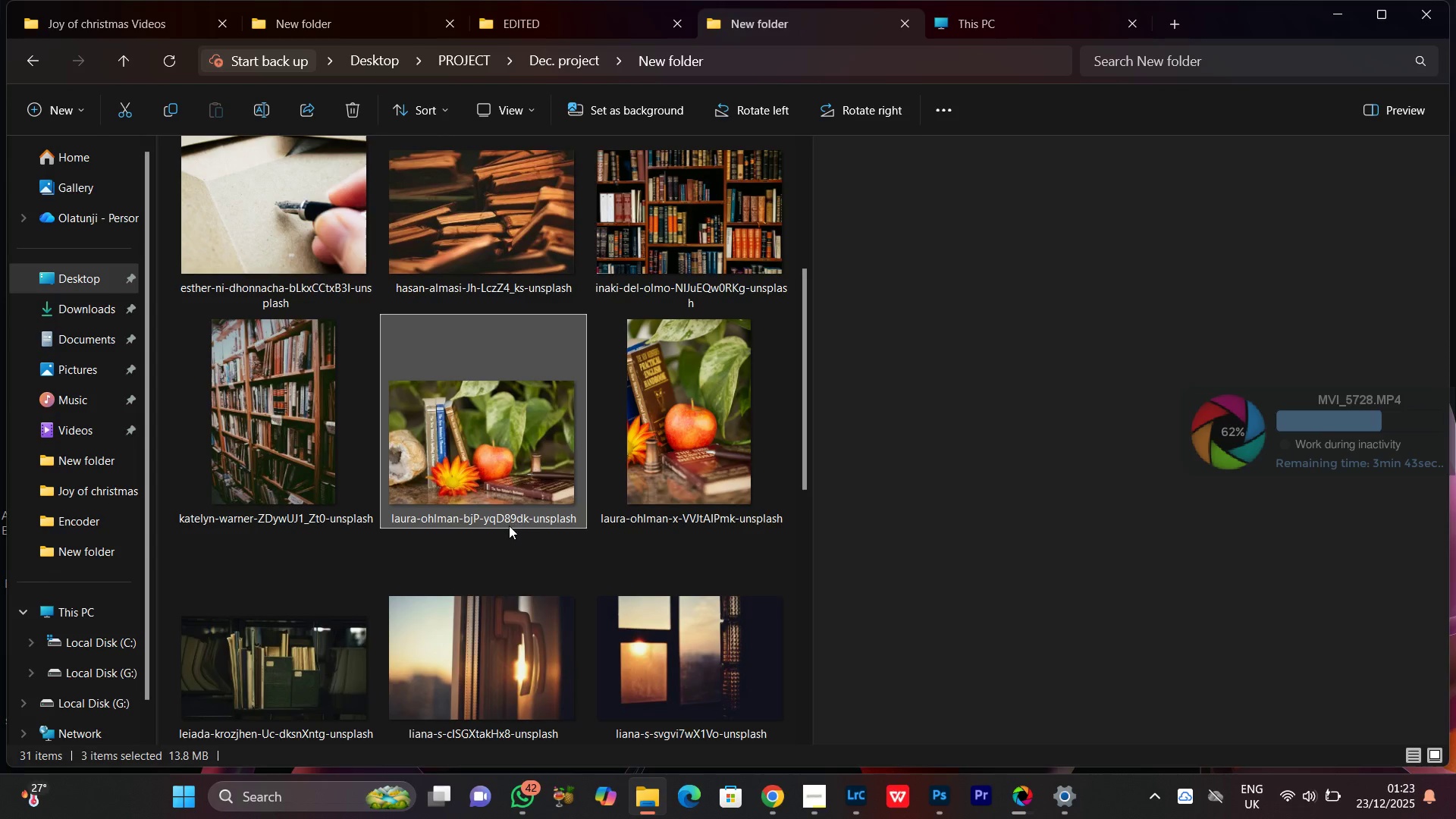 
key(Control+ControlLeft)
 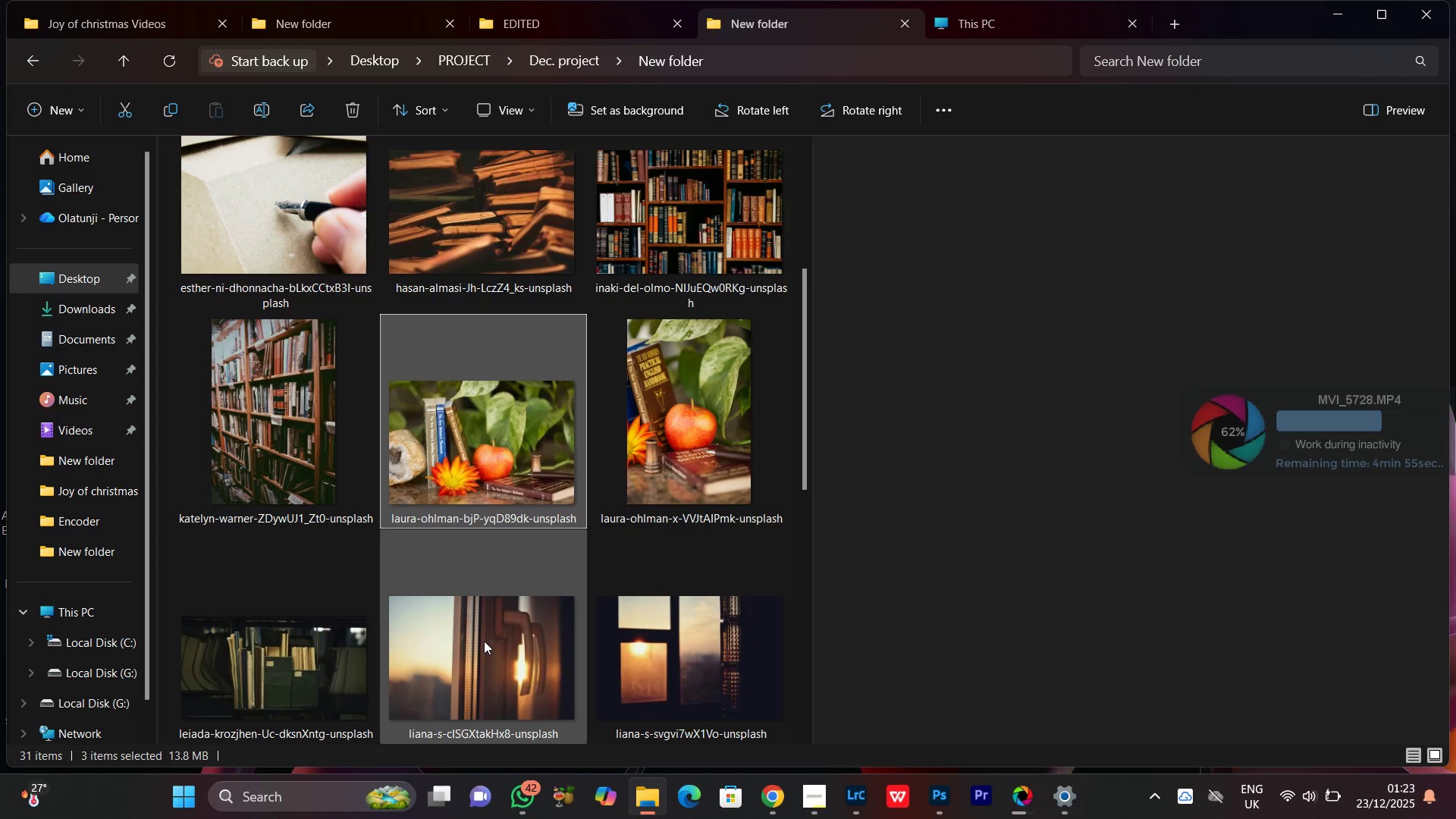 
hold_key(key=ControlLeft, duration=1.16)
left_click([484, 641])
 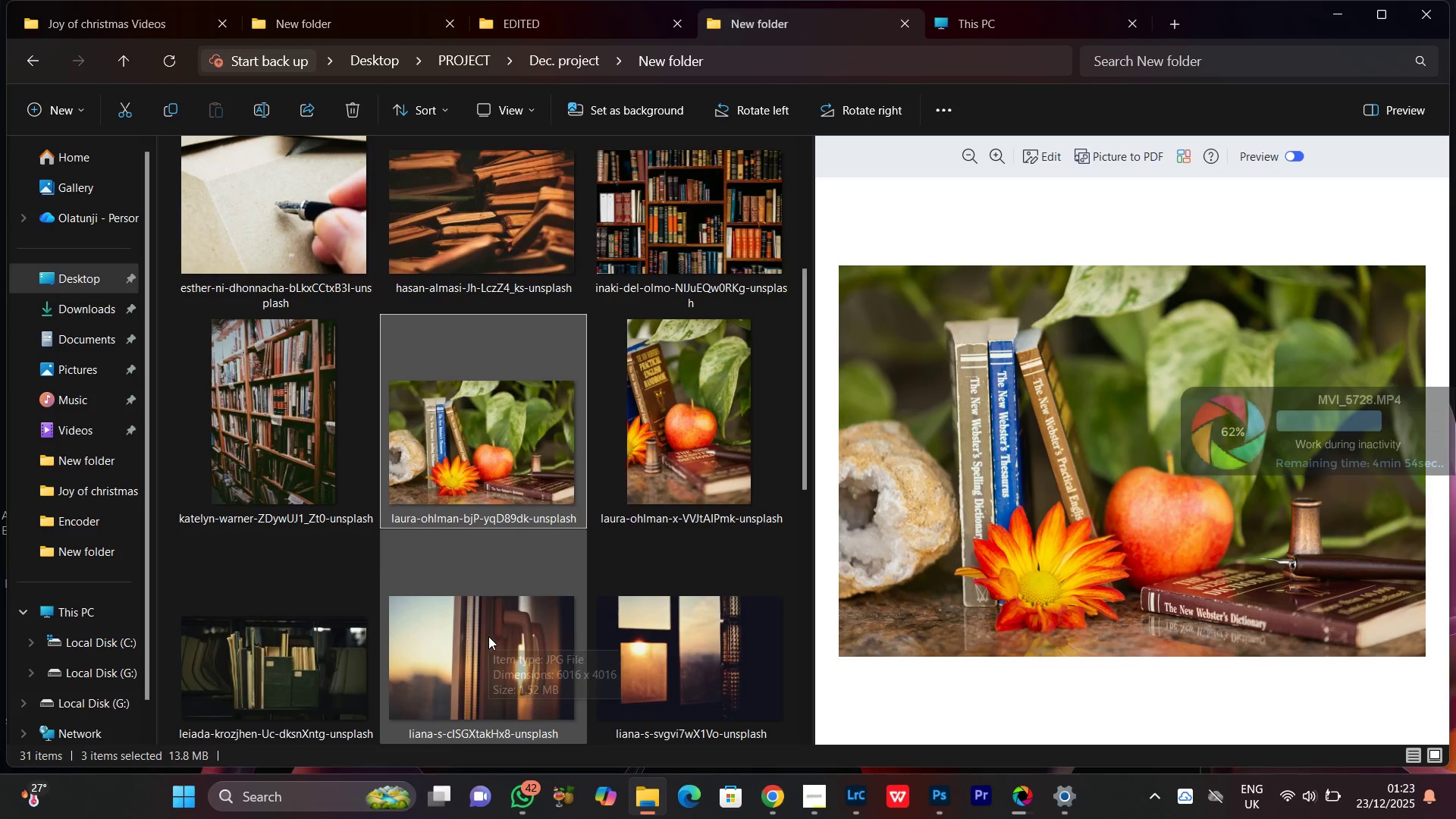 
scroll: coordinate [475, 661], scroll_direction: down, amount: 4.0
 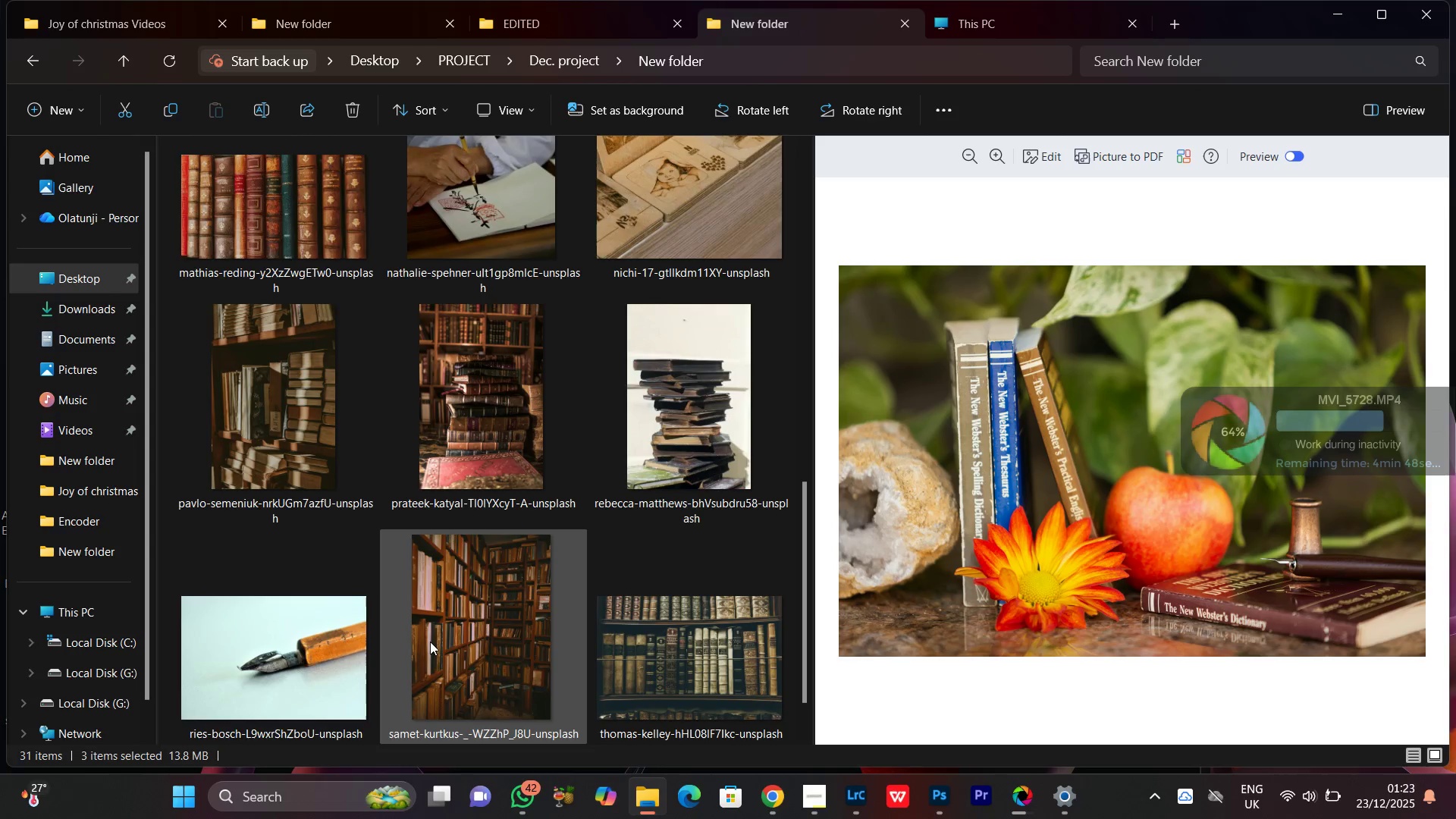 
hold_key(key=ControlLeft, duration=1.51)
left_click([263, 647])
 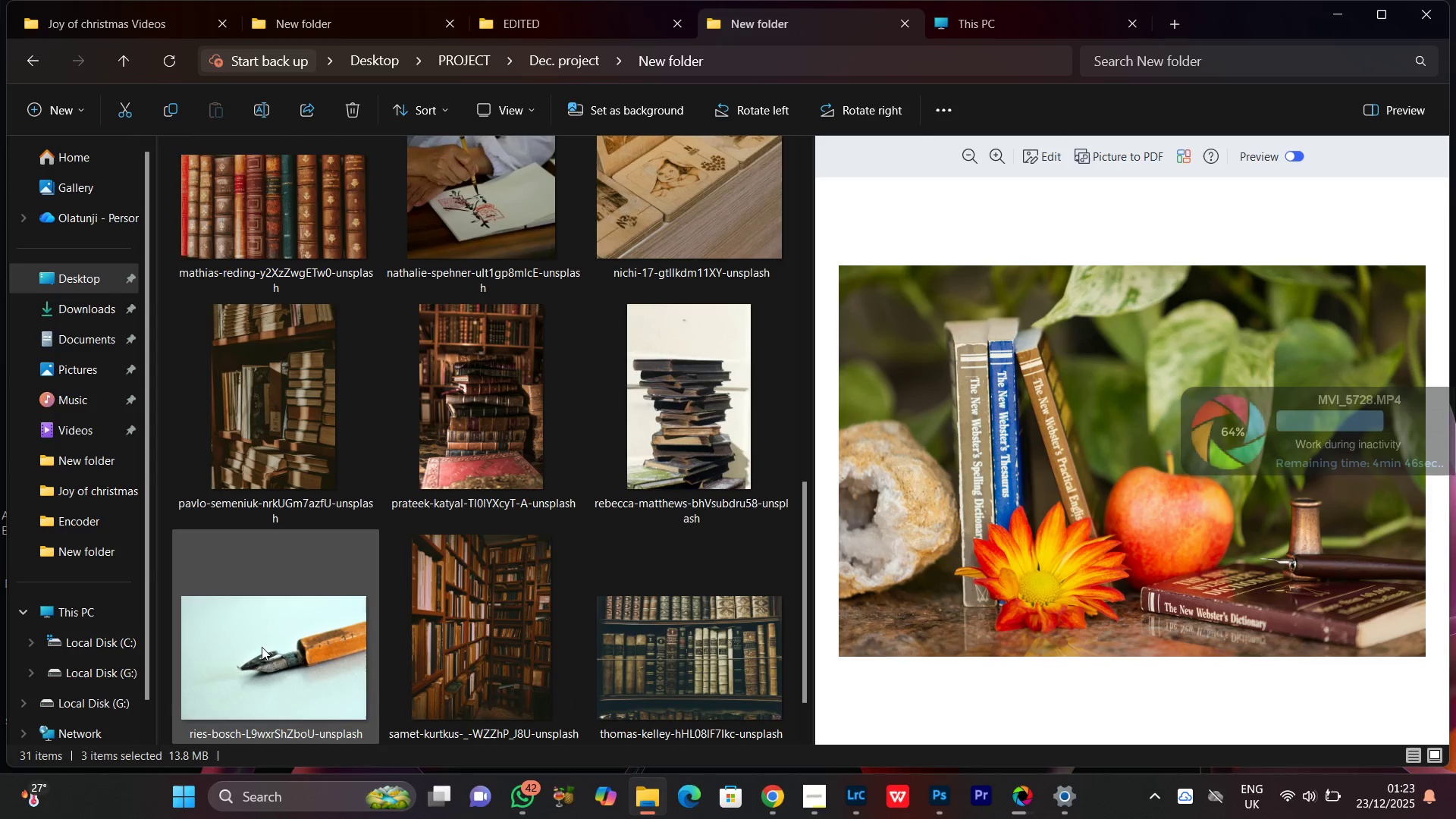 
hold_key(key=ControlLeft, duration=1.52)
hold_key(key=ControlLeft, duration=0.69)
left_click([303, 655])
 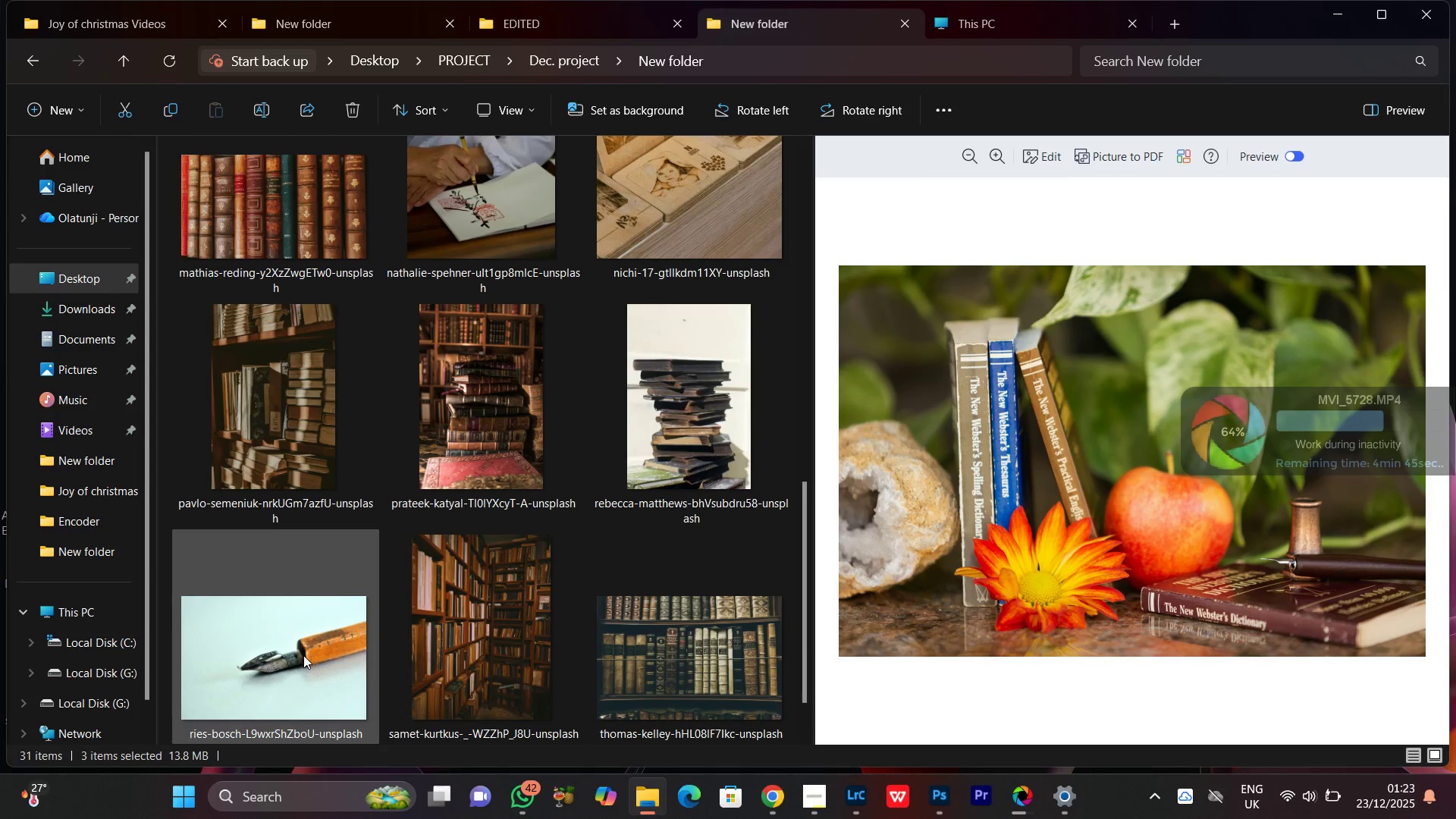 
hold_key(key=ControlLeft, duration=1.51)
left_click([293, 647])
 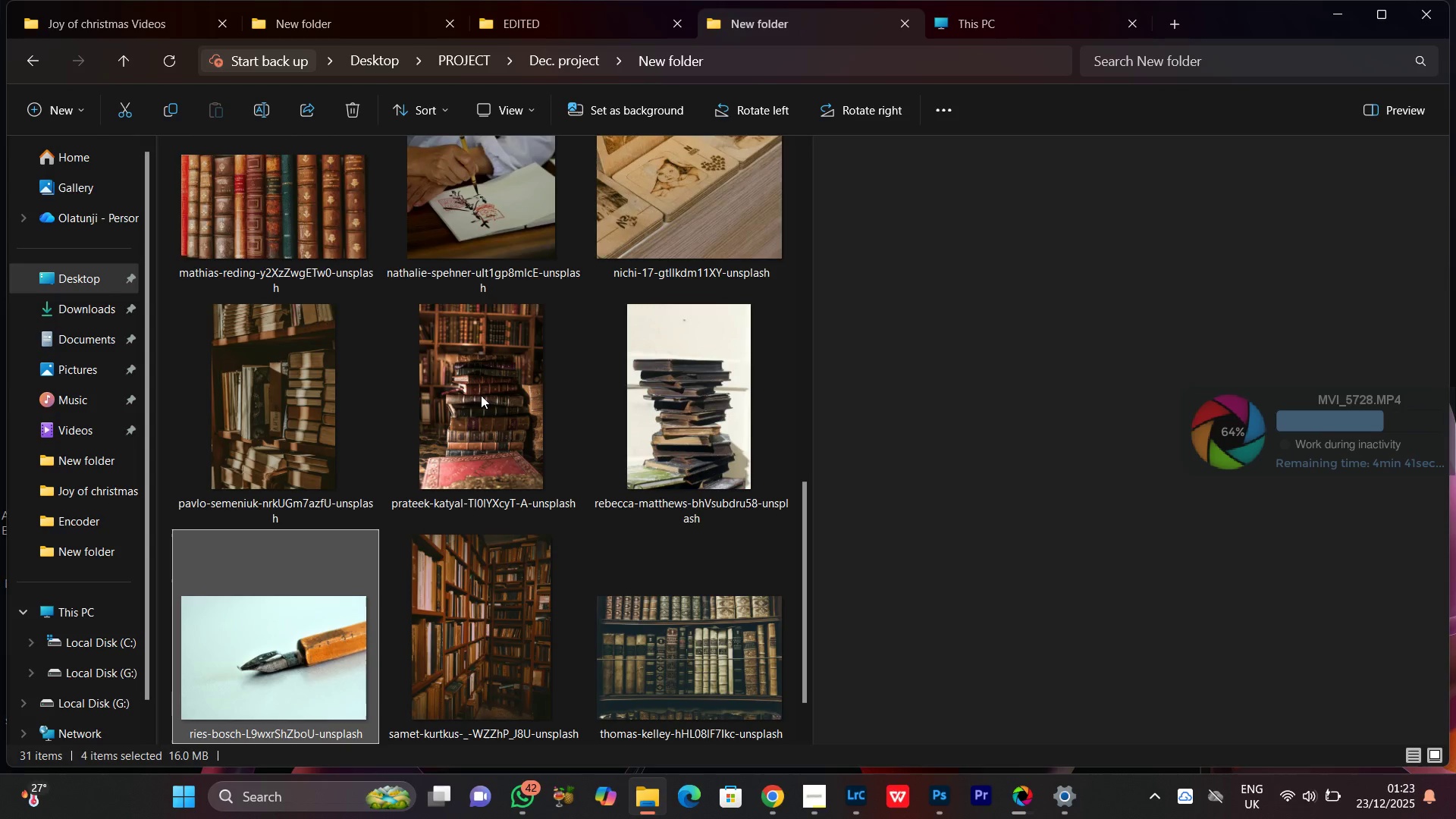 
hold_key(key=ControlLeft, duration=1.52)
 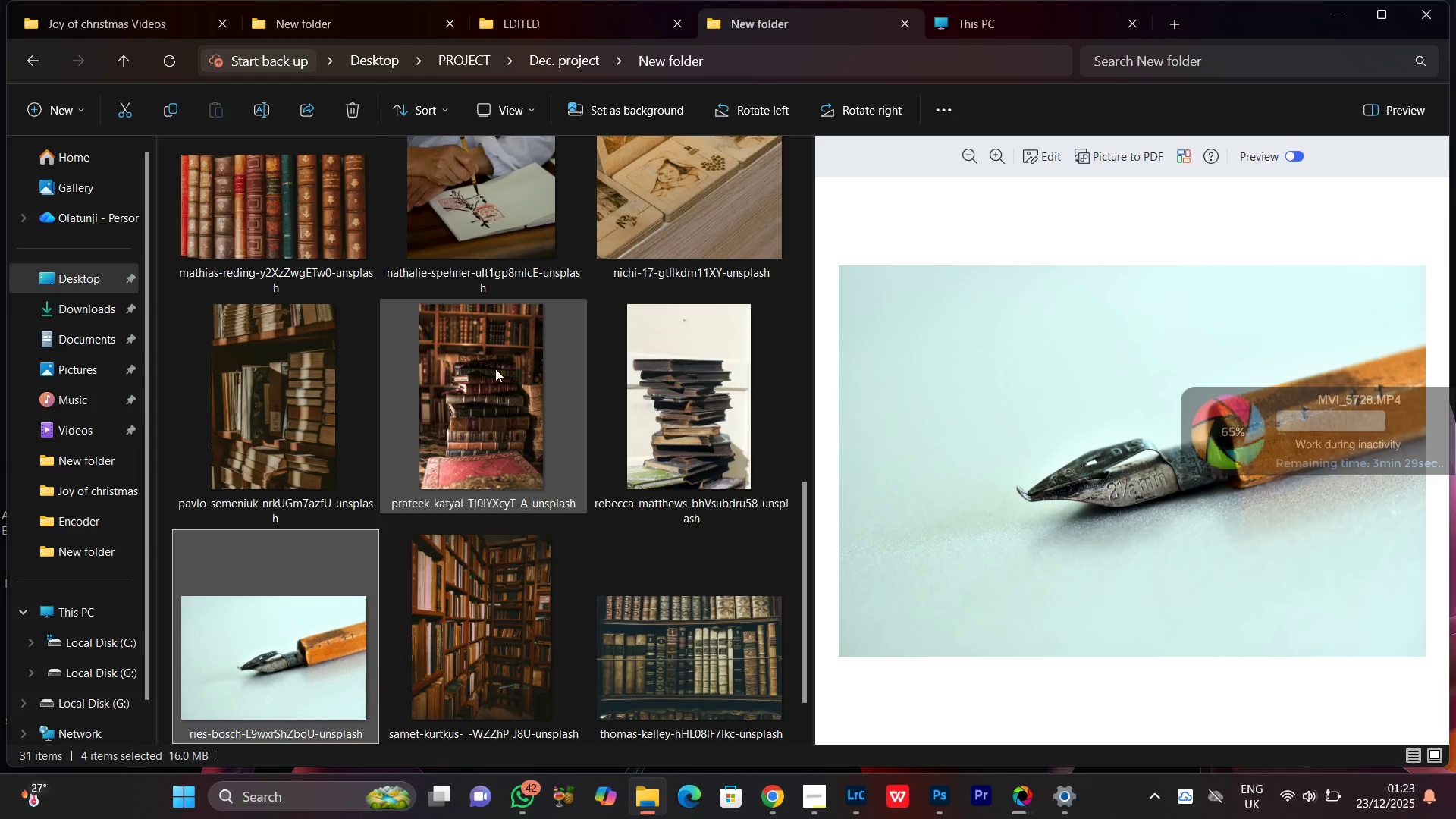 
hold_key(key=ControlLeft, duration=1.52)
left_click([493, 367])
 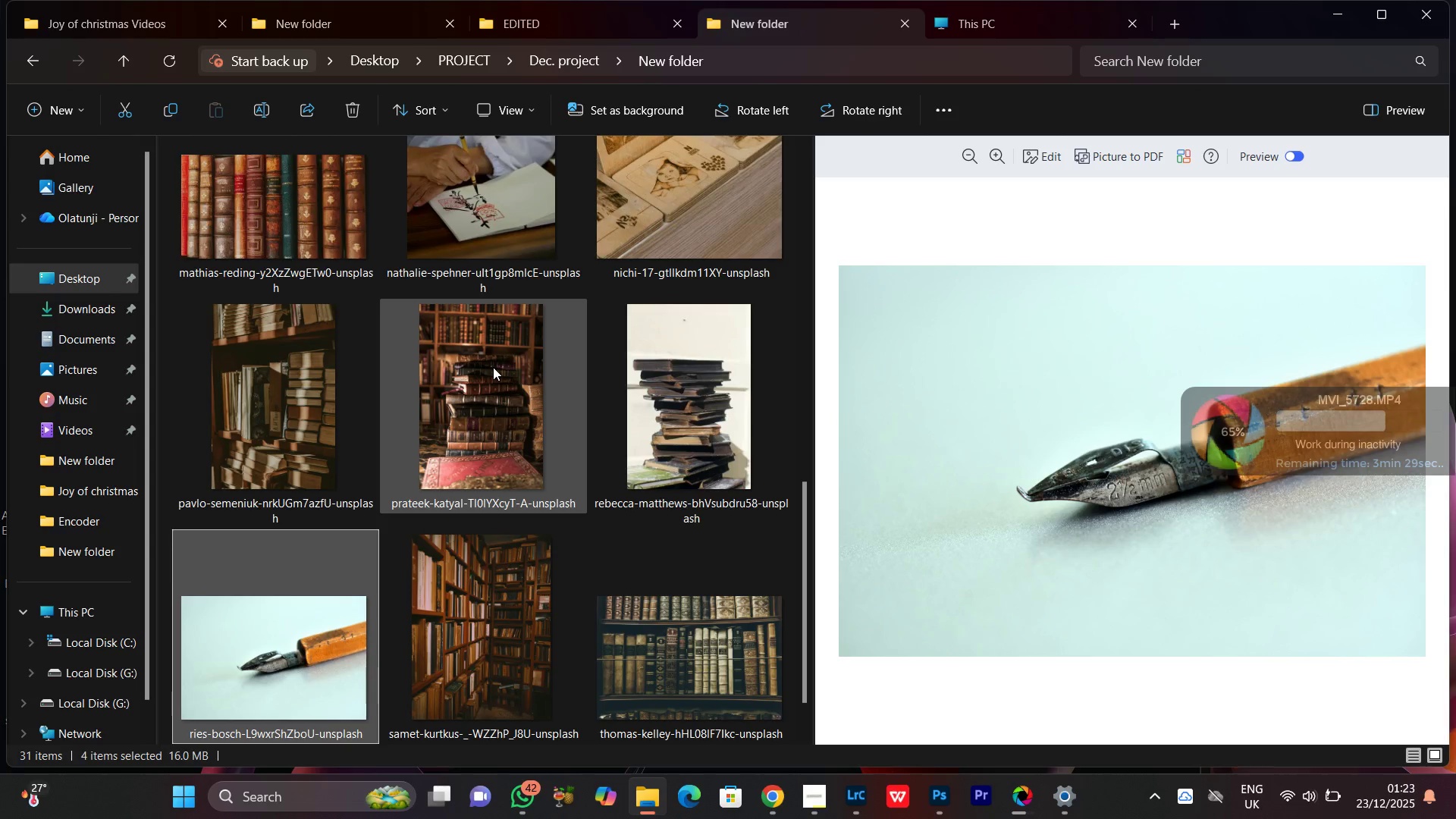 
hold_key(key=ControlLeft, duration=1.51)
 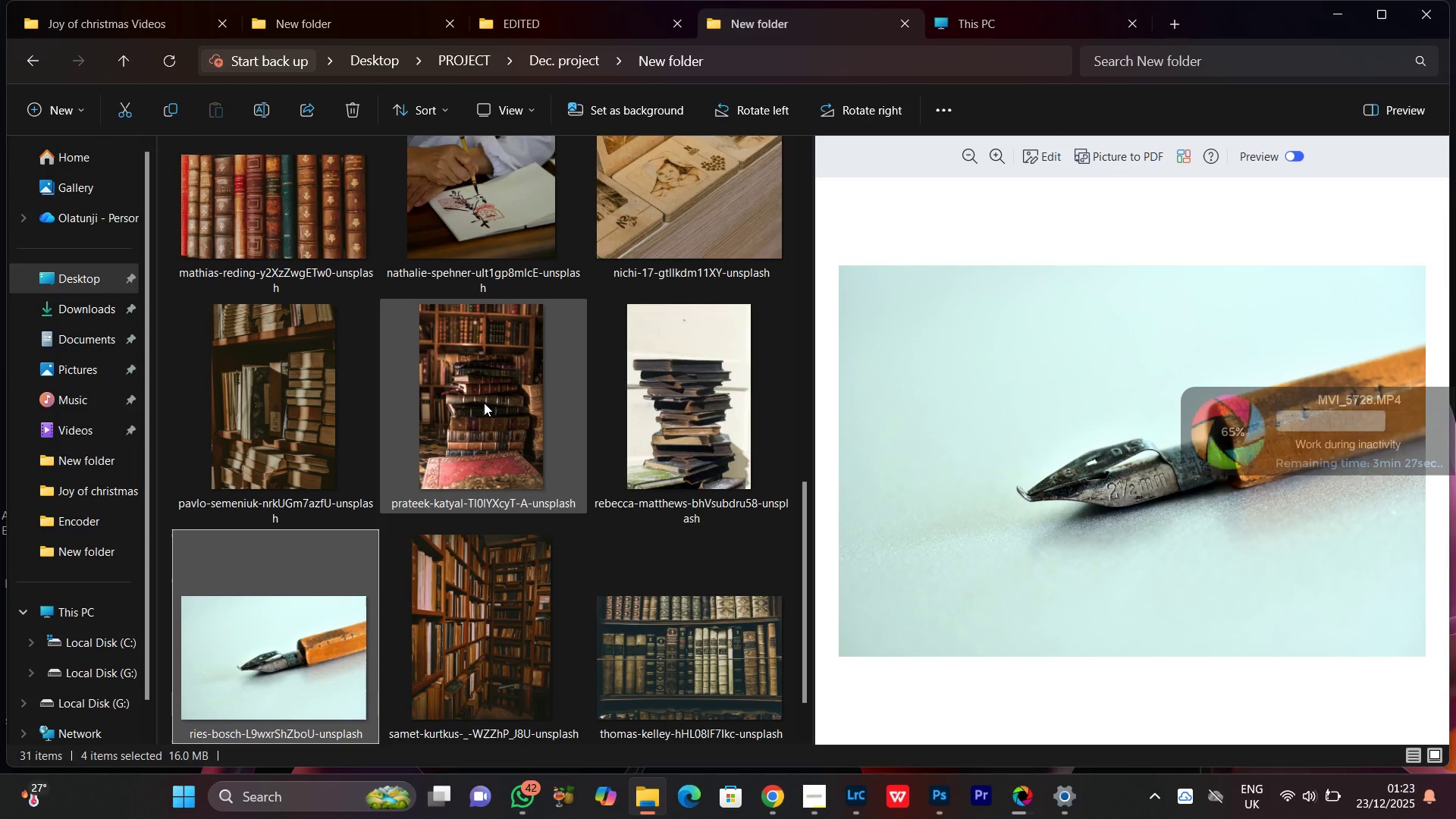 
hold_key(key=ControlLeft, duration=1.5)
left_click([482, 384])
 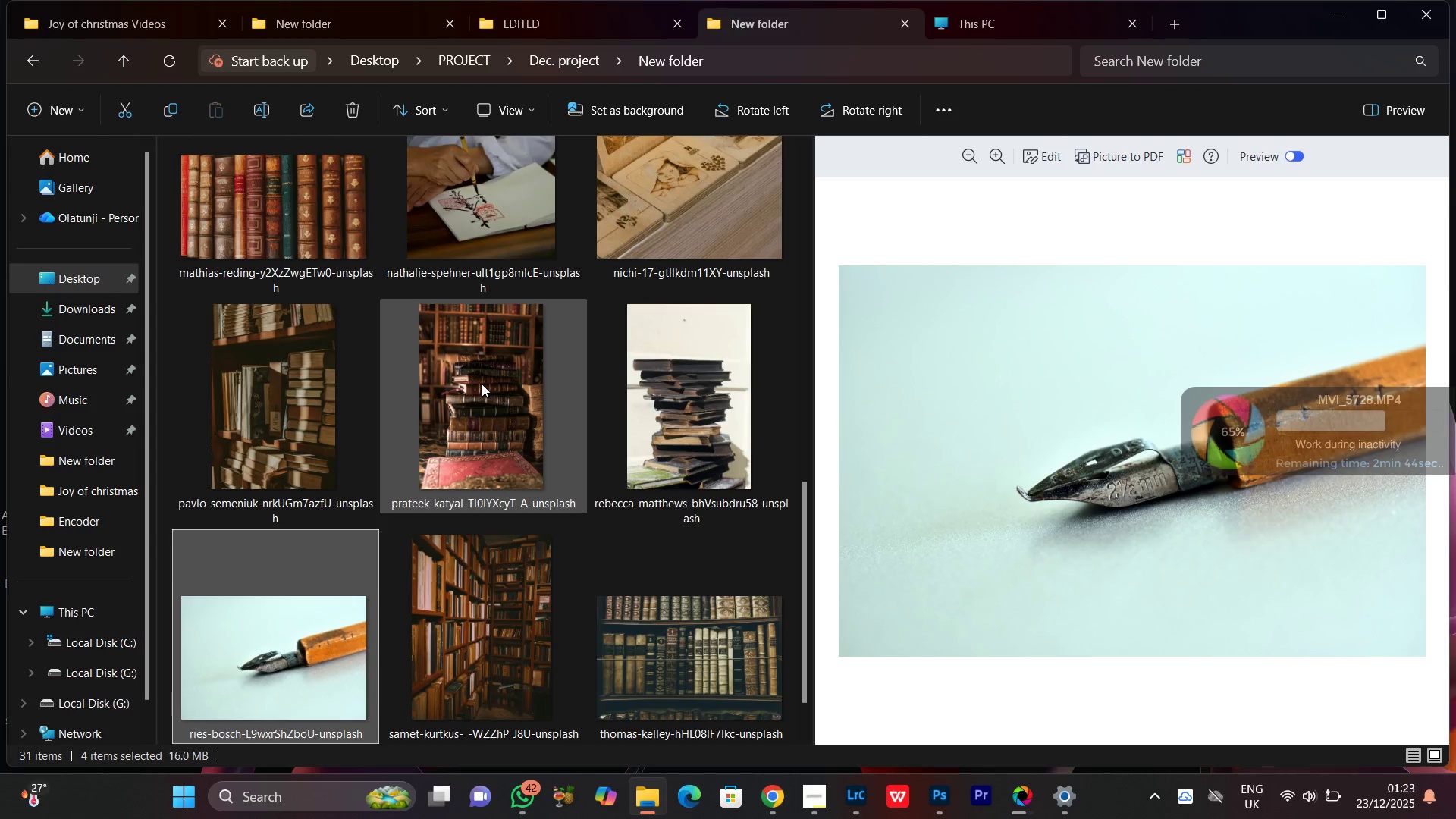 
hold_key(key=ControlLeft, duration=1.52)
 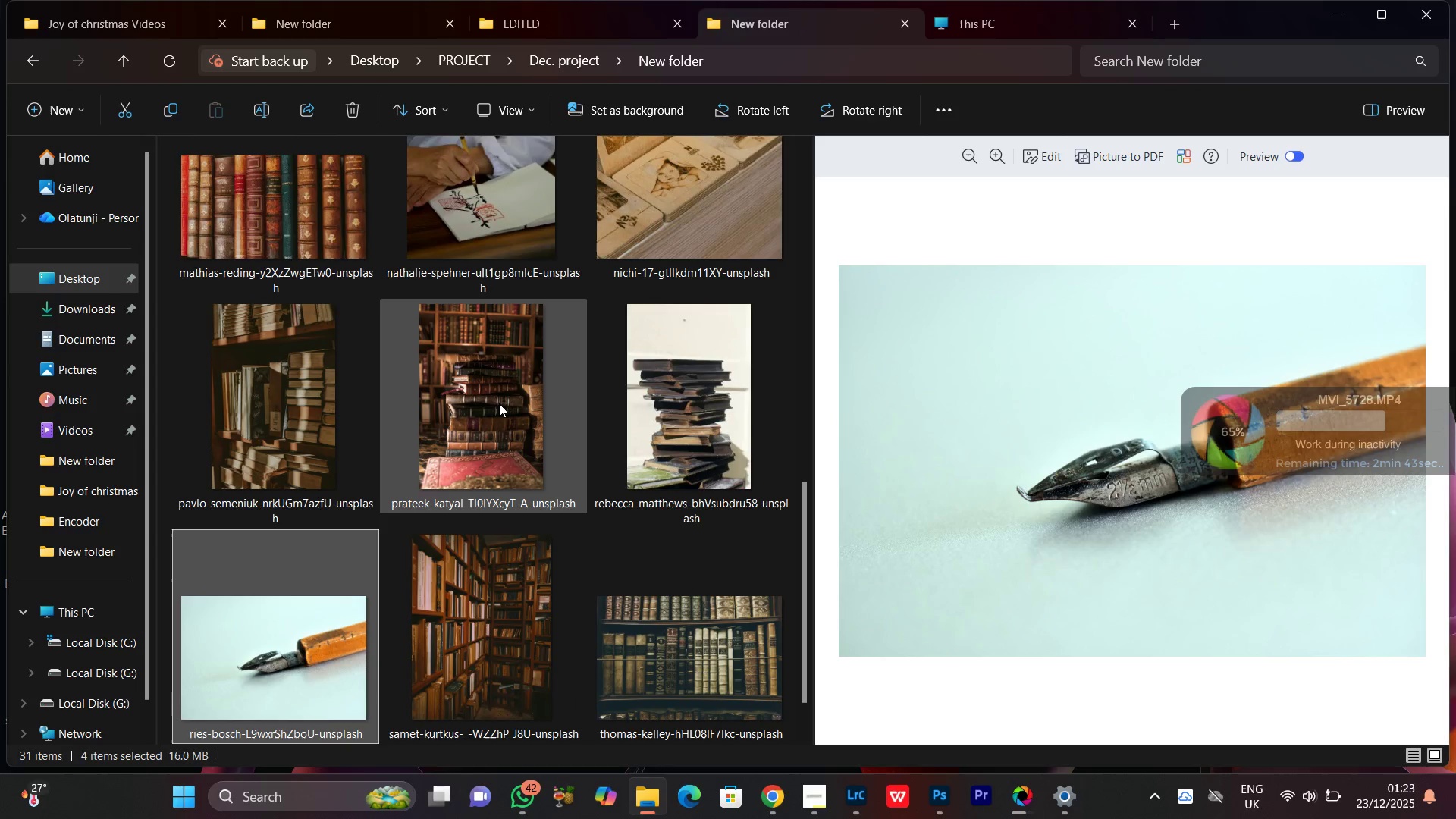 
hold_key(key=ControlLeft, duration=1.51)
left_click([499, 403])
 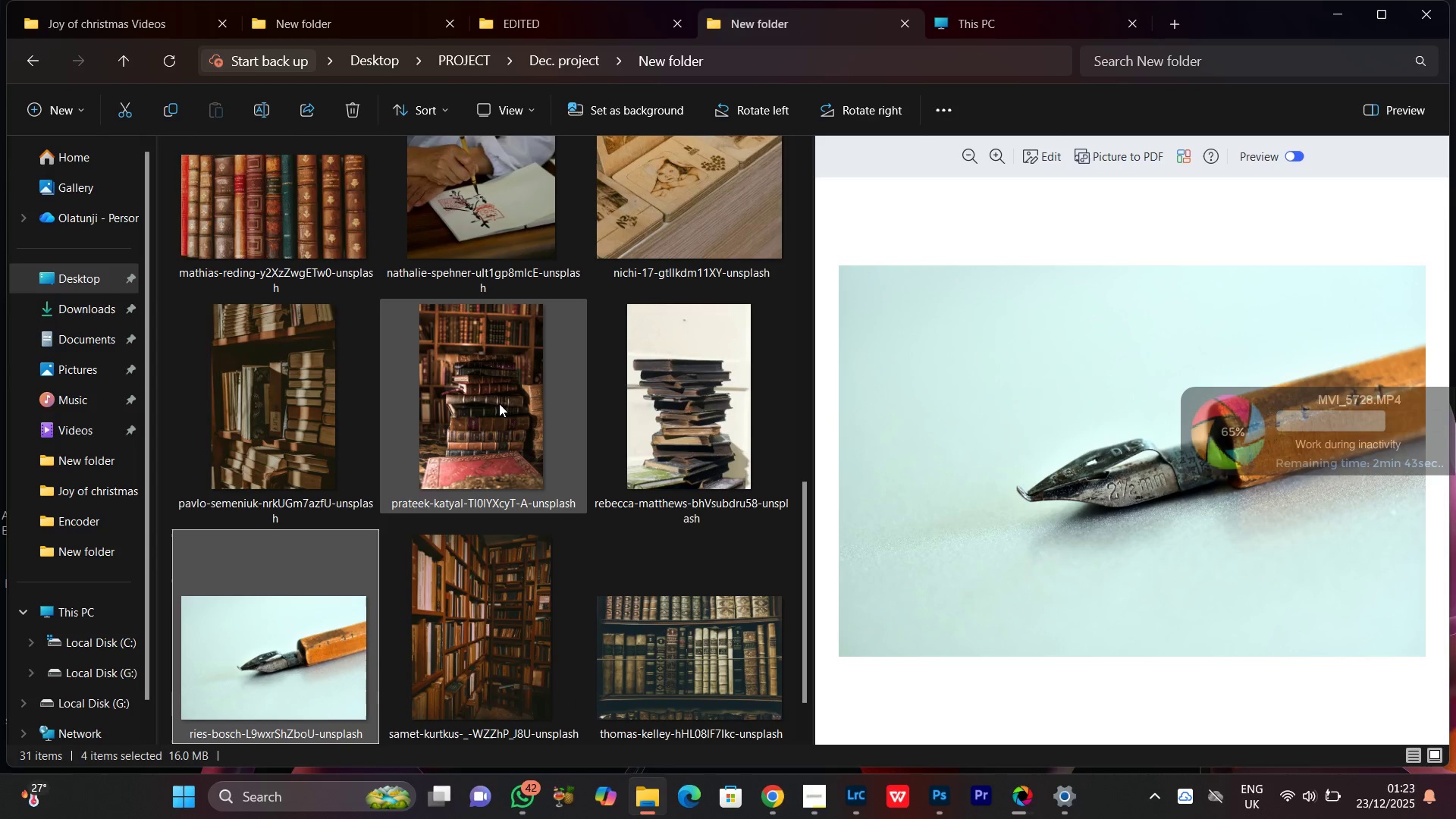 
key(Control+ControlLeft)
 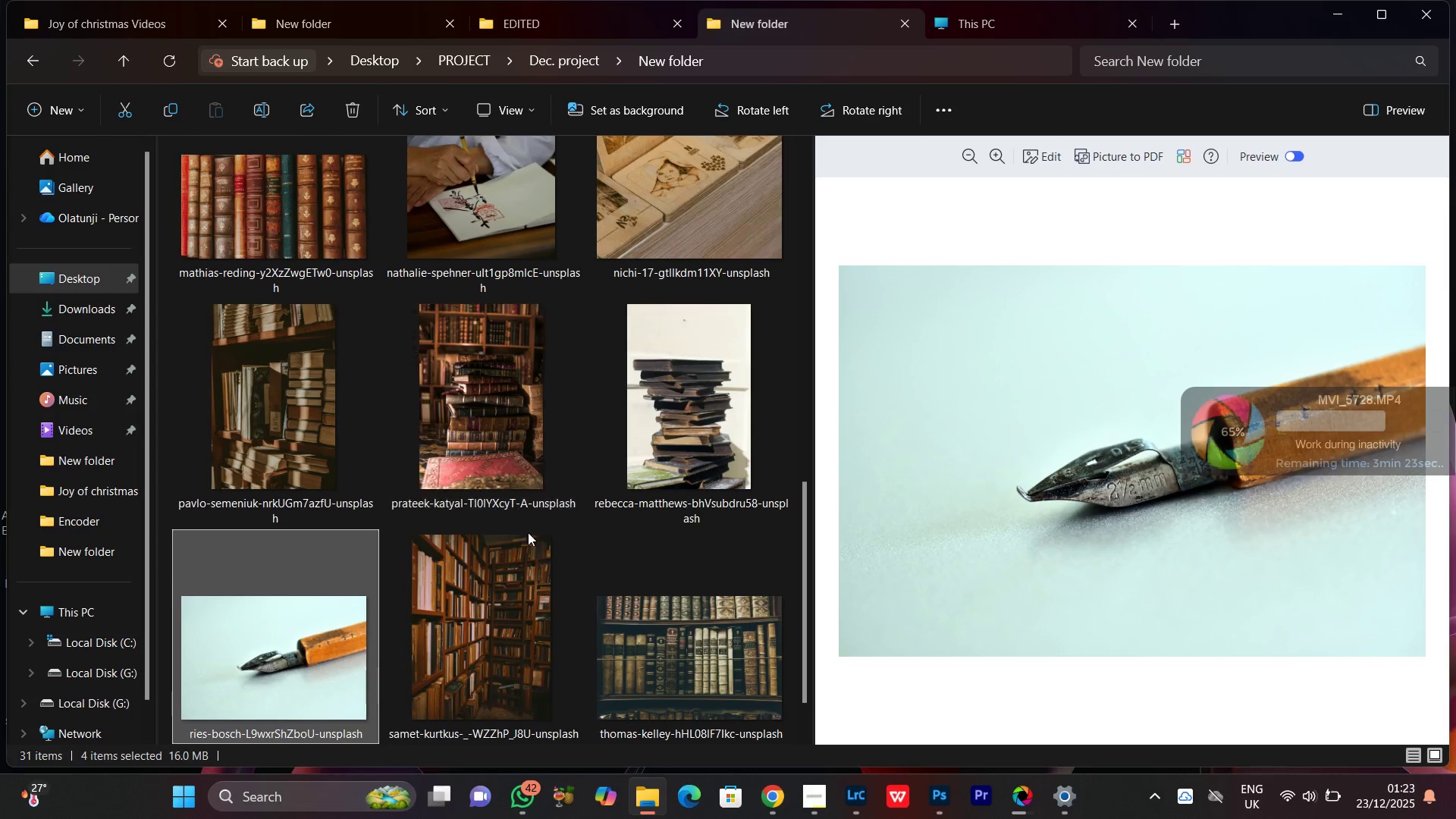 
key(Control+ControlLeft)
 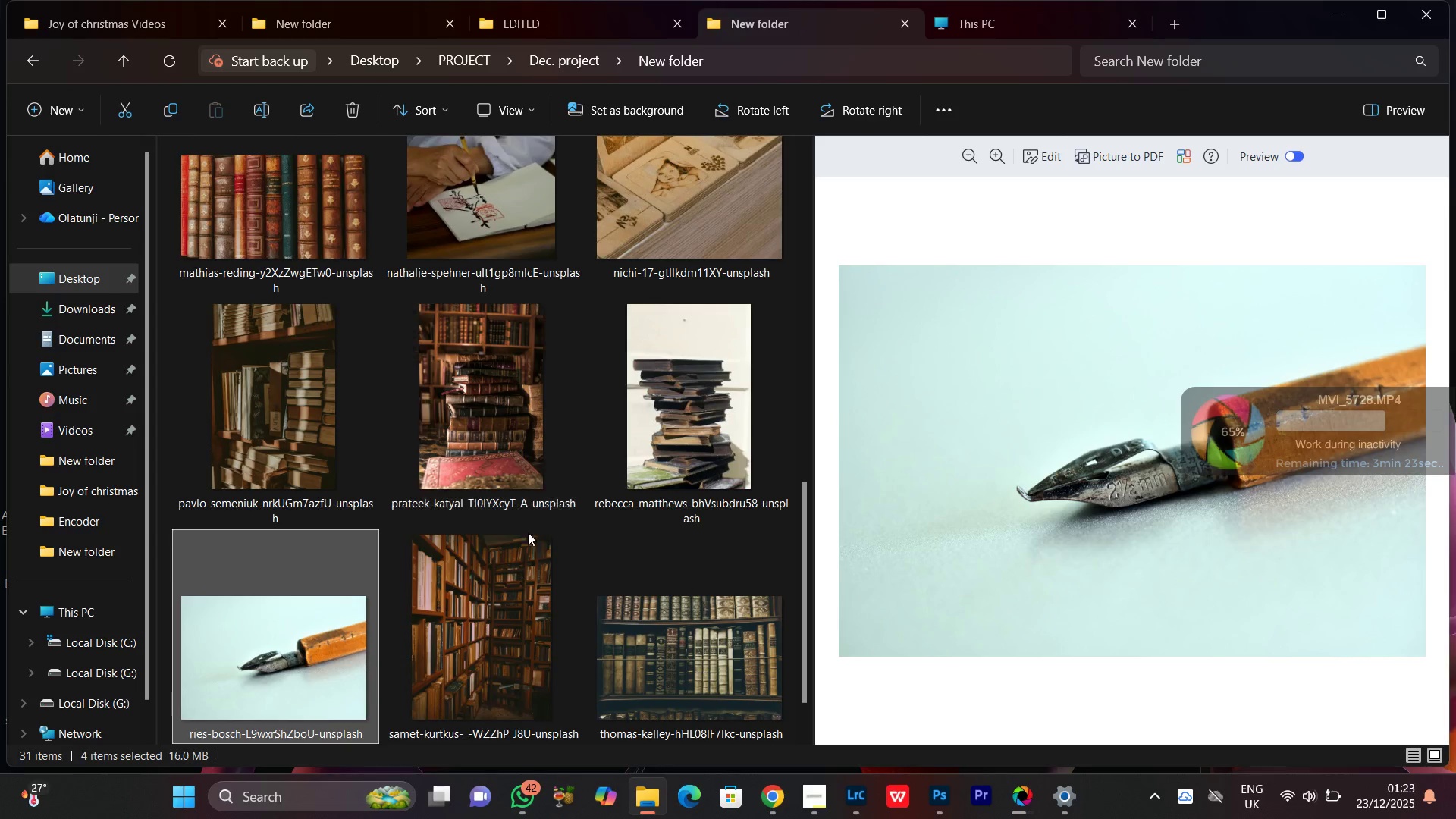 
key(Control+ControlLeft)
 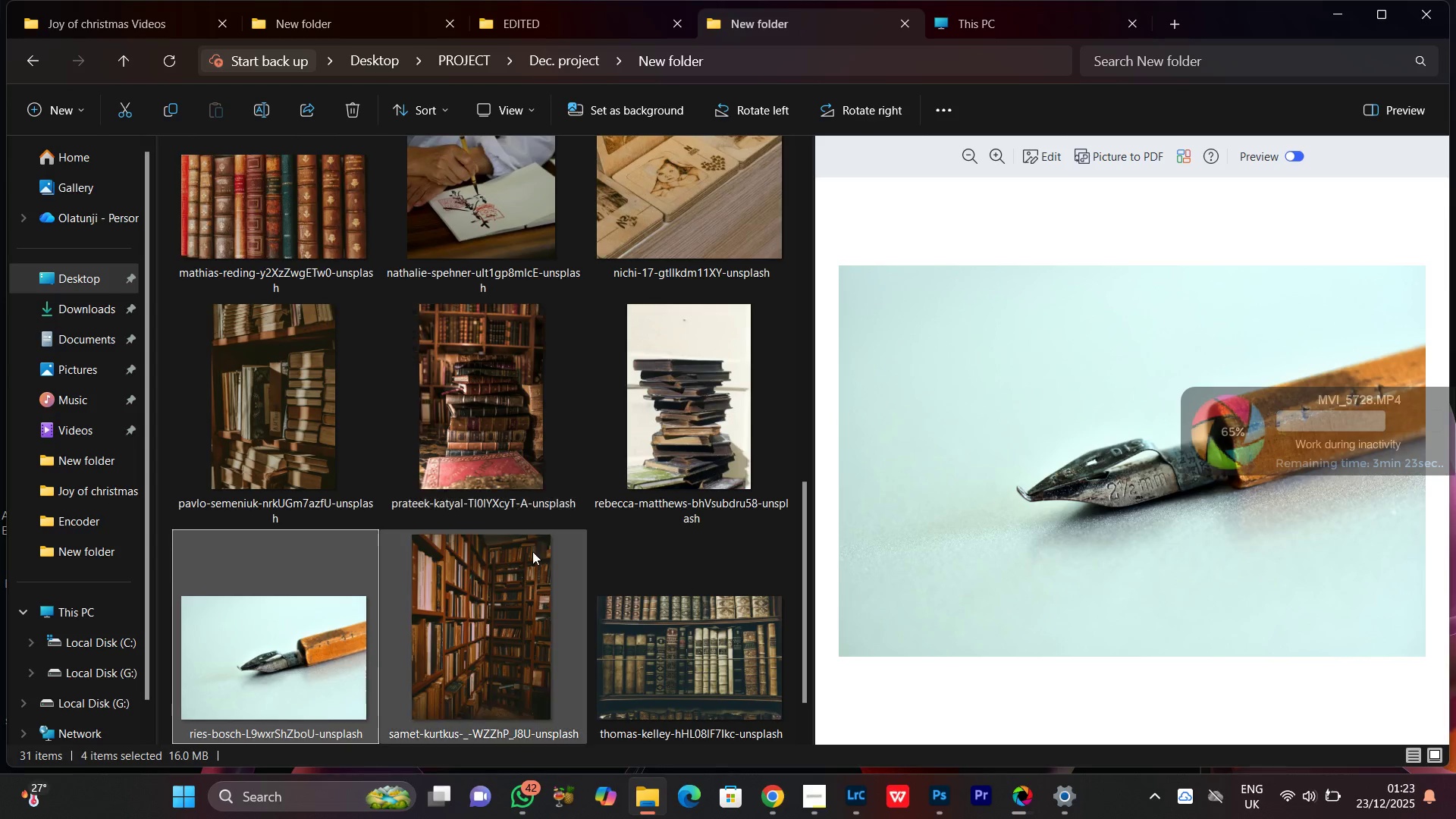 
key(Control+ControlLeft)
 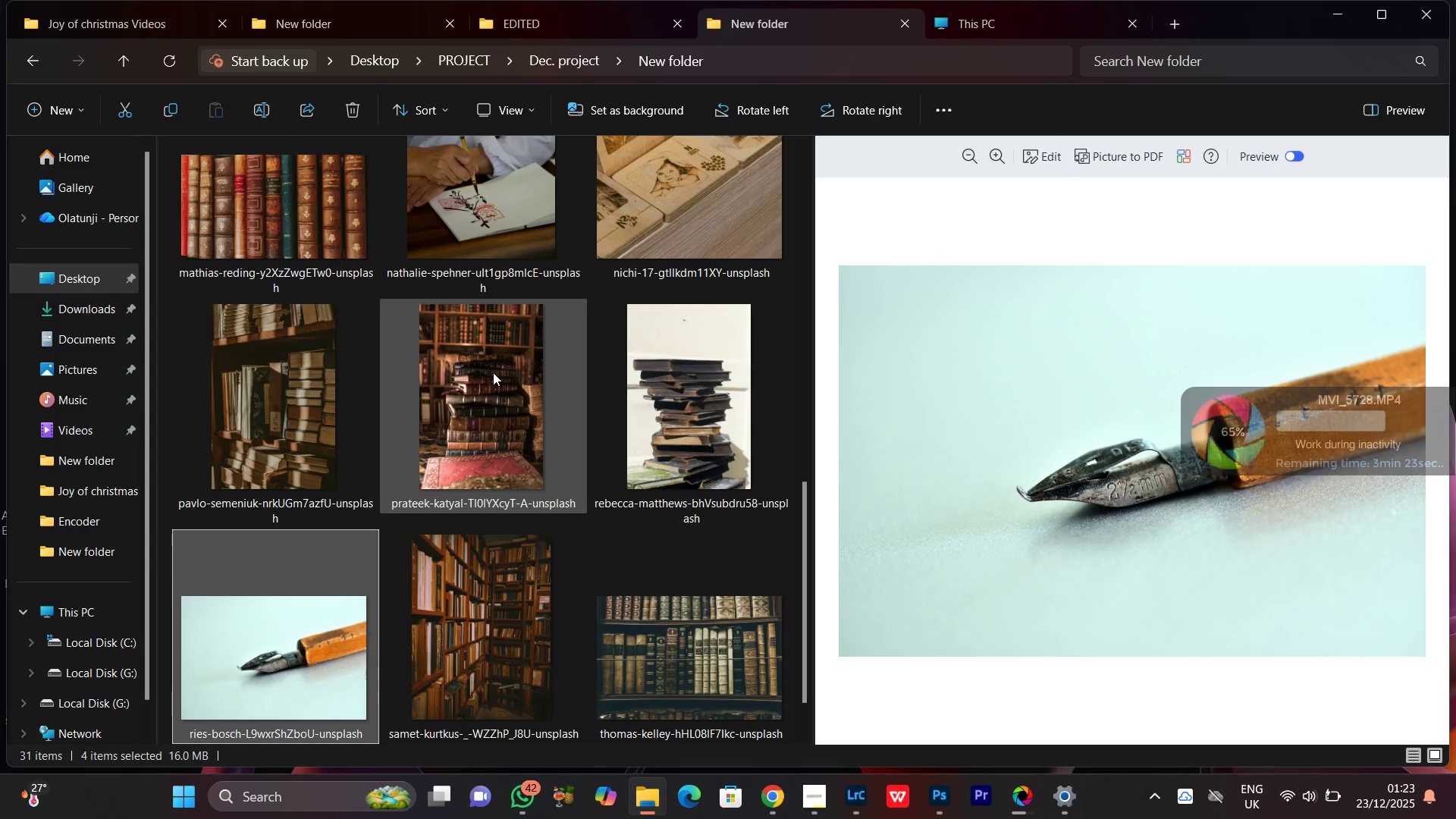 
hold_key(key=ControlLeft, duration=1.17)
left_click([490, 368])
 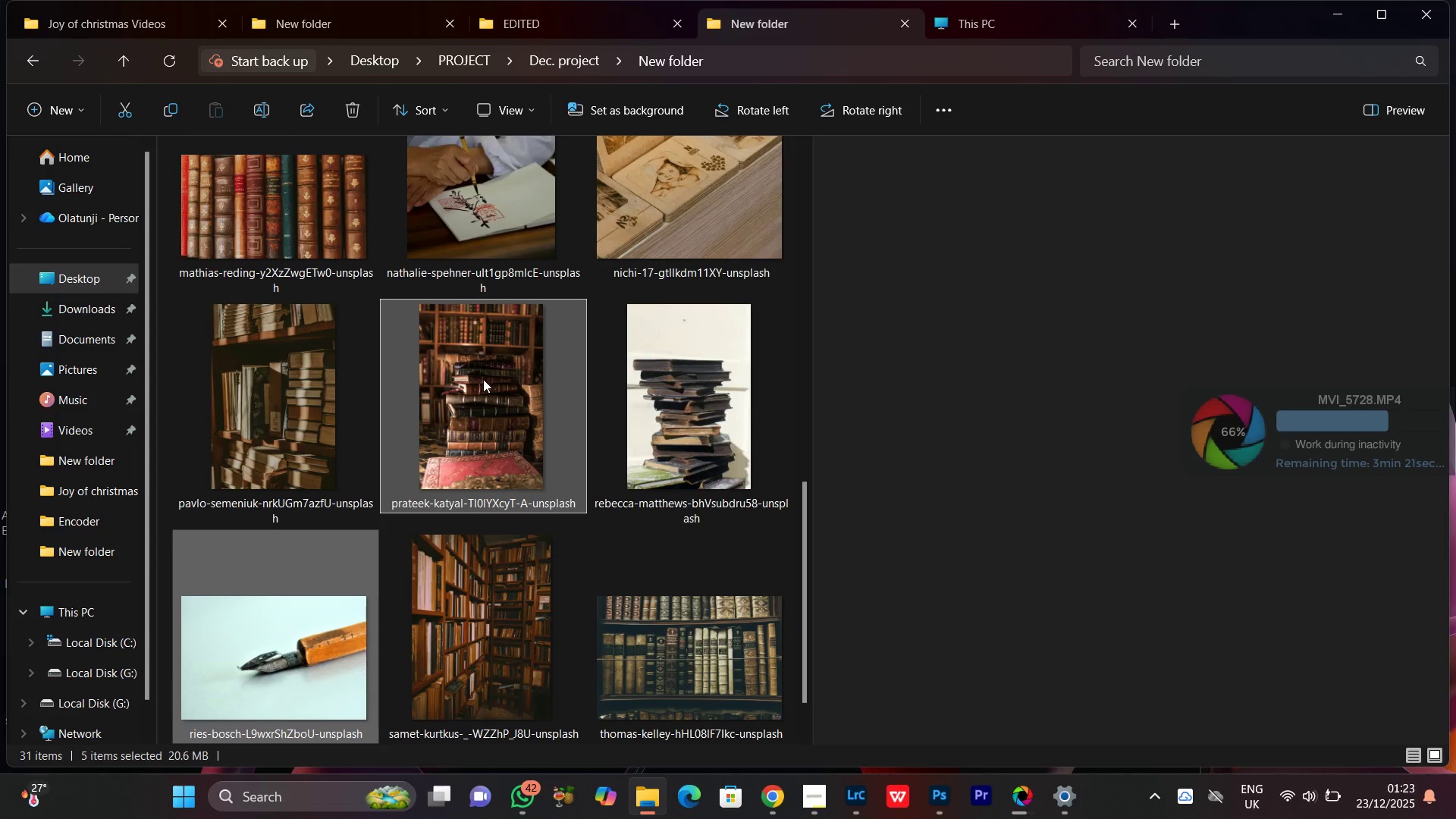 
scroll: coordinate [595, 539], scroll_direction: down, amount: 6.0
 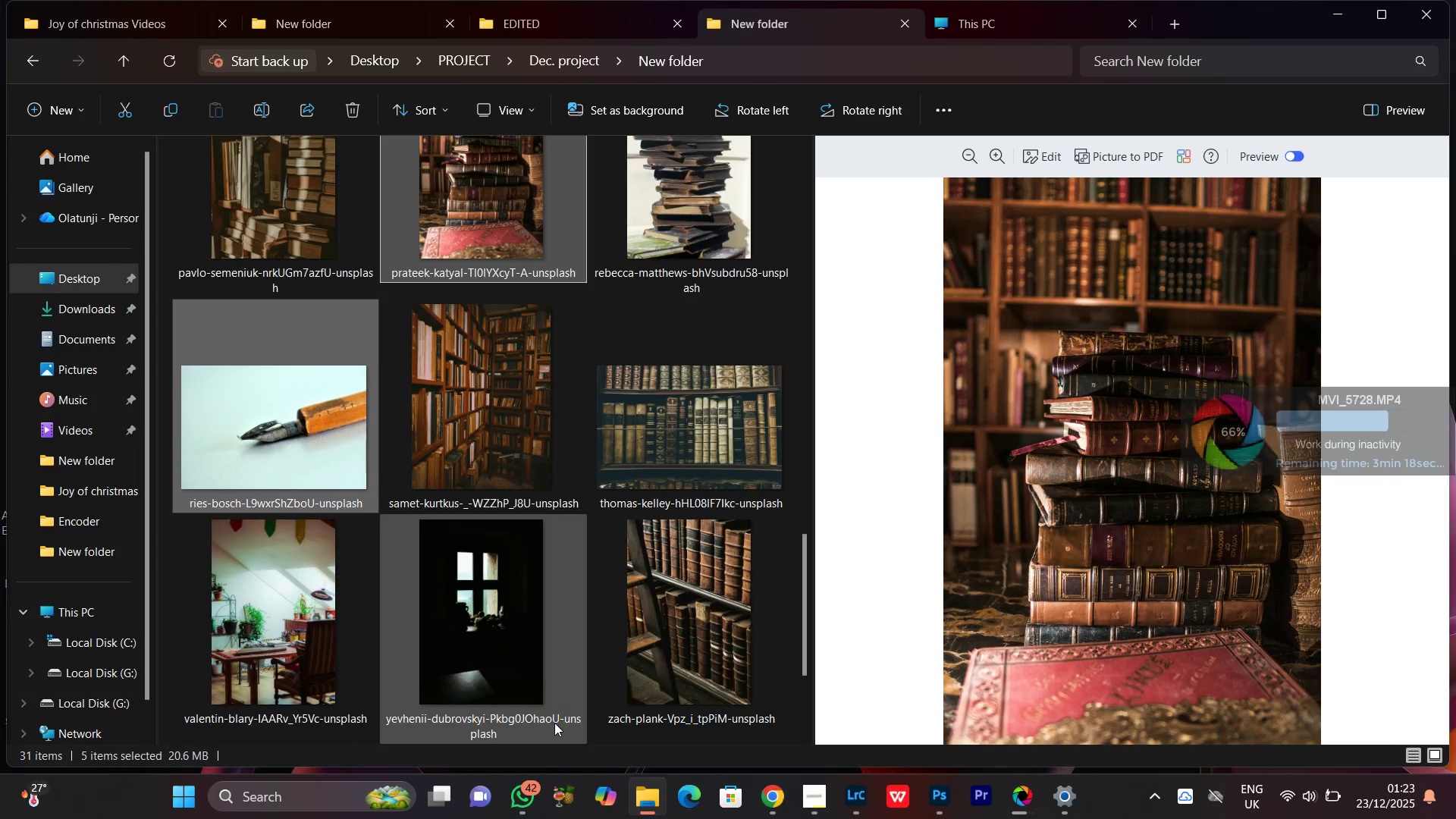 
mouse_move([538, 709])
 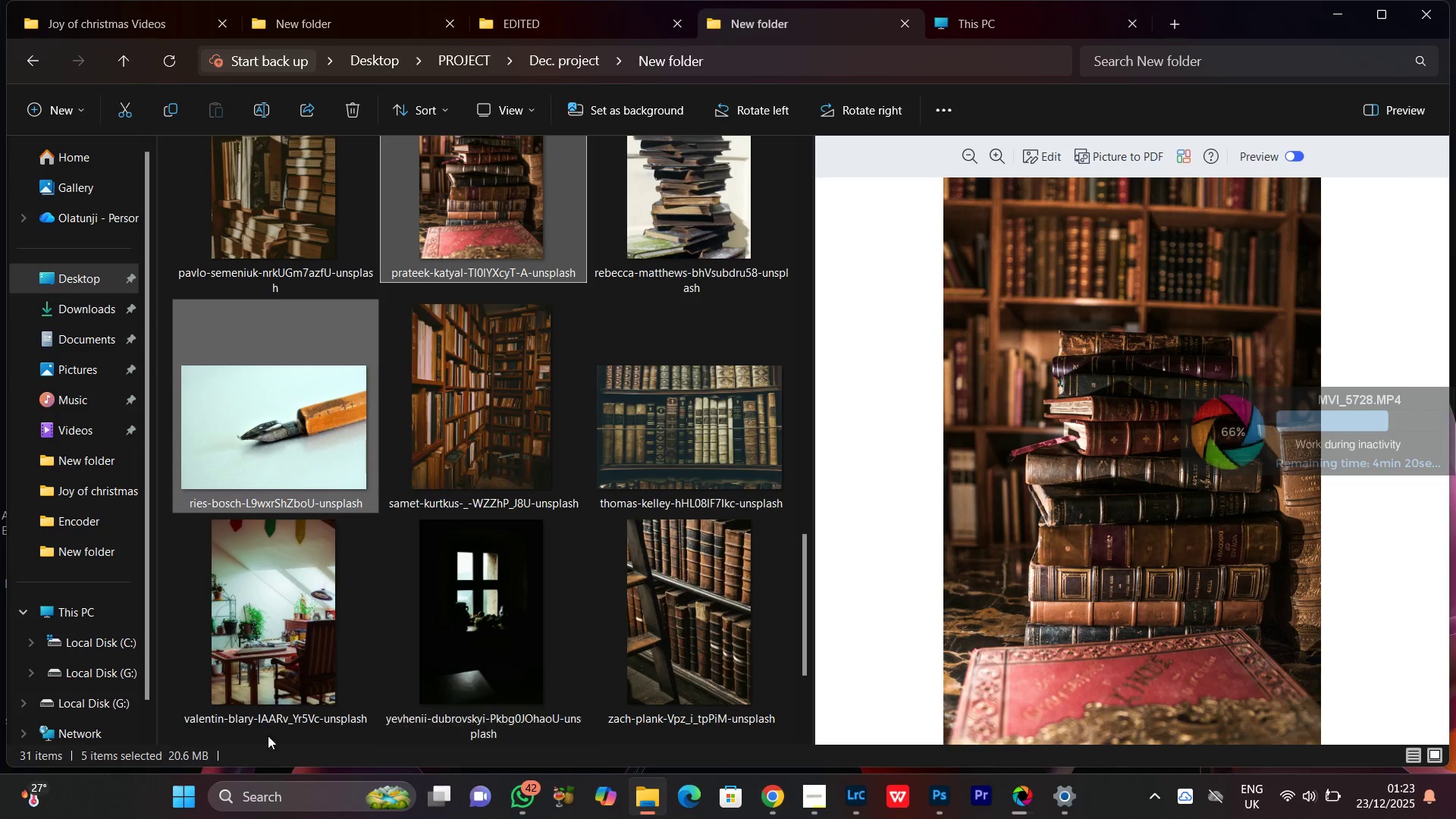 
hold_key(key=ControlLeft, duration=1.53)
left_click([286, 588])
 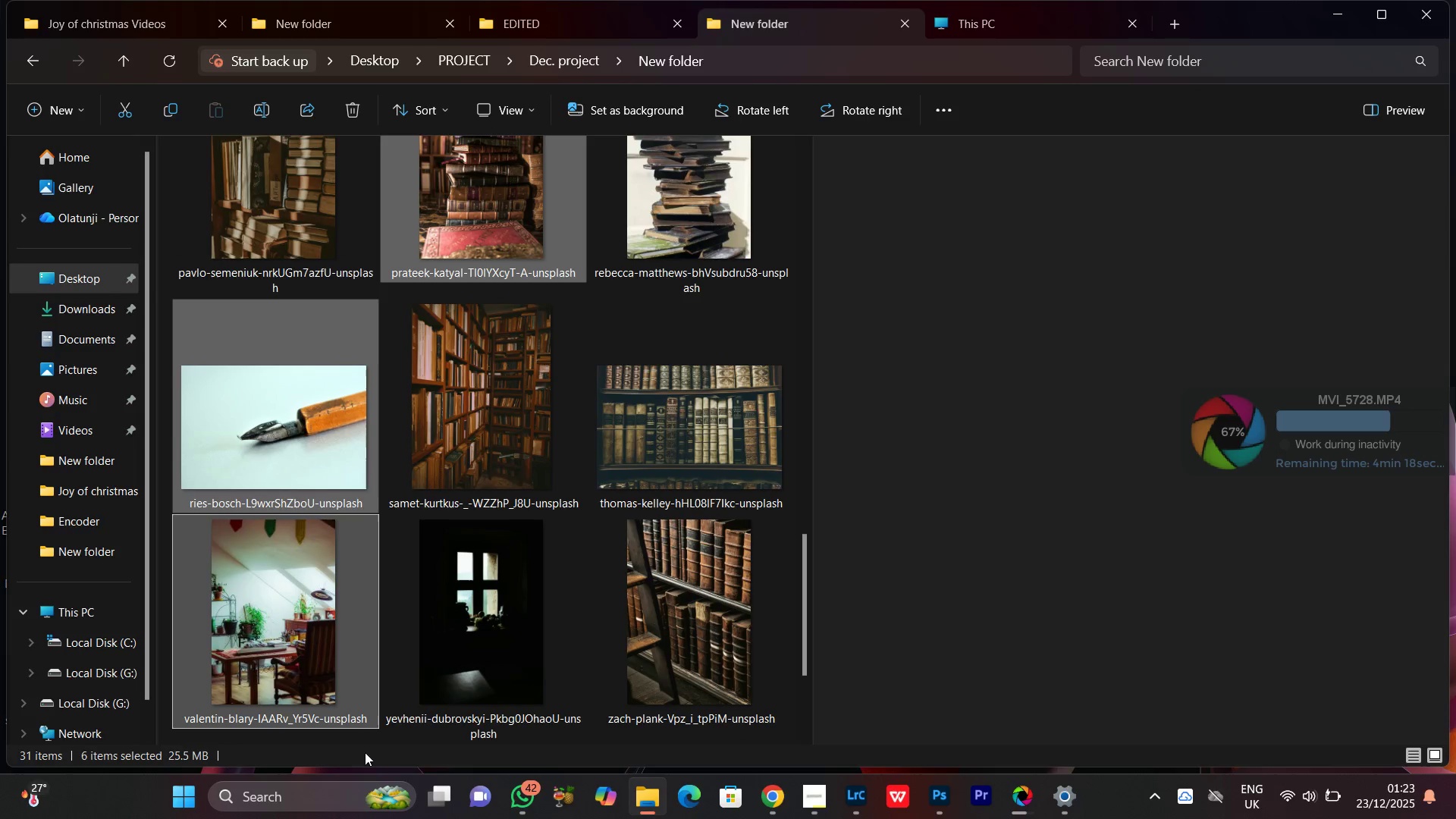 
hold_key(key=ControlLeft, duration=1.5)
 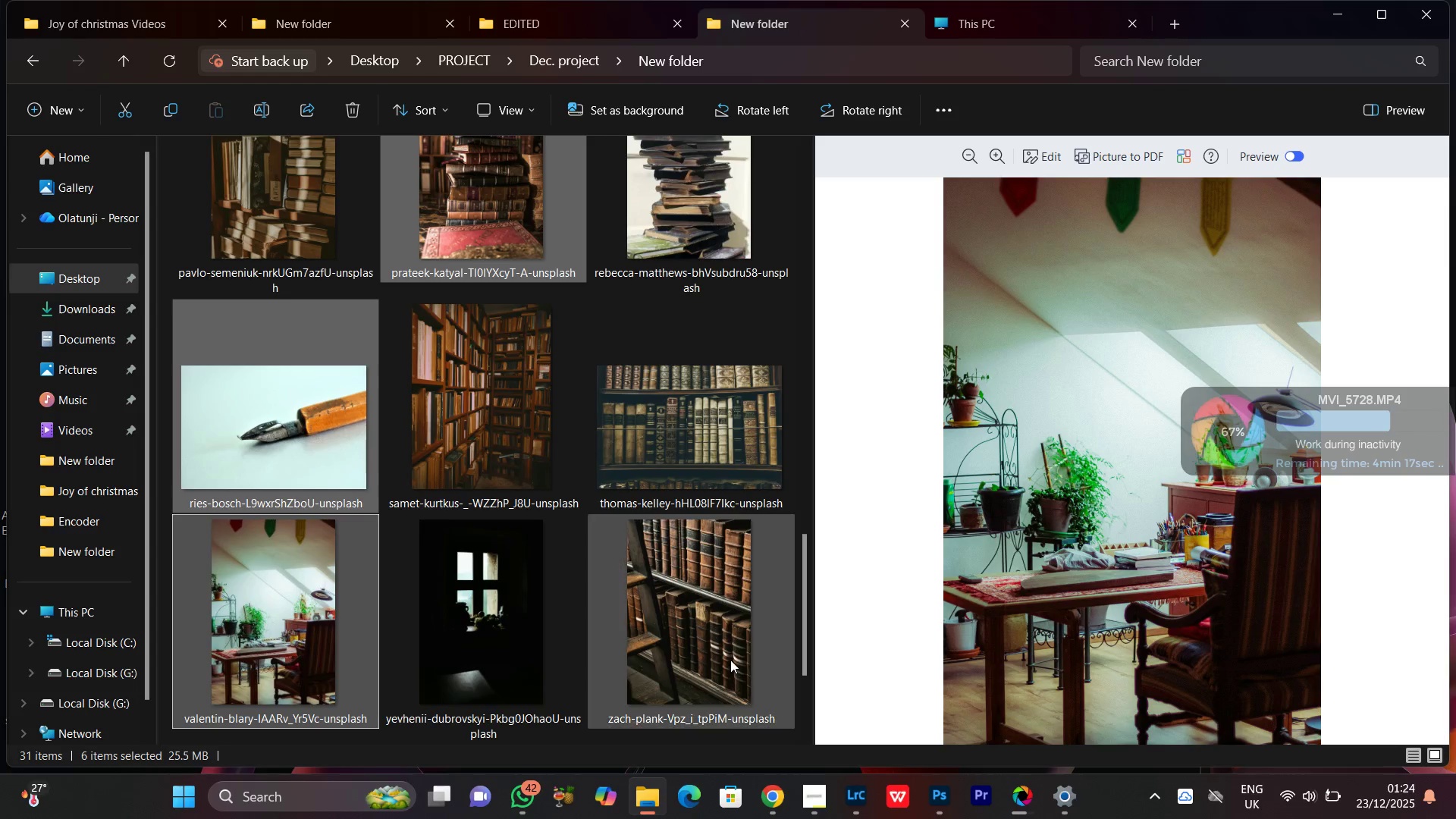 
hold_key(key=ControlLeft, duration=1.52)
 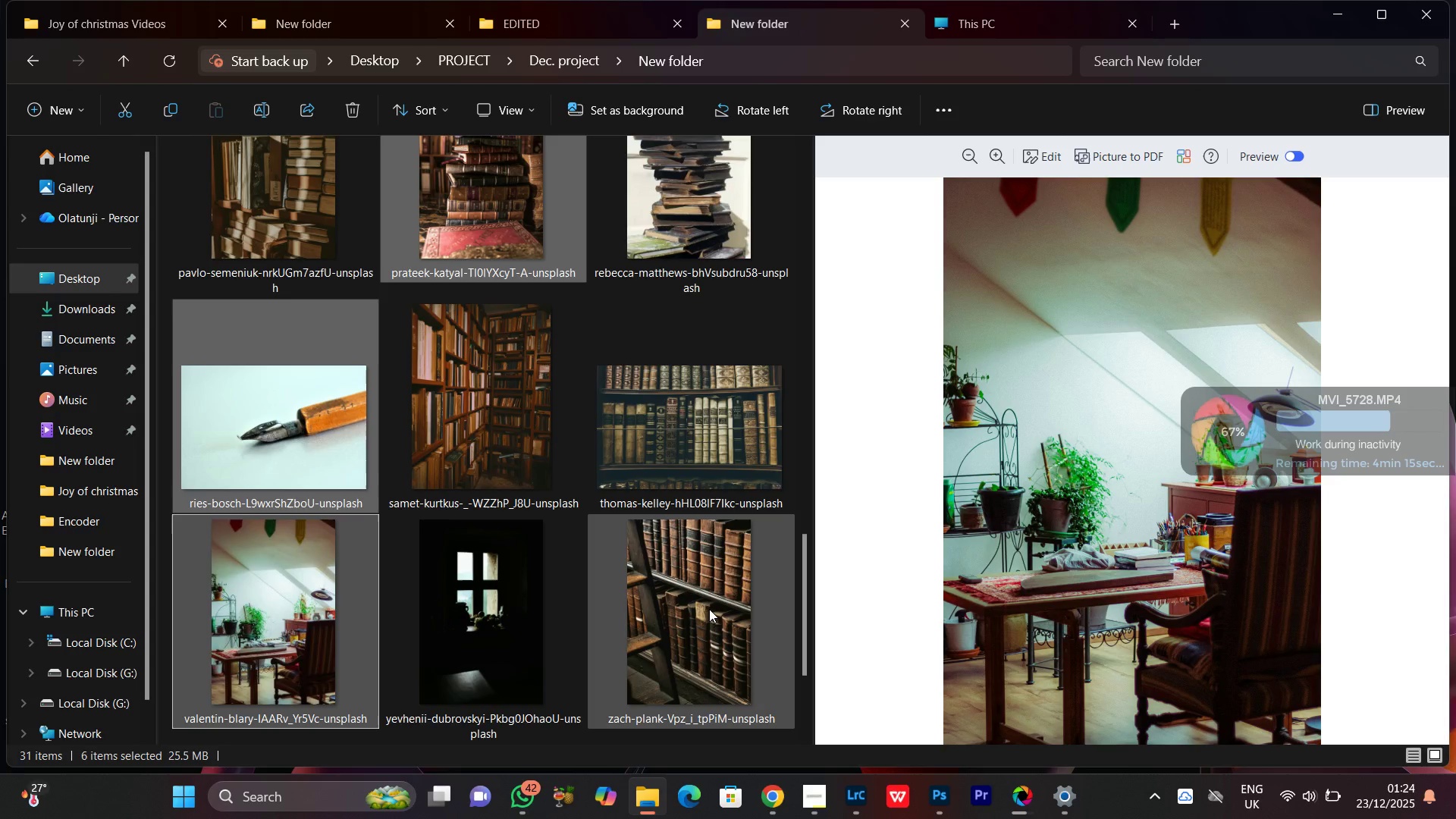 
hold_key(key=ControlLeft, duration=1.51)
left_click([709, 609])
 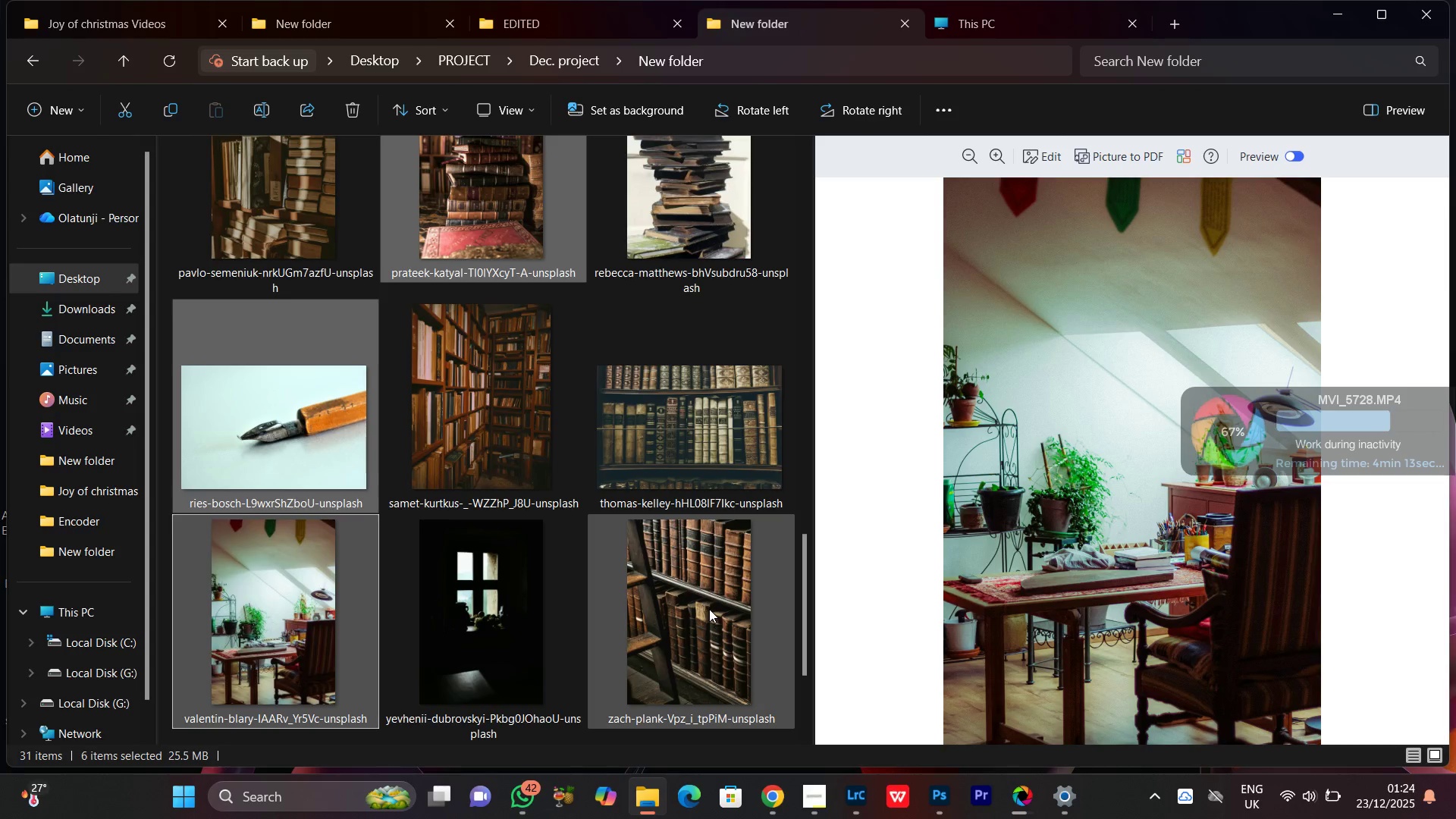 
hold_key(key=ControlLeft, duration=1.52)
 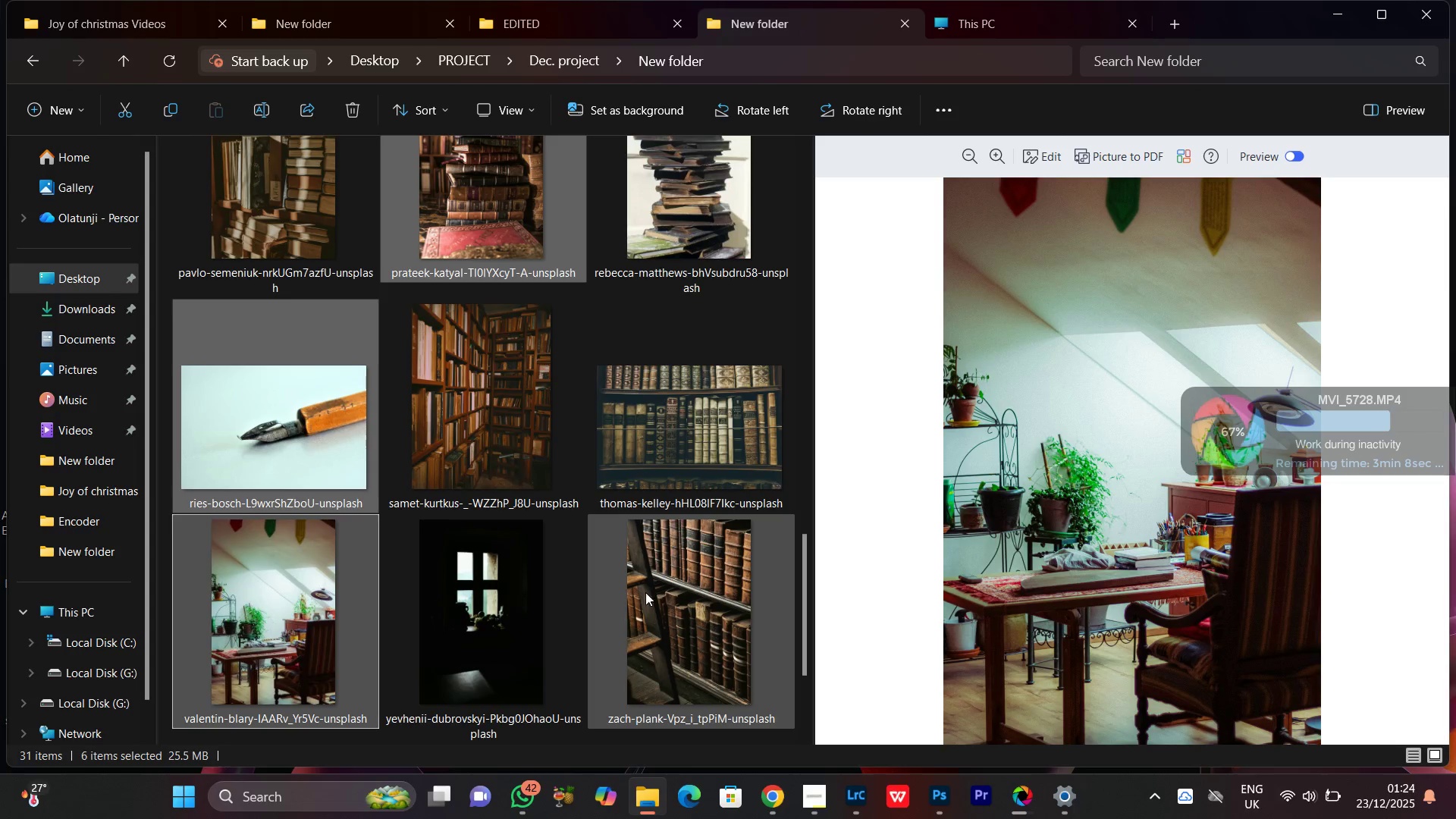 
hold_key(key=ControlLeft, duration=1.51)
left_click([673, 584])
 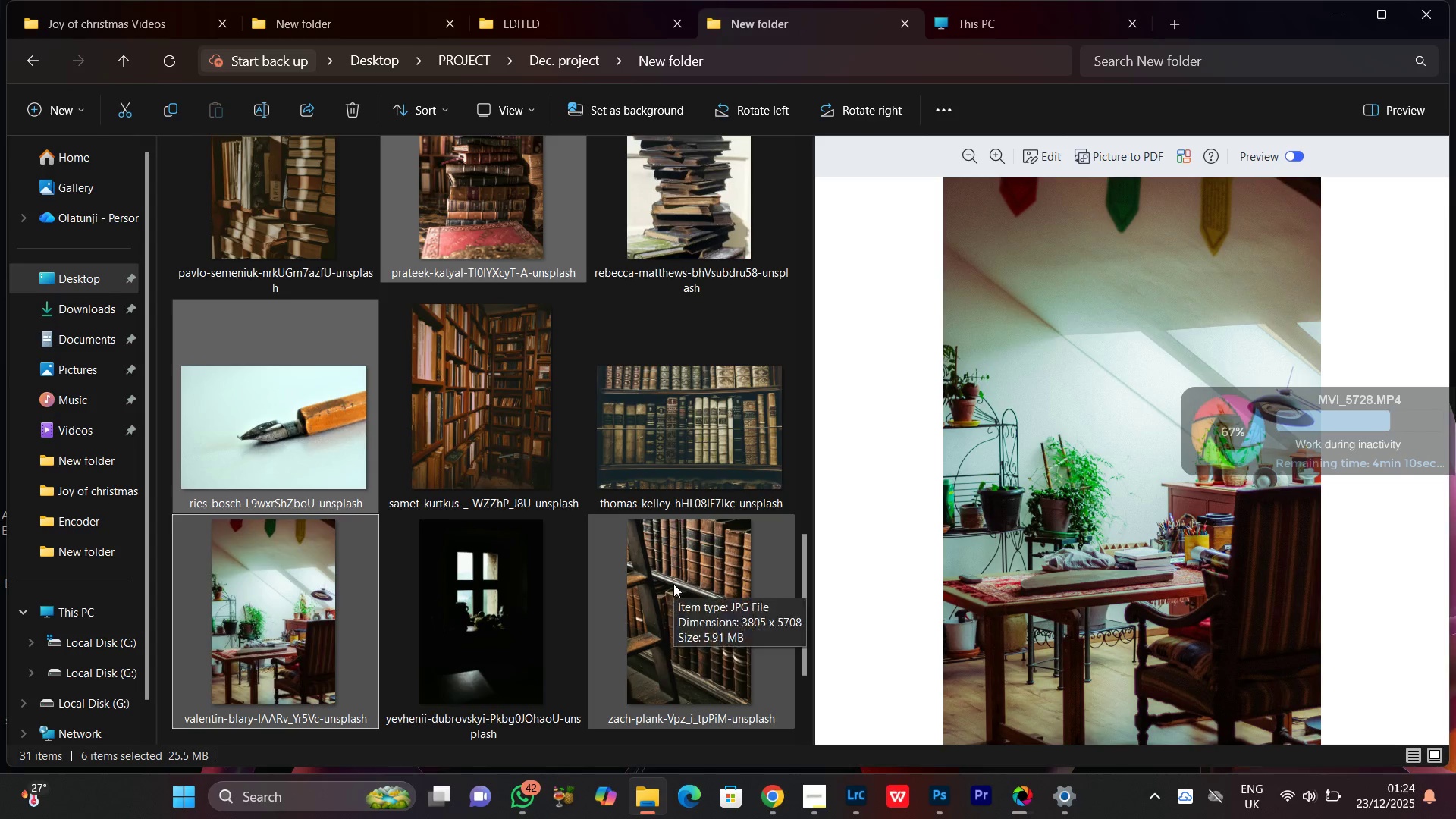 
hold_key(key=ControlLeft, duration=1.52)
 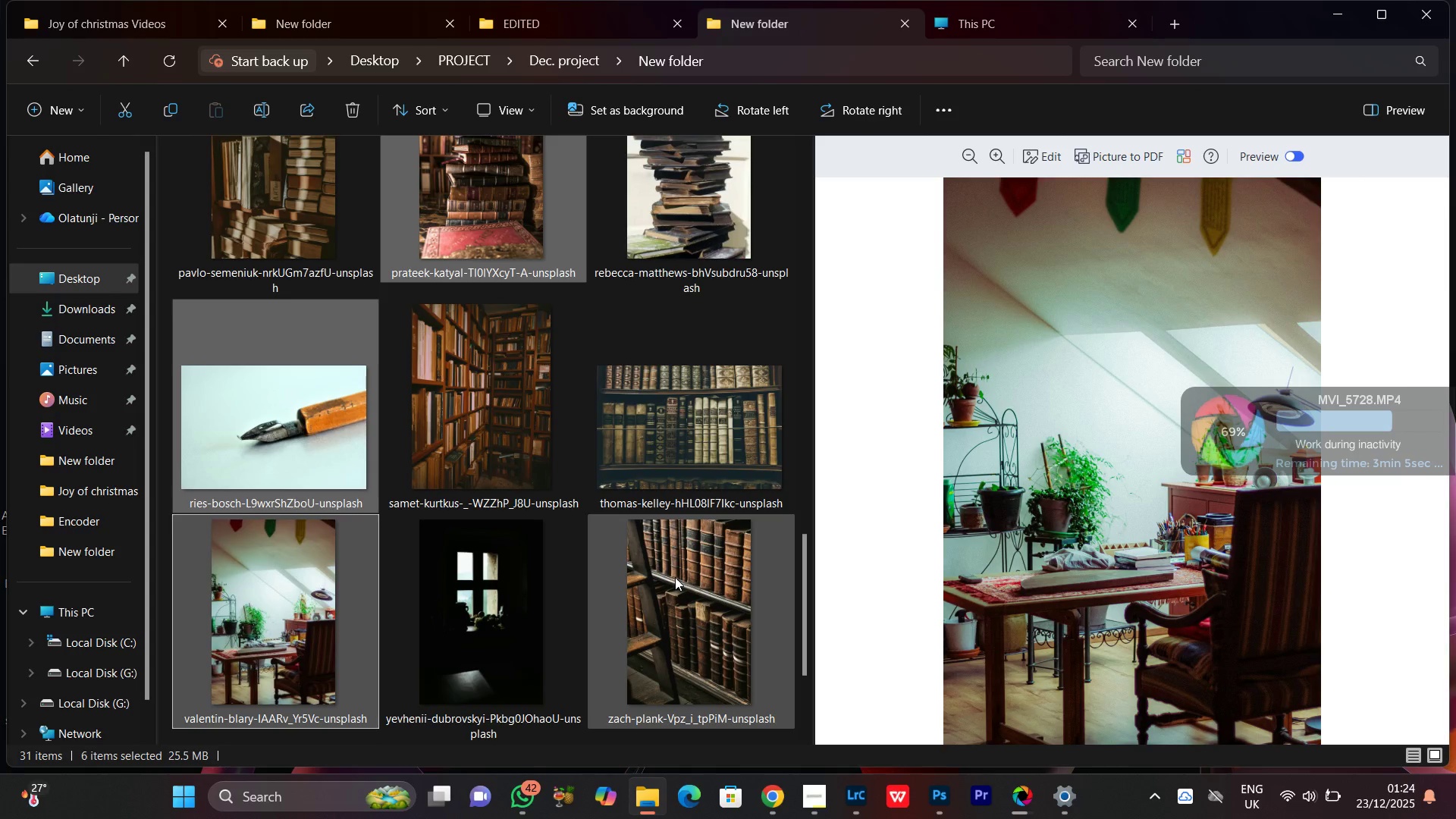 
hold_key(key=ControlLeft, duration=1.52)
left_click([675, 577])
 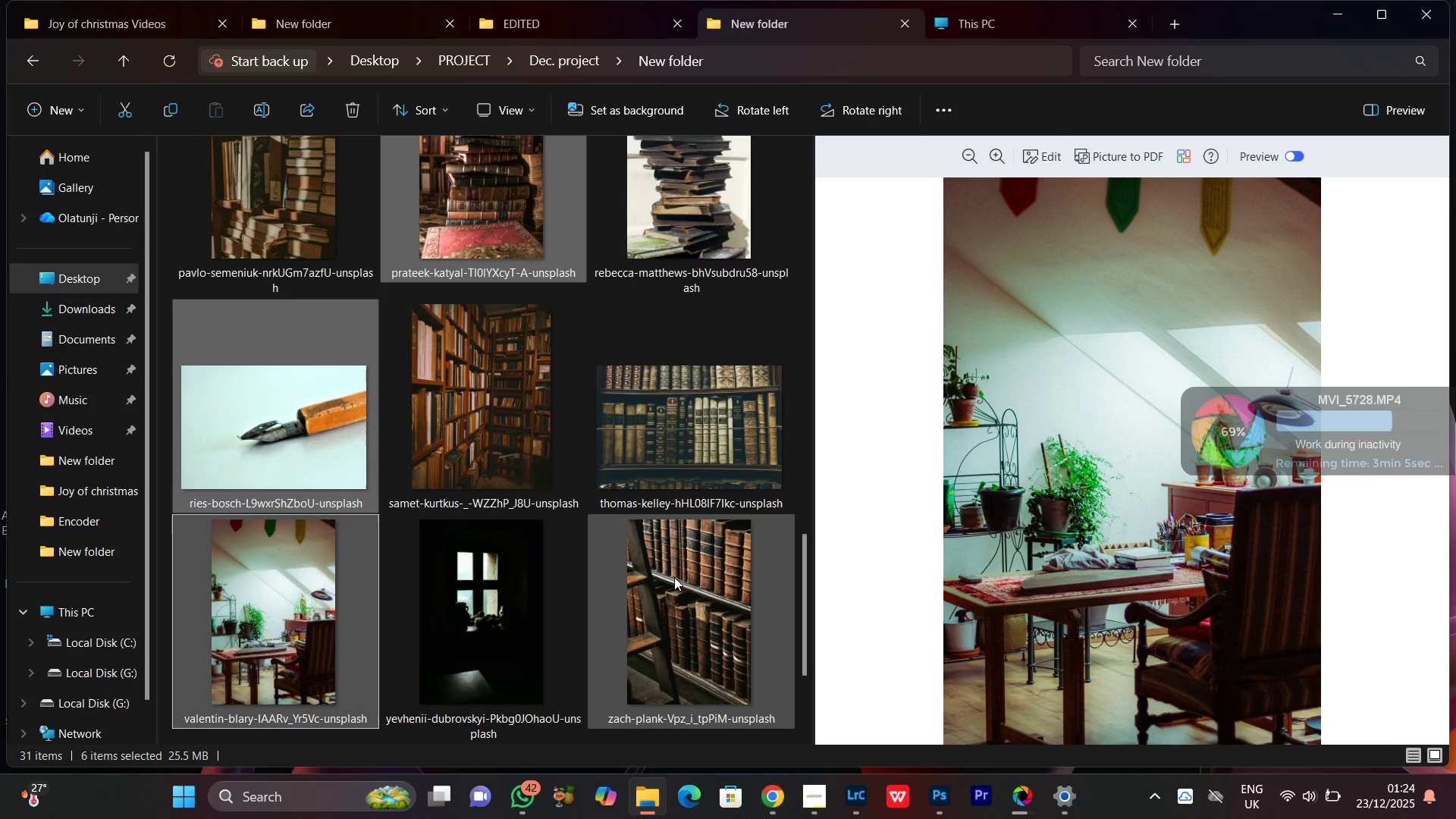 
hold_key(key=ControlLeft, duration=1.51)
 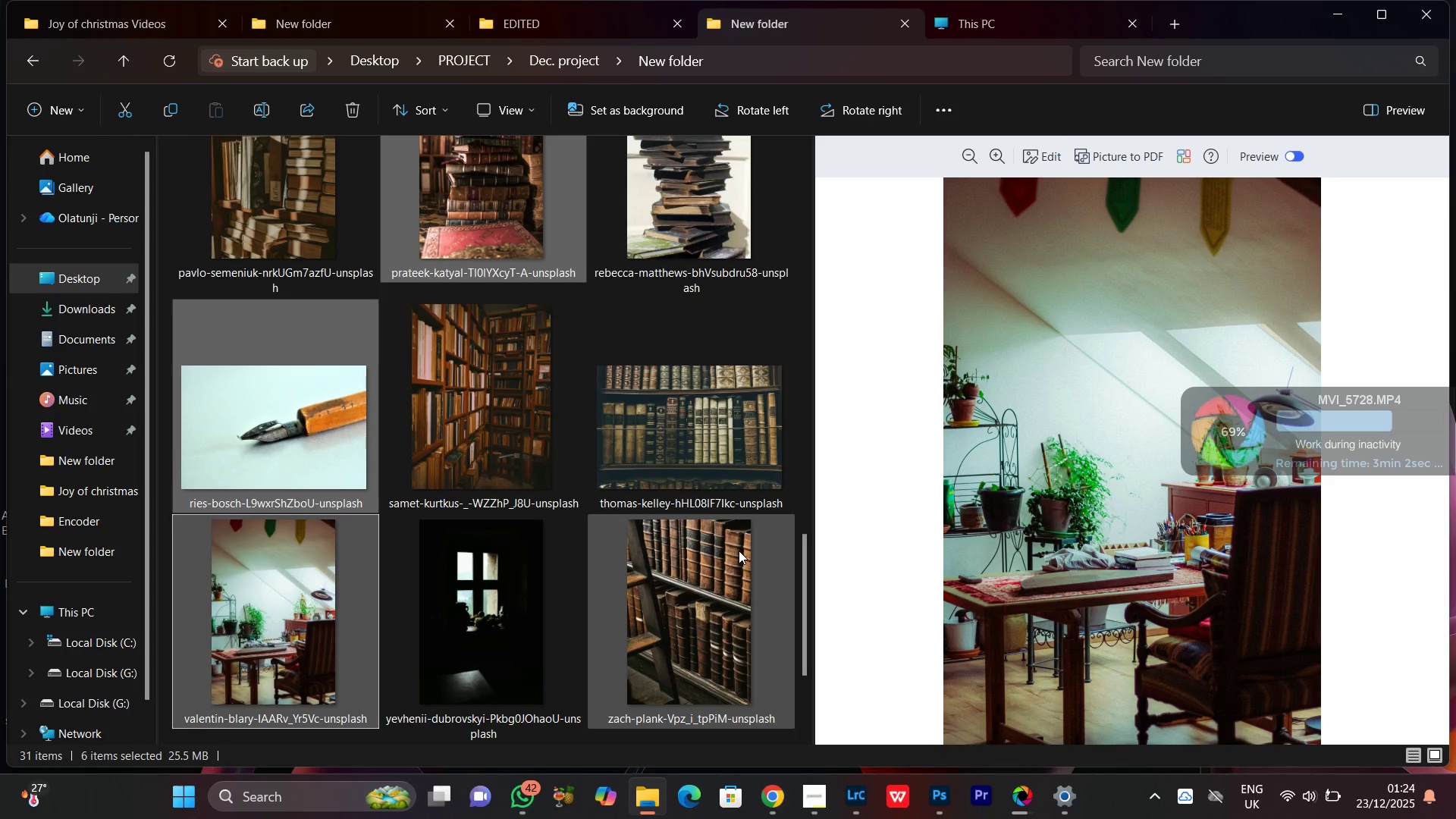 
hold_key(key=ControlLeft, duration=1.52)
 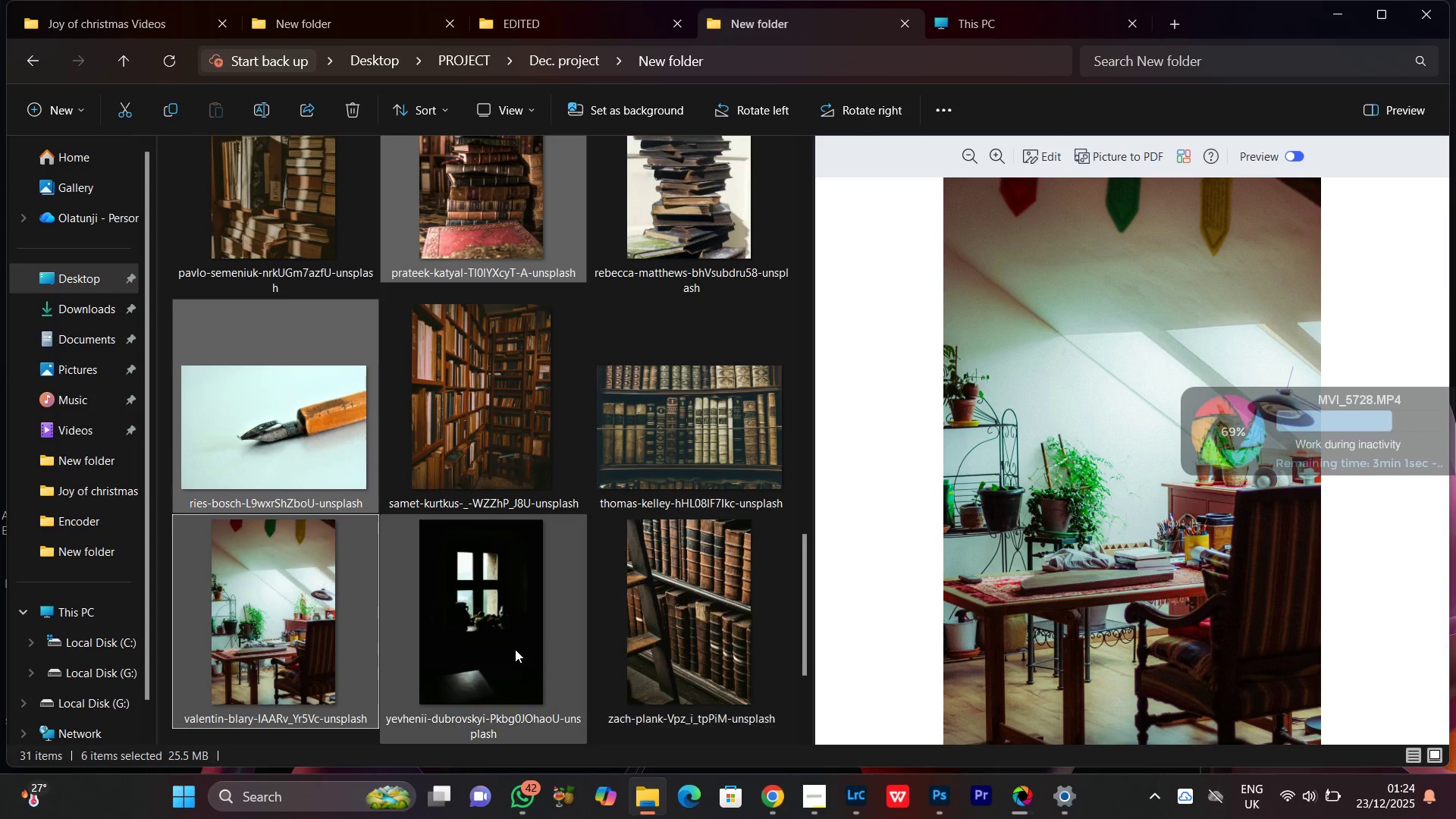 
hold_key(key=ControlLeft, duration=1.52)
 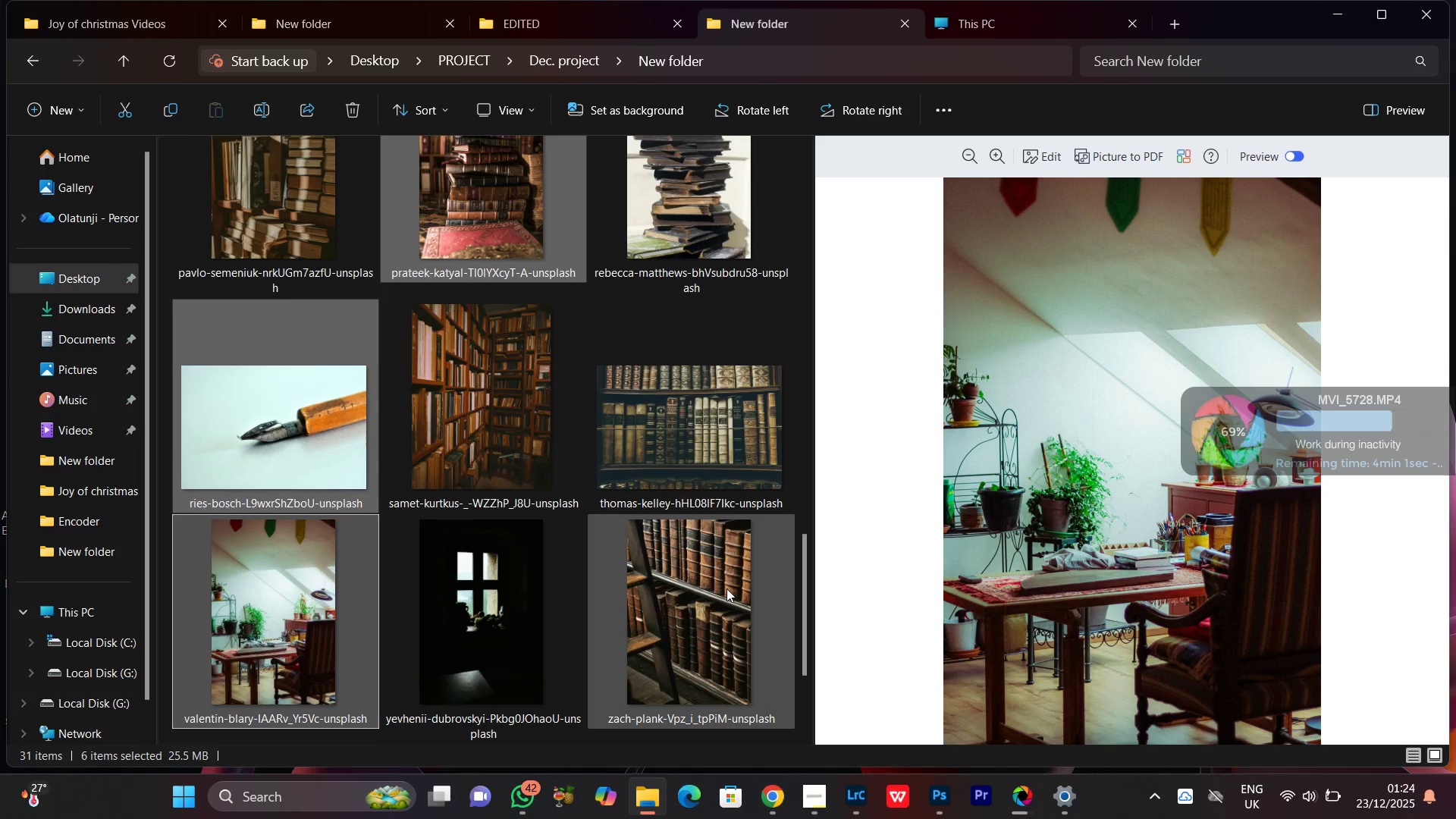 
hold_key(key=ControlLeft, duration=1.51)
left_click([726, 588])
 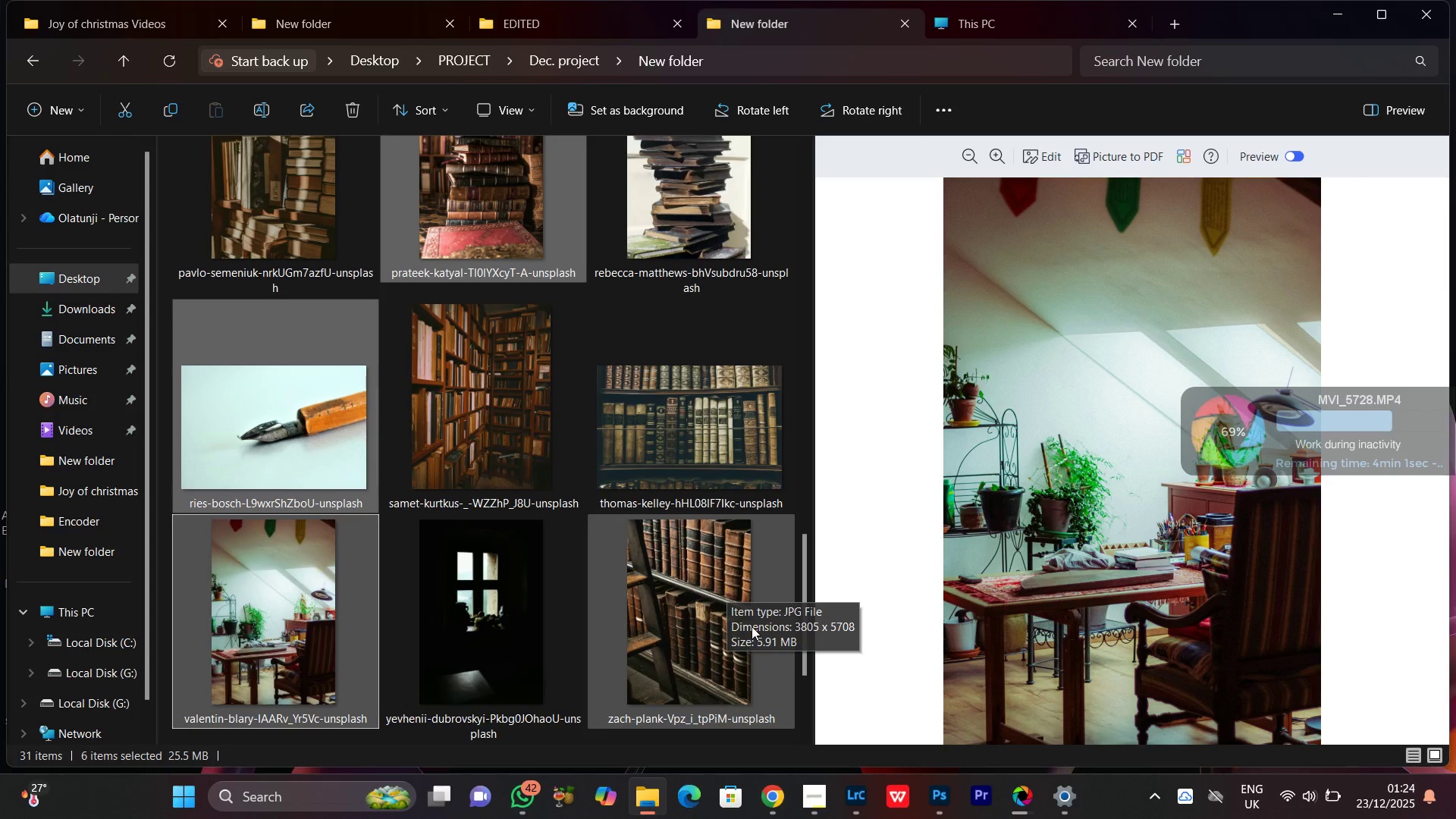 
hold_key(key=ControlLeft, duration=1.06)
 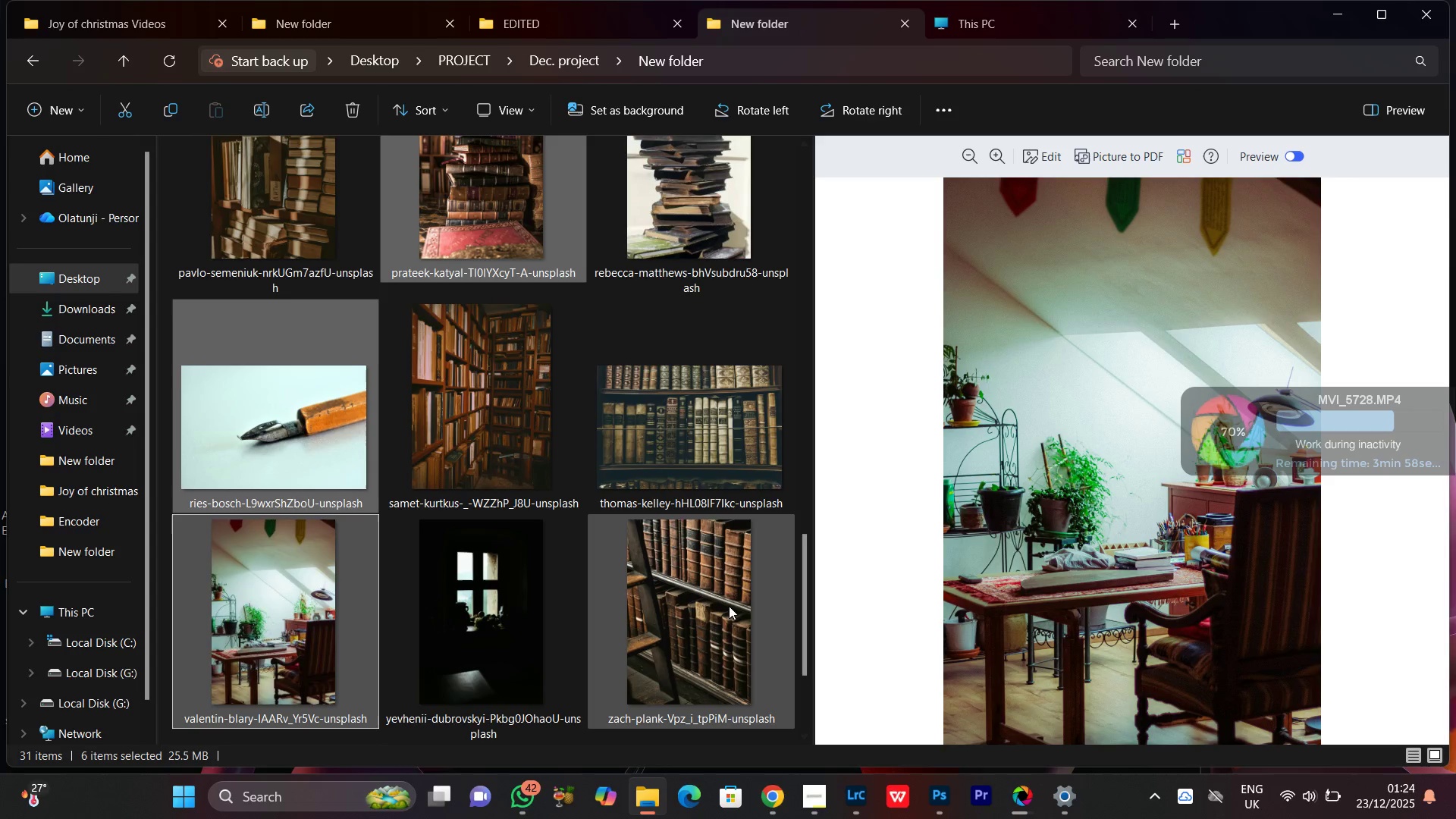 
hold_key(key=ControlLeft, duration=1.51)
left_click([728, 551])
 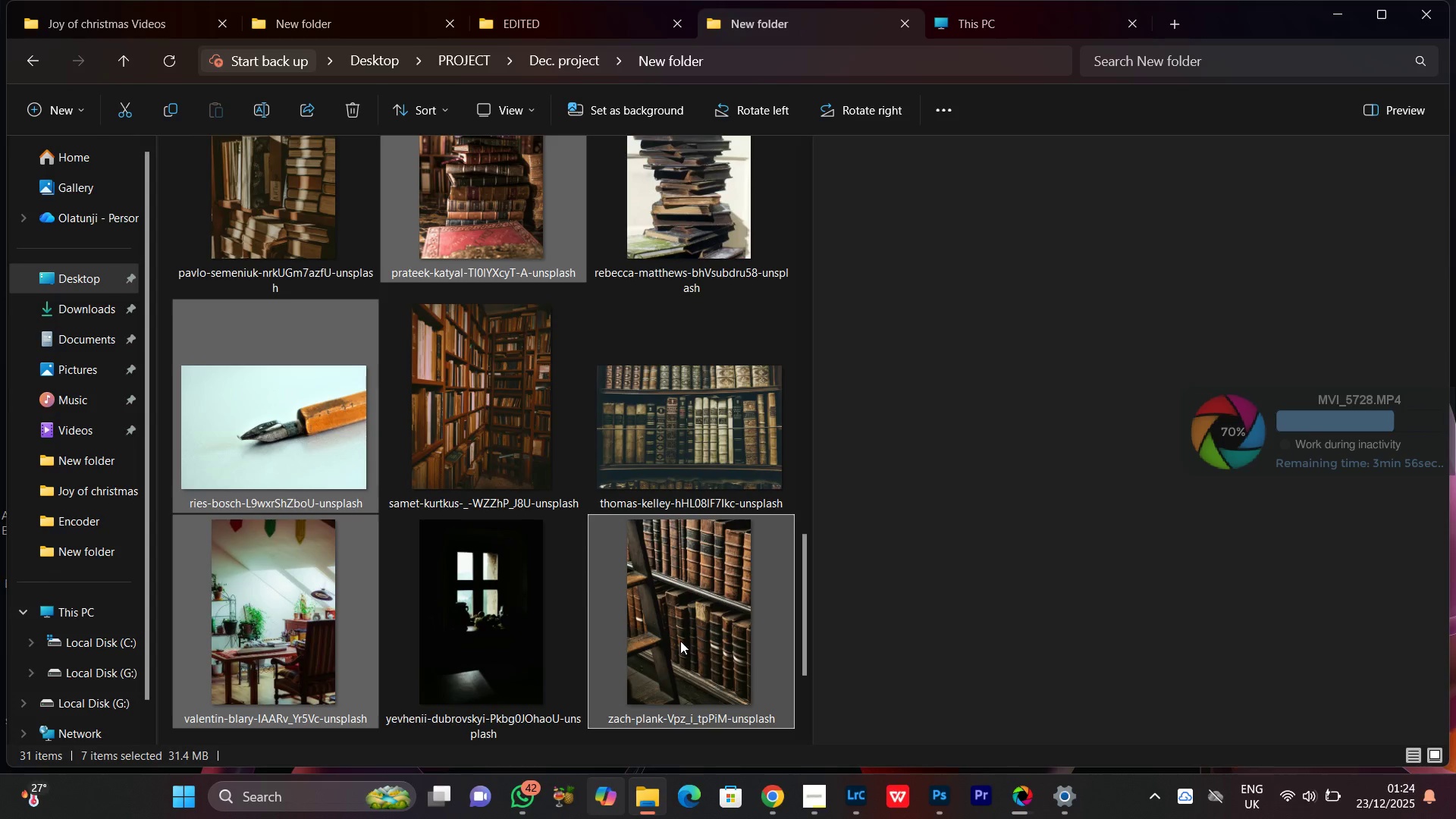 
hold_key(key=ControlLeft, duration=1.52)
 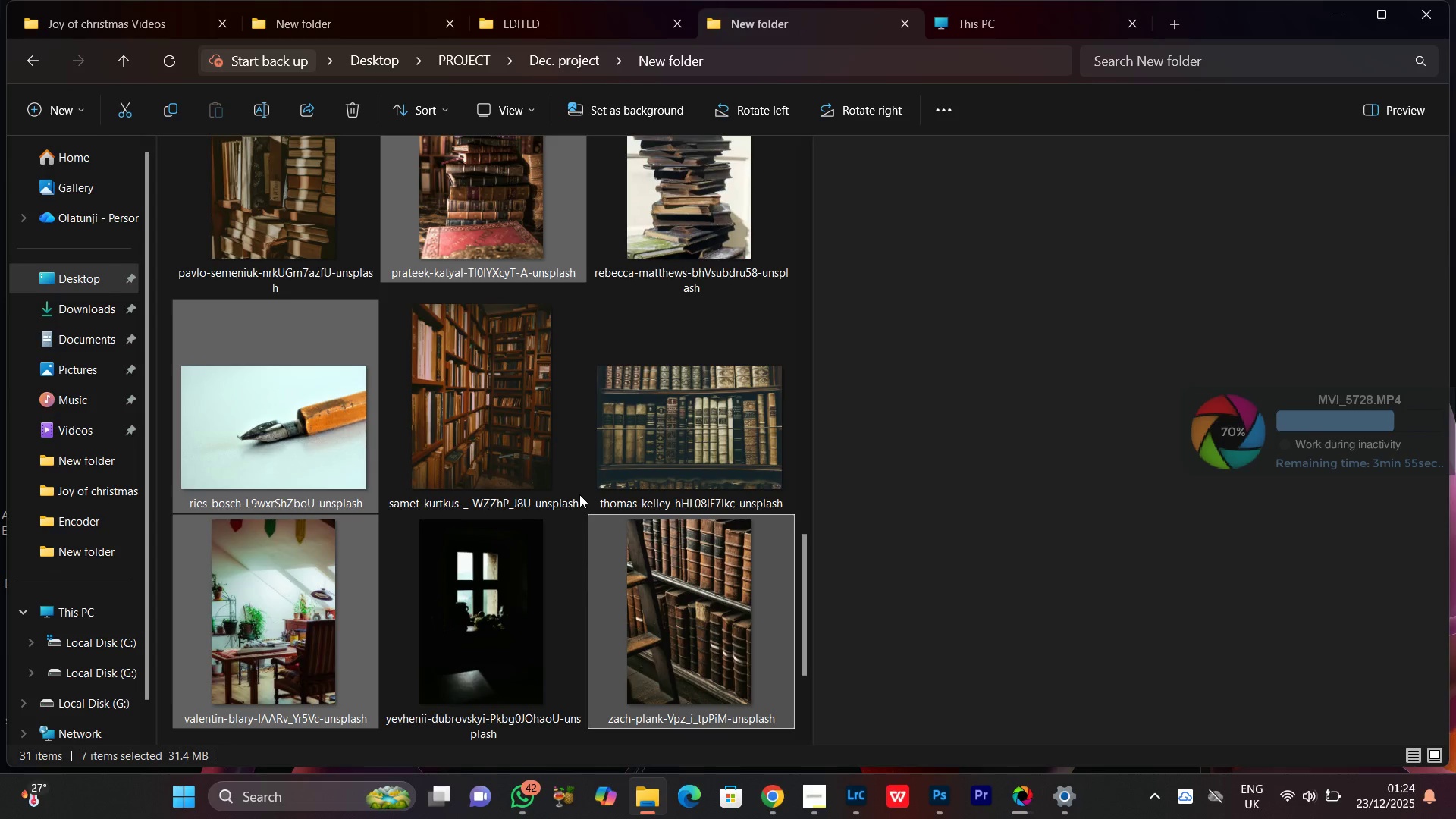 
key(Control+ControlLeft)
 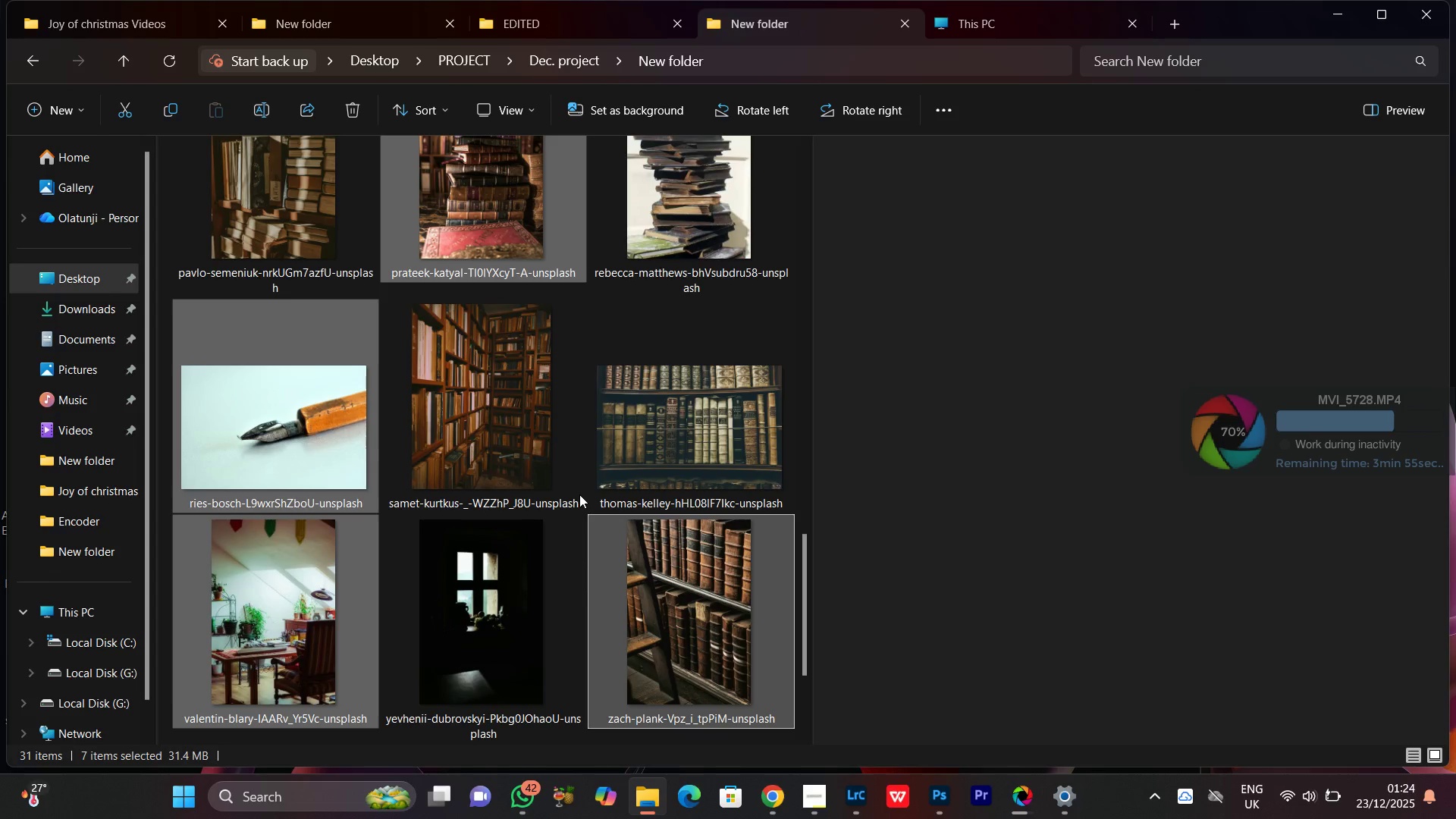 
key(Control+ControlLeft)
 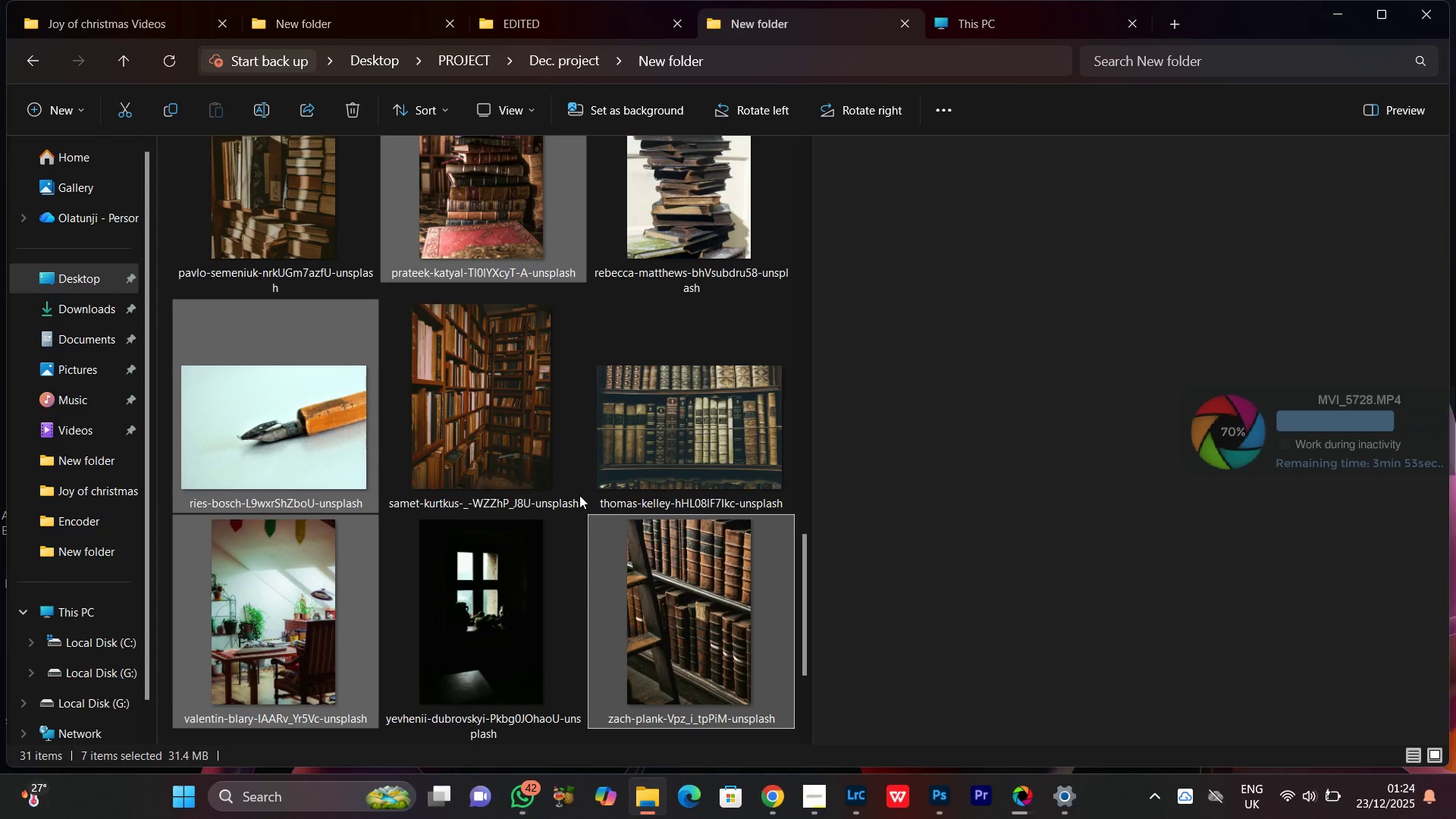 
hold_key(key=ControlLeft, duration=15.27)
scroll: coordinate [561, 457], scroll_direction: up, amount: 9.0
 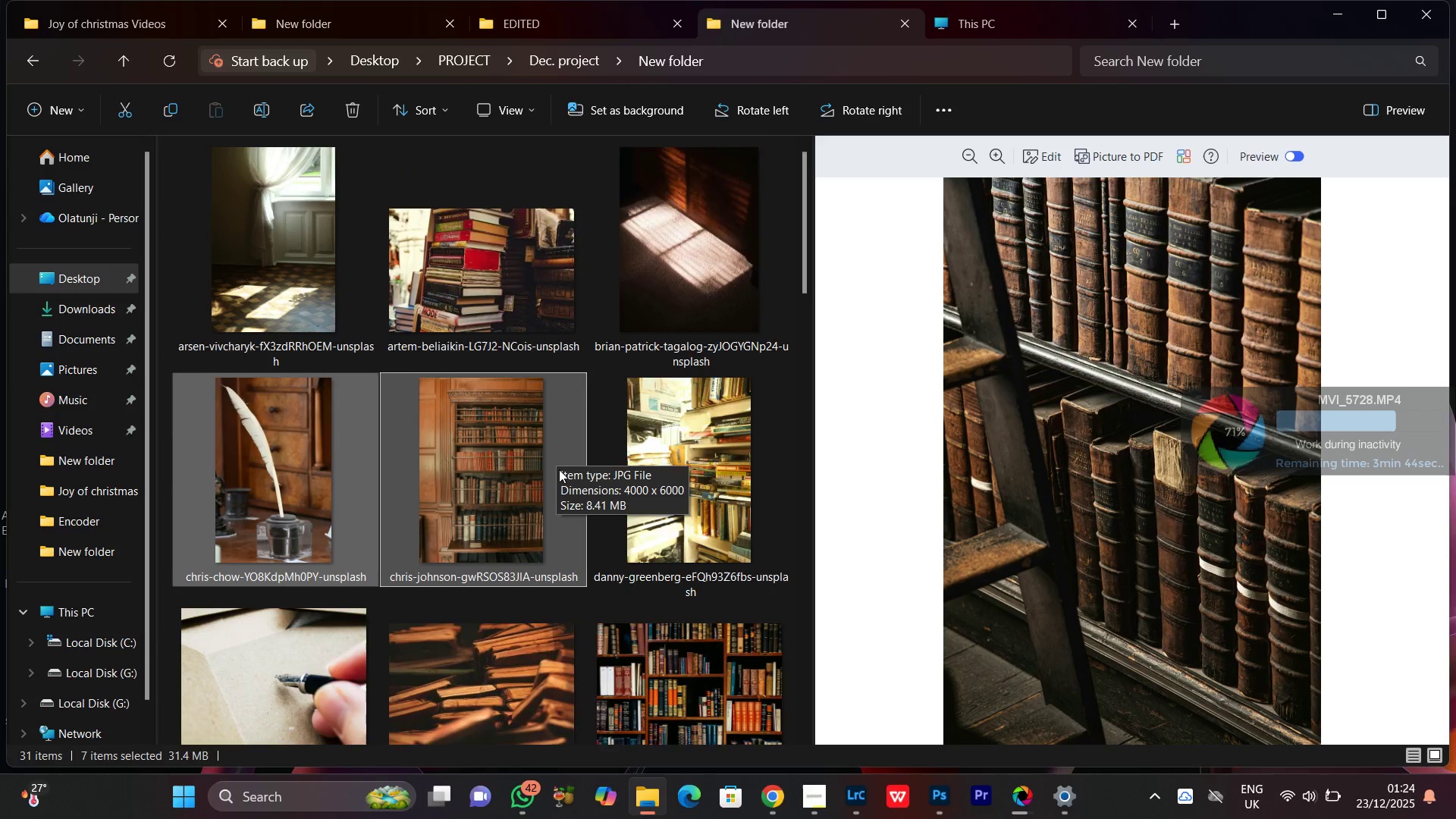 
scroll: coordinate [571, 600], scroll_direction: down, amount: 5.0
 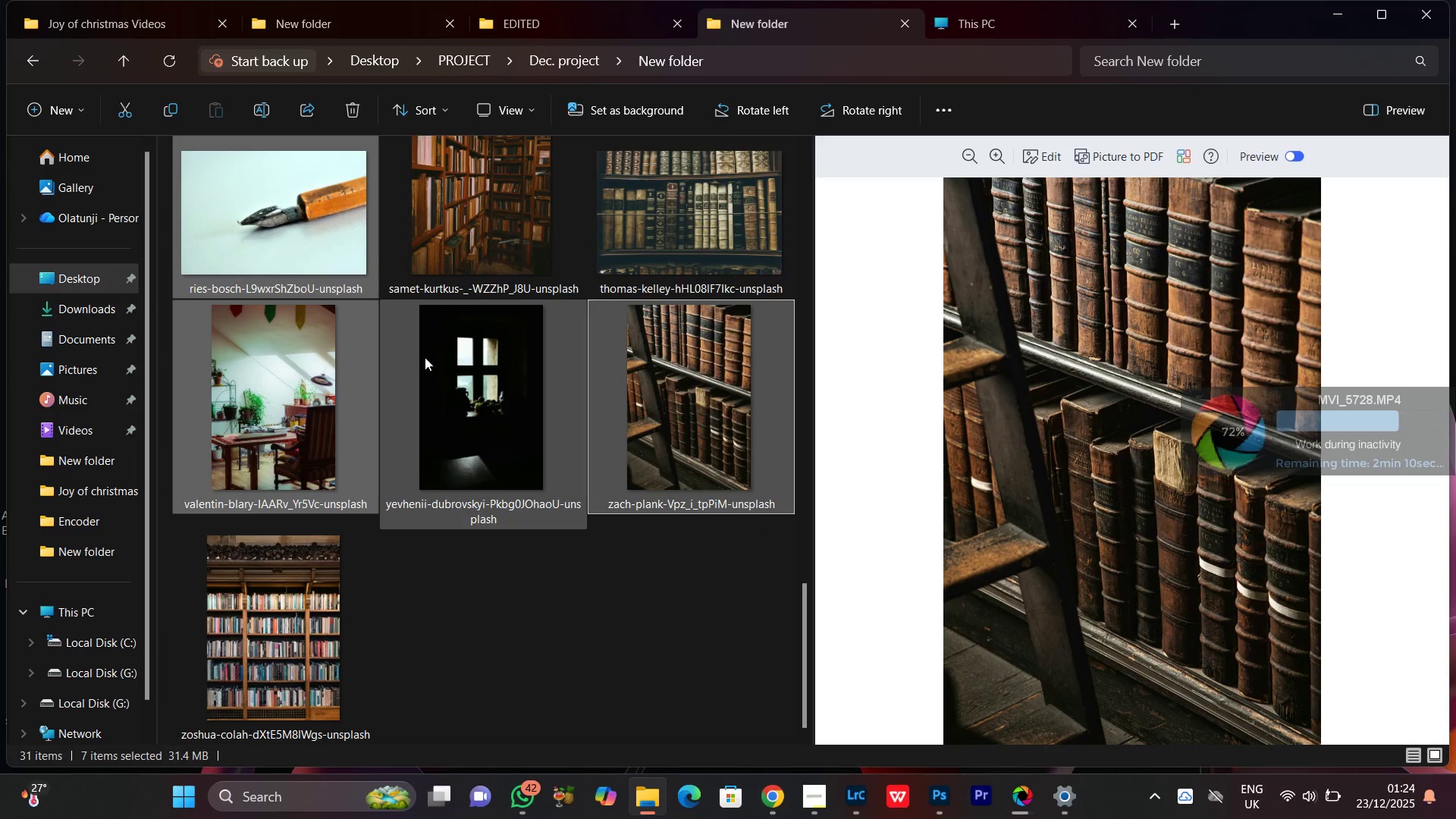 
hold_key(key=ControlLeft, duration=1.06)
left_click([472, 384])
 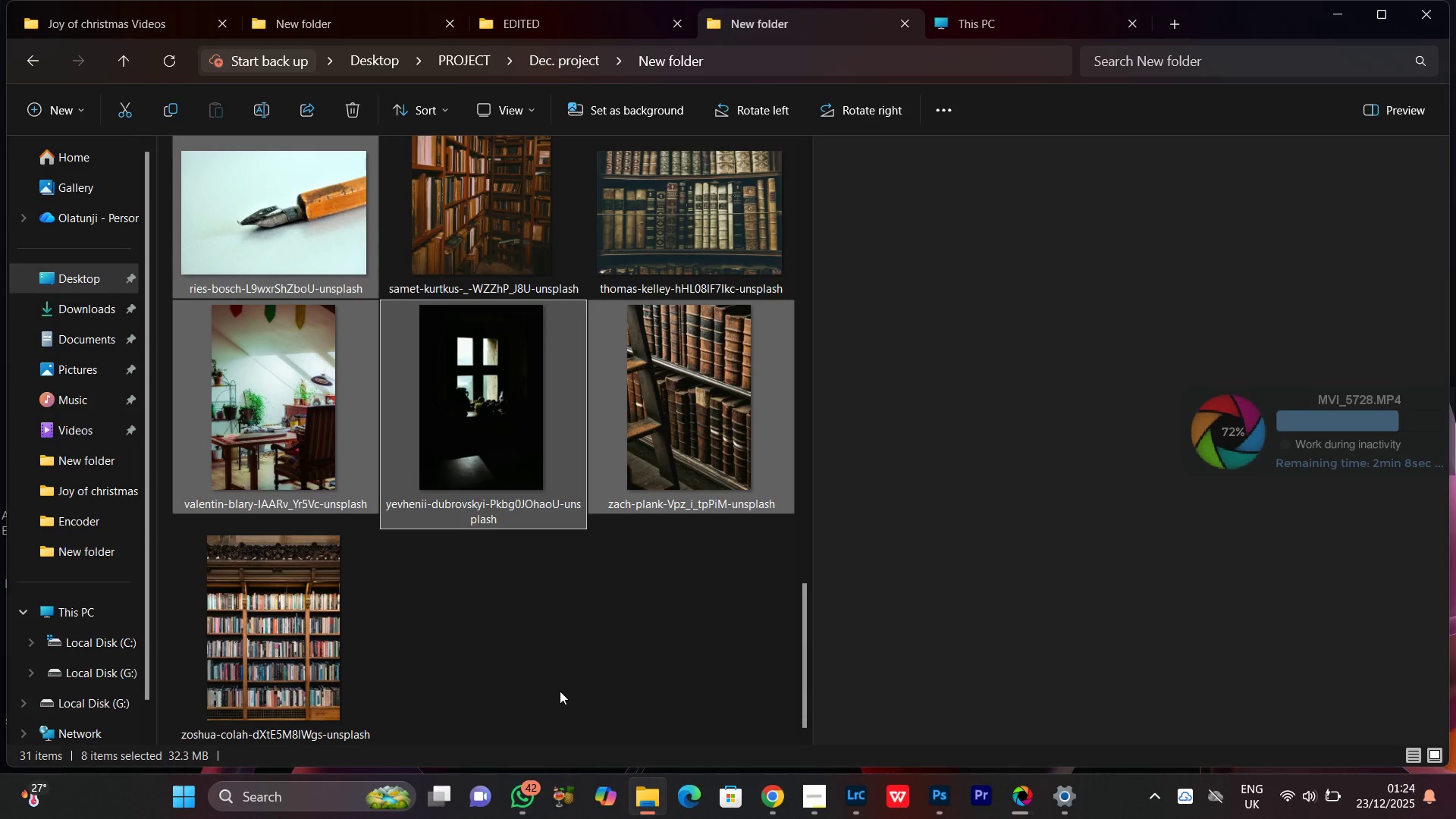 
scroll: coordinate [560, 669], scroll_direction: up, amount: 5.0
 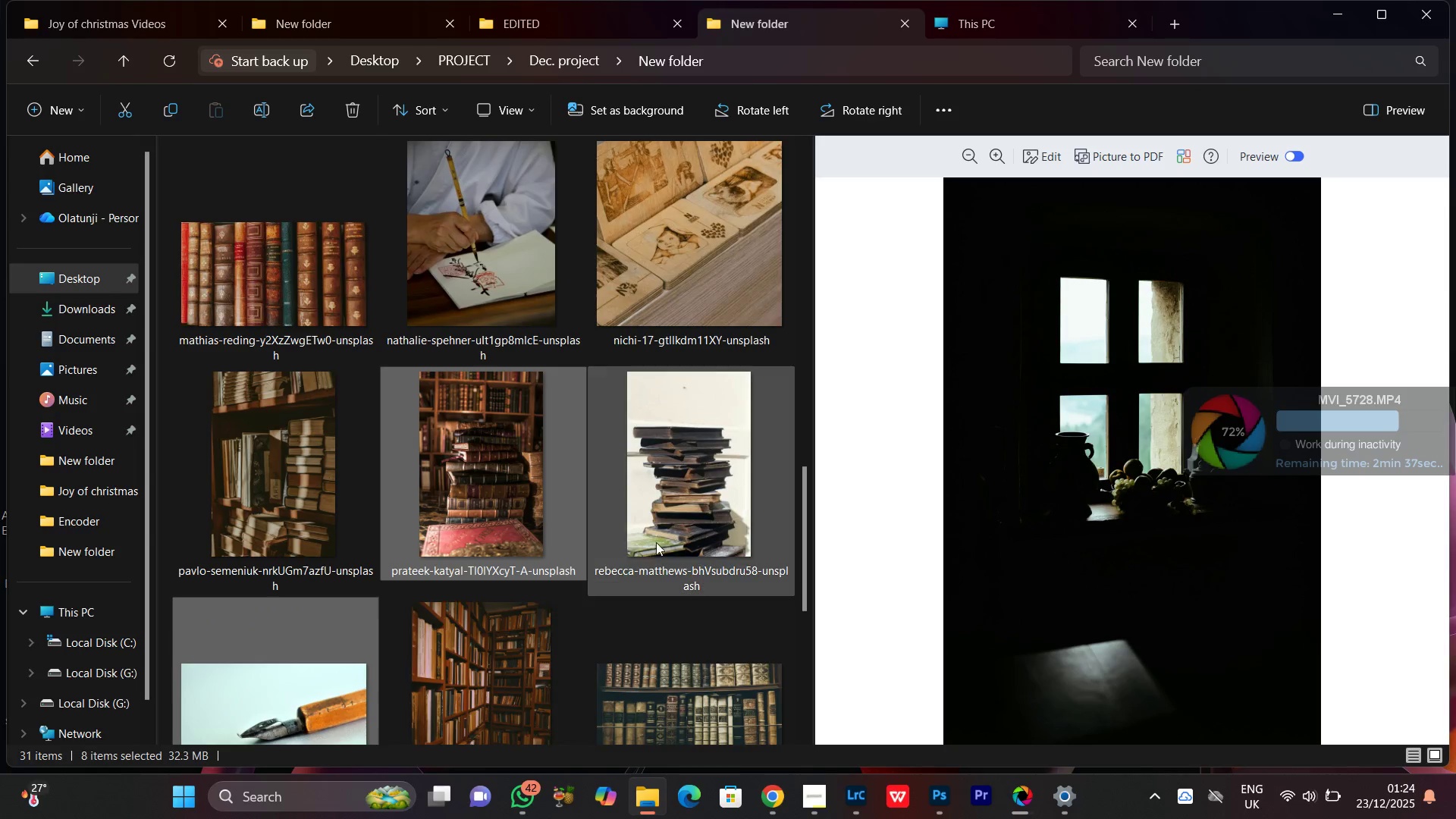 
hold_key(key=ControlLeft, duration=1.52)
left_click([696, 463])
 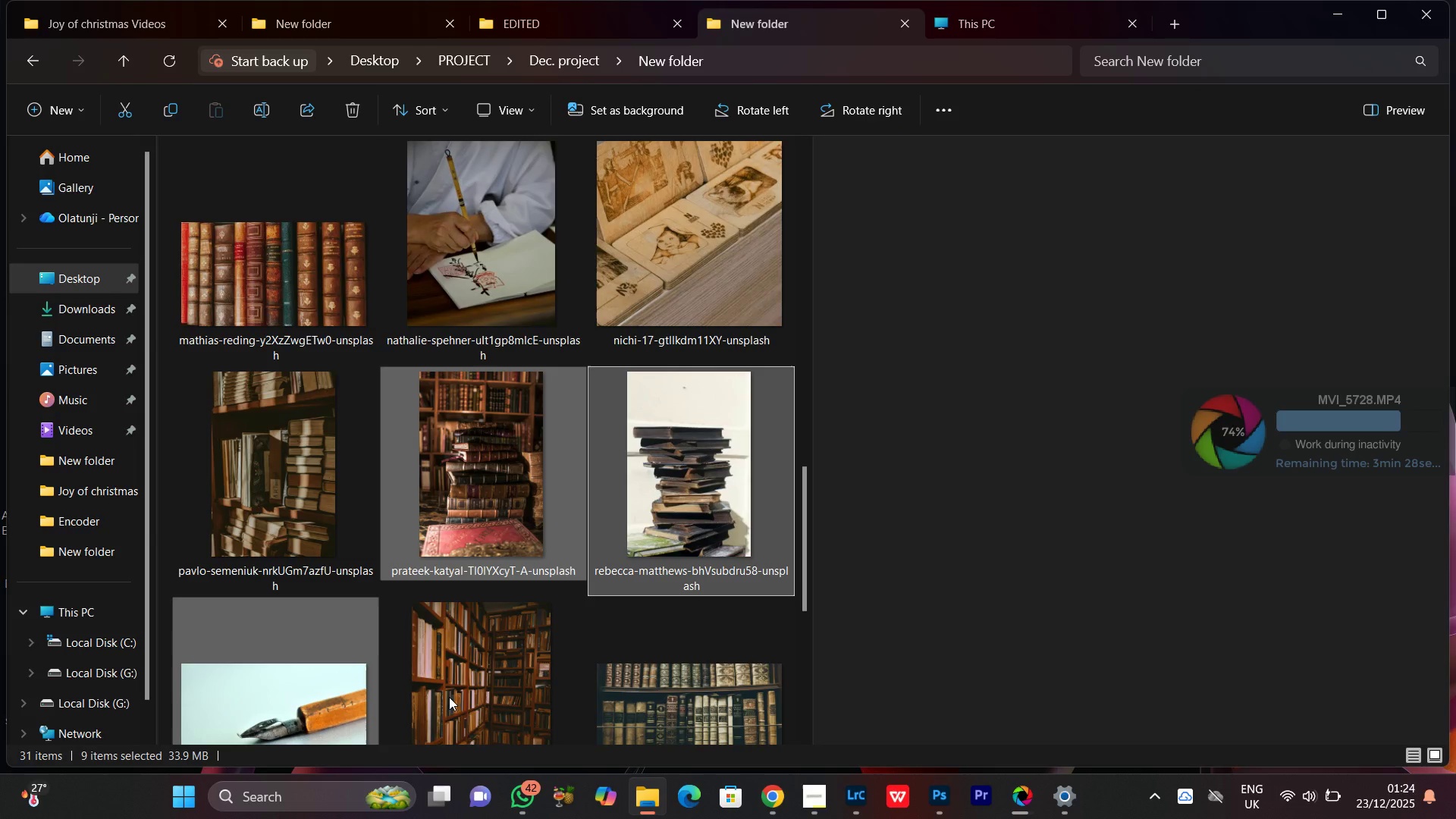 
hold_key(key=ControlLeft, duration=0.58)
 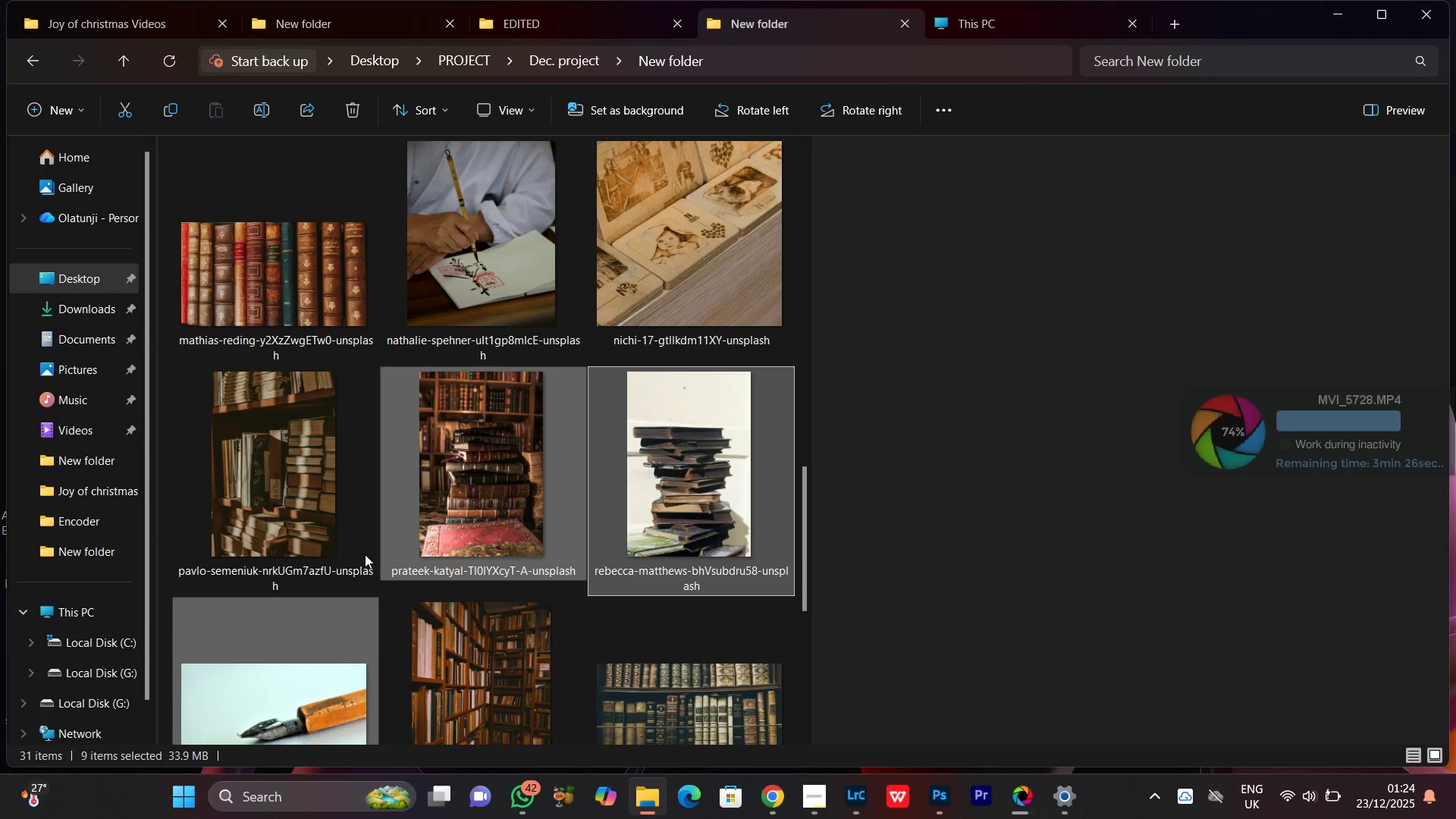 
scroll: coordinate [359, 498], scroll_direction: up, amount: 2.0
 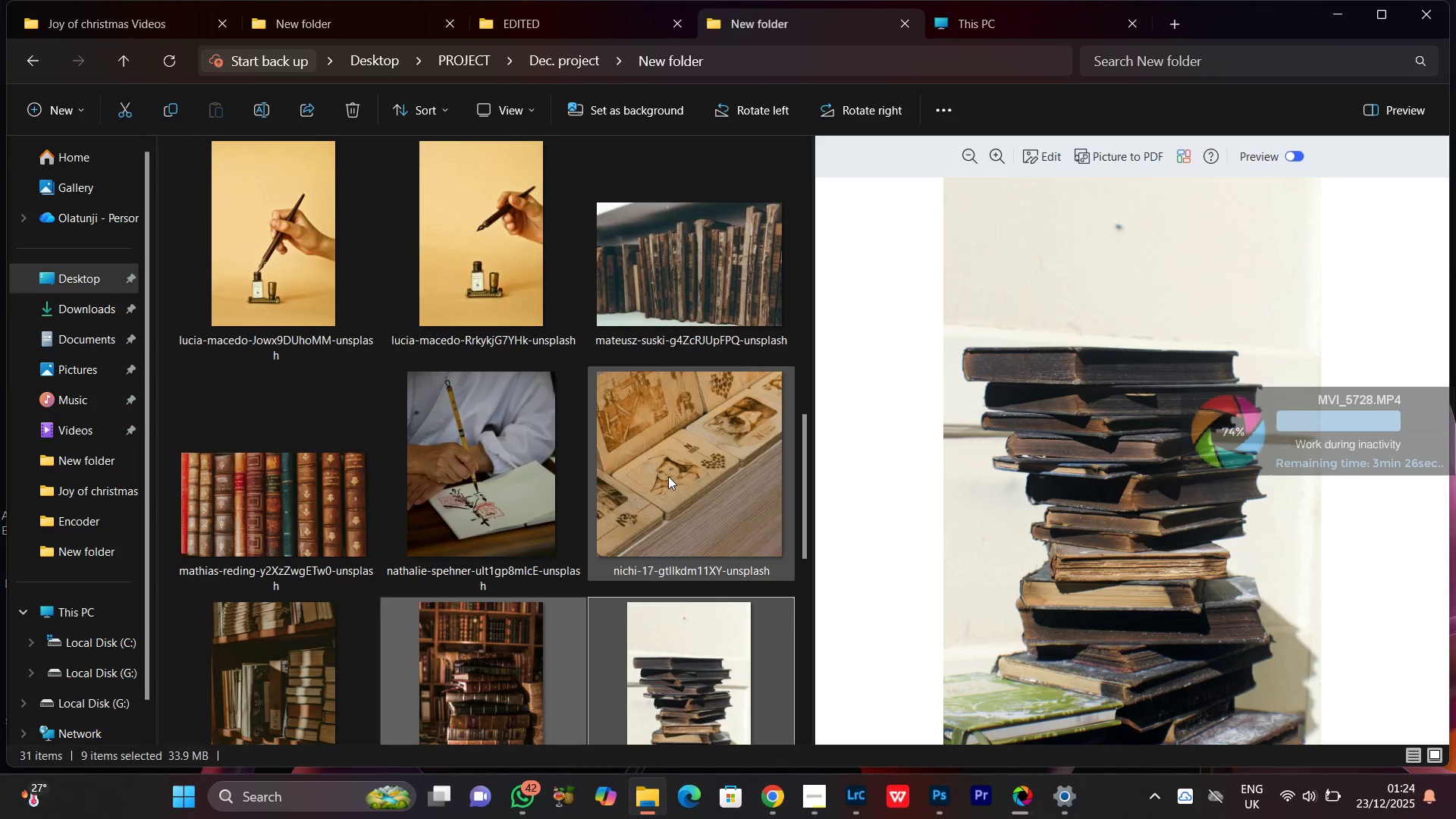 
hold_key(key=ControlLeft, duration=1.17)
left_click([680, 450])
 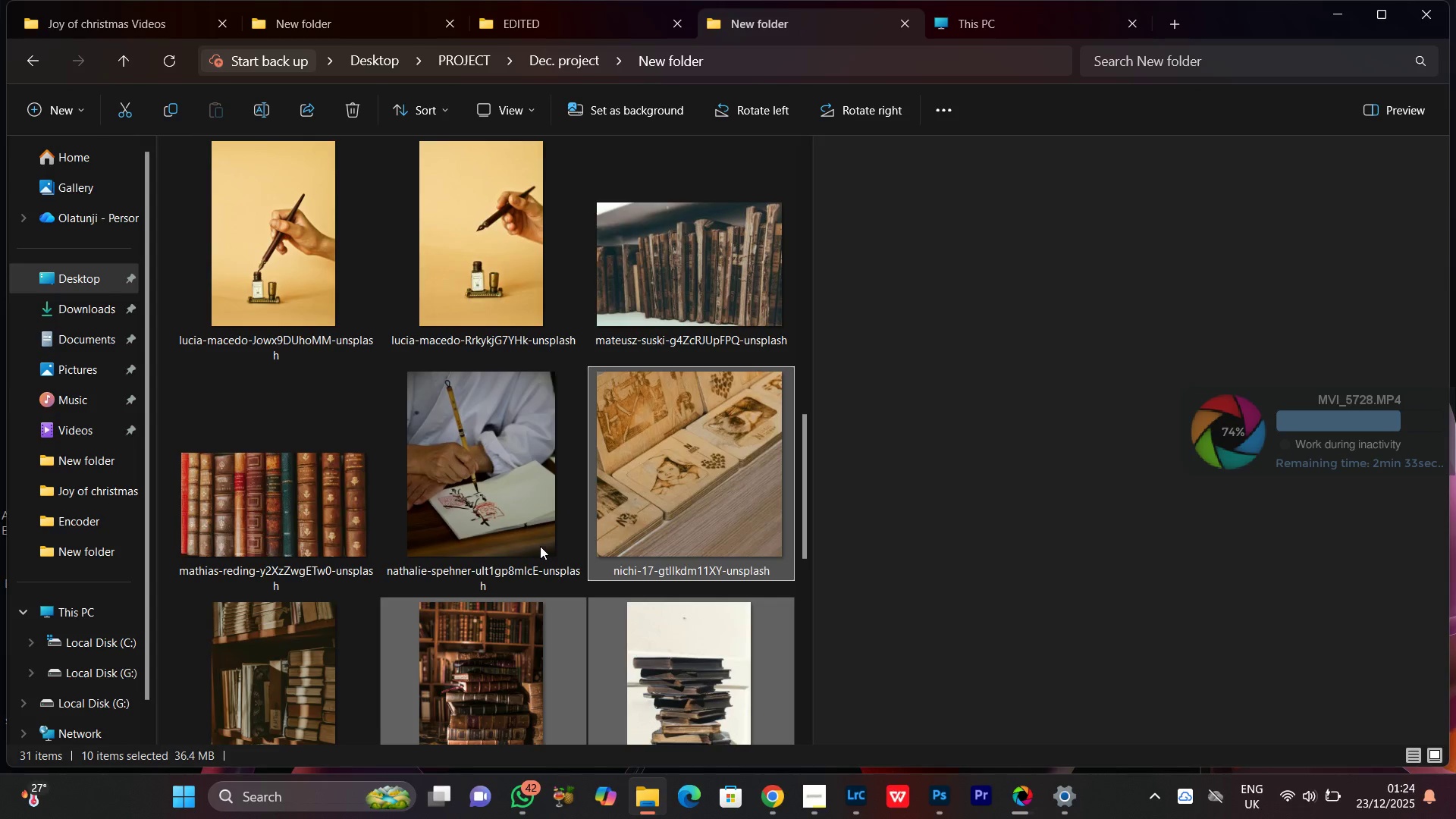 
scroll: coordinate [540, 542], scroll_direction: up, amount: 1.0
 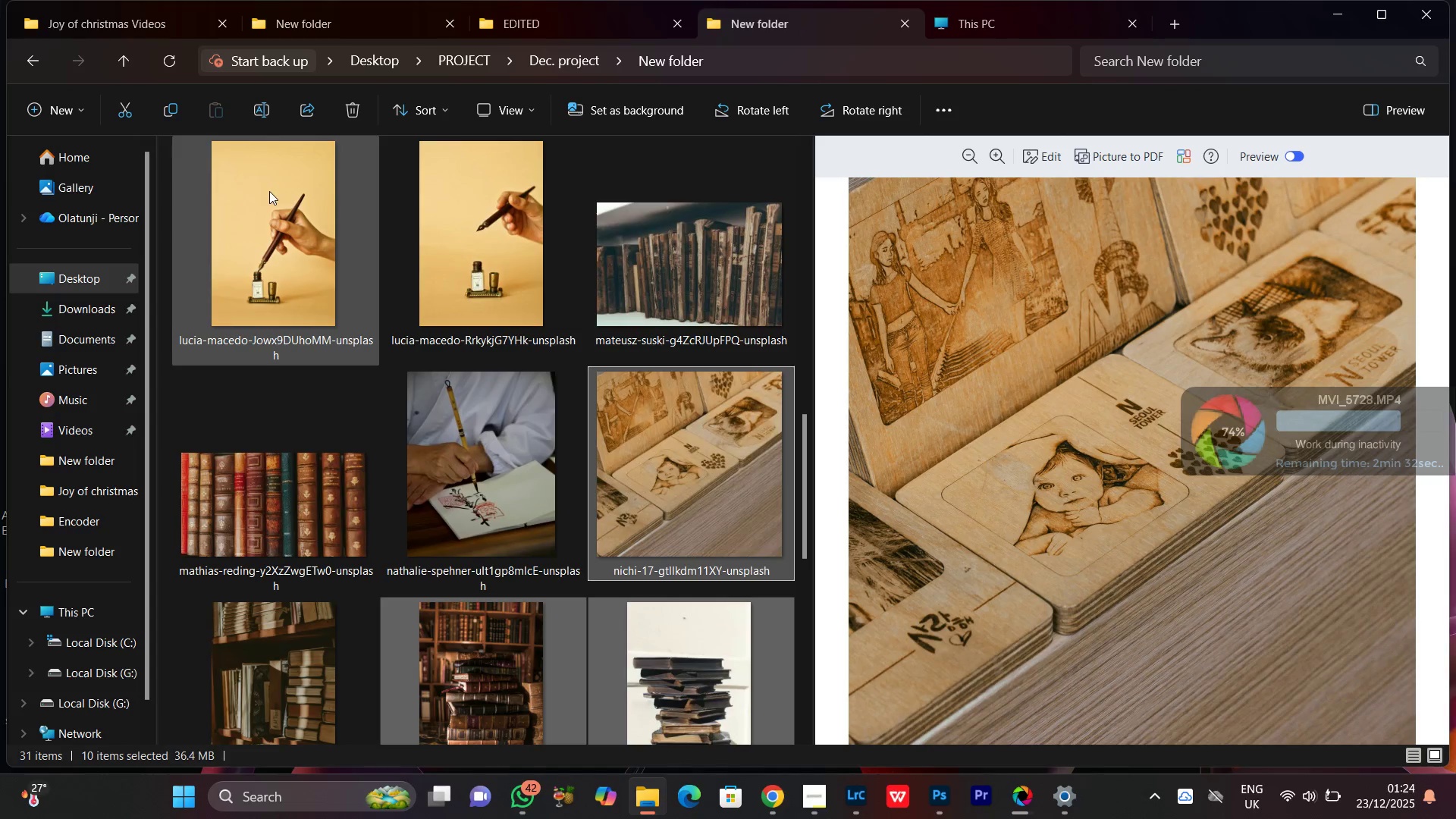 
hold_key(key=ControlLeft, duration=1.09)
left_click([285, 250])
 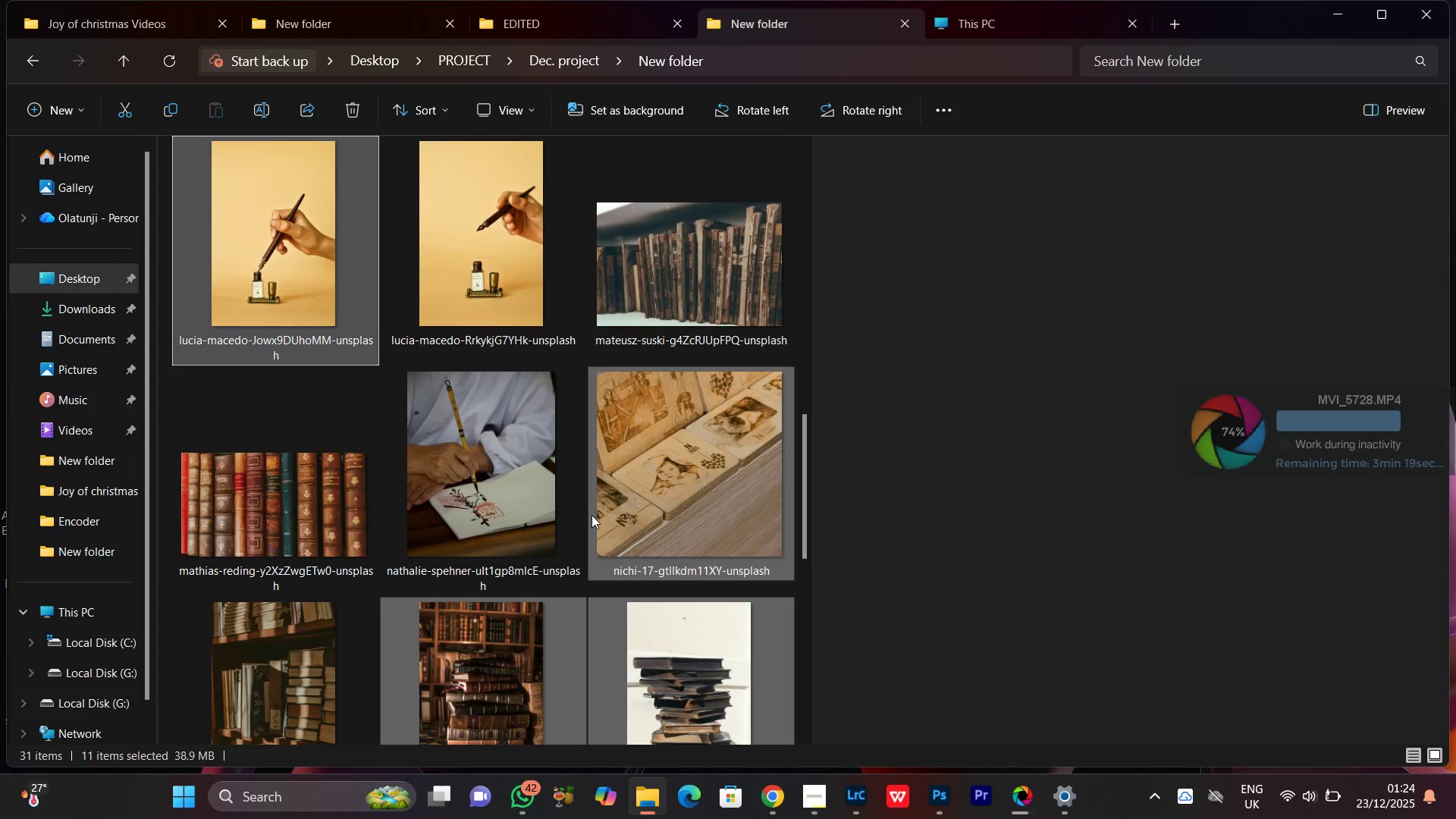 
scroll: coordinate [592, 507], scroll_direction: up, amount: 2.0
 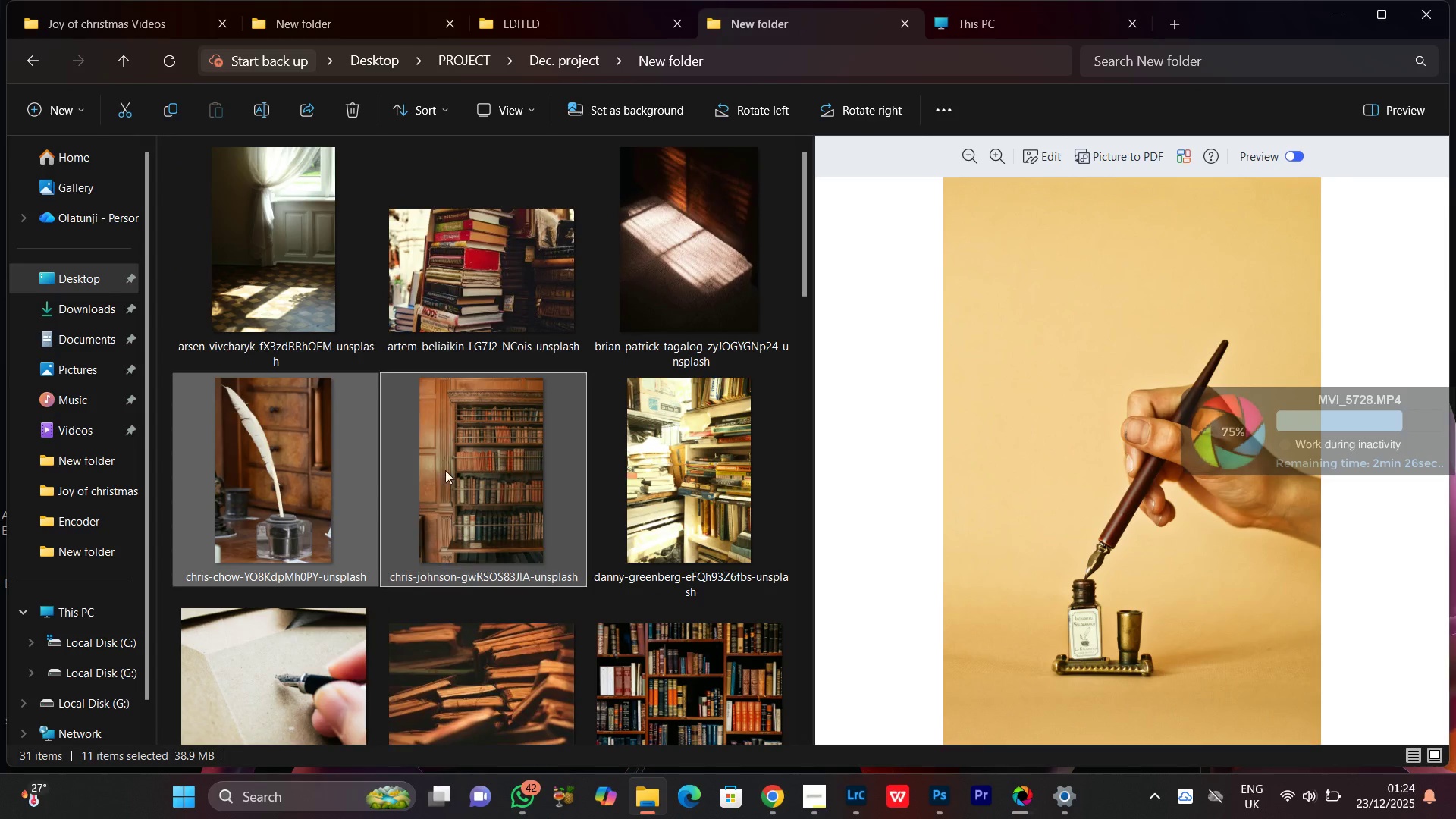 
hold_key(key=ControlLeft, duration=1.5)
left_click([283, 256])
 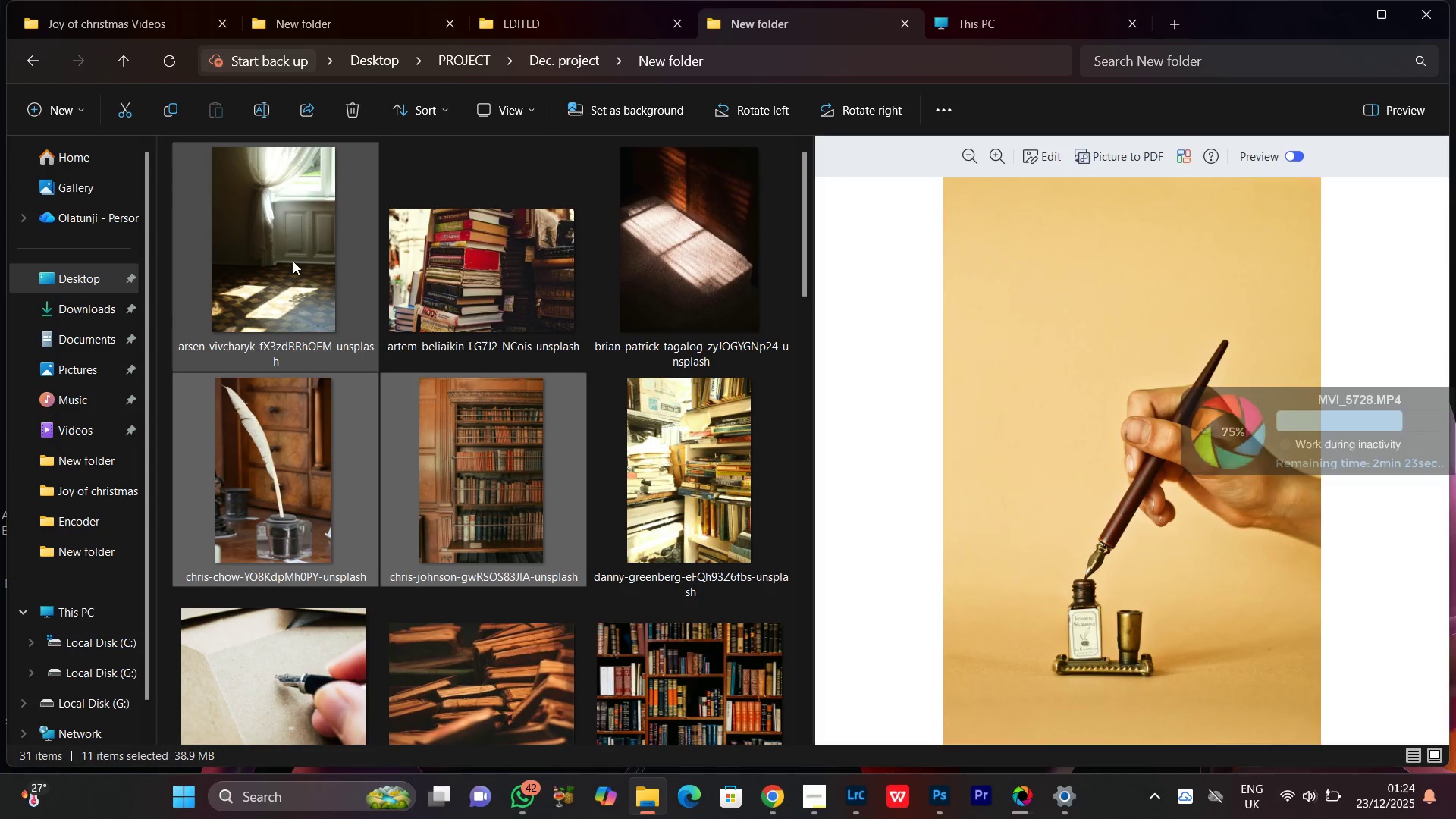 
hold_key(key=ControlLeft, duration=0.45)
 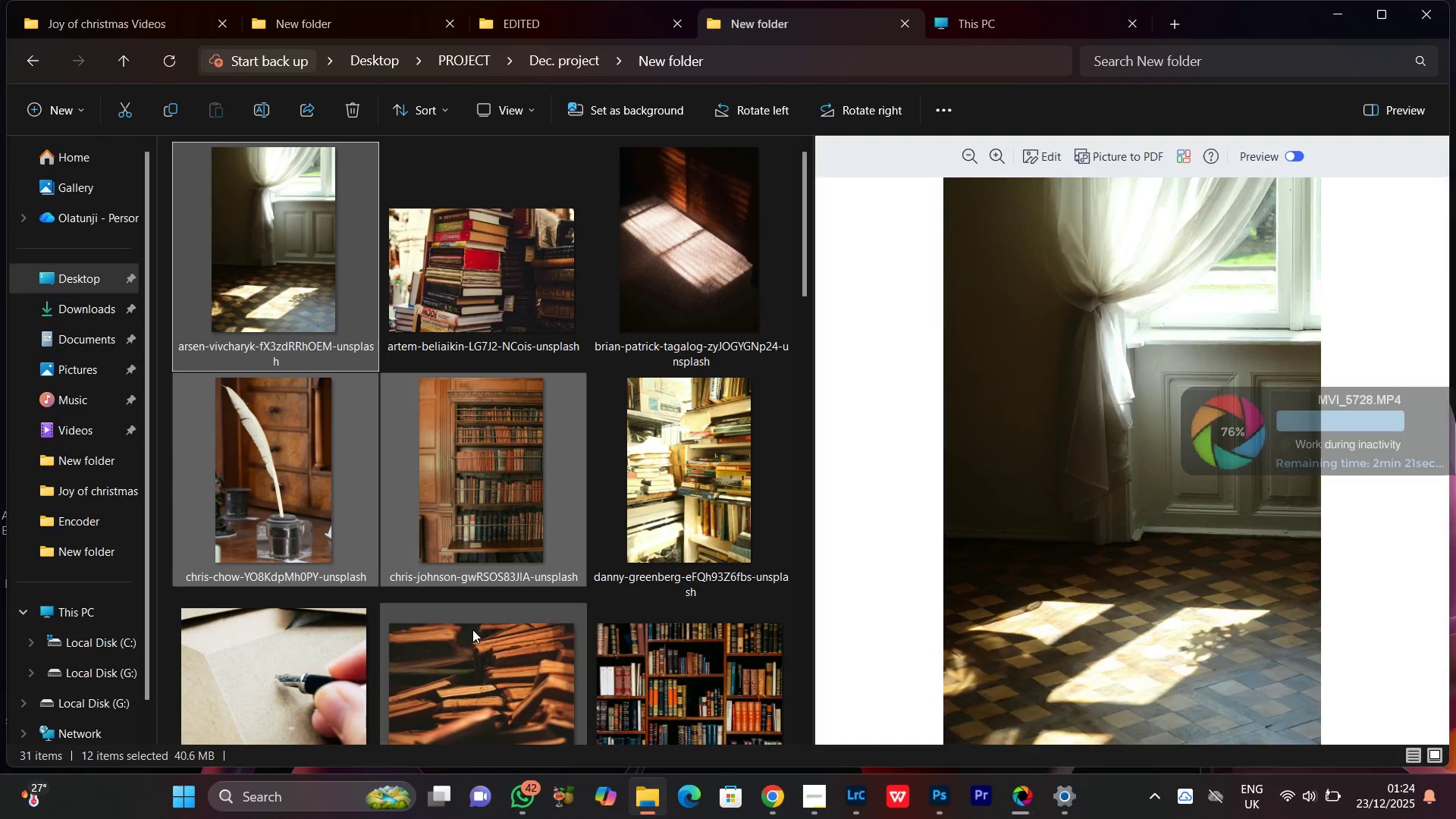 
key(Control+X)
 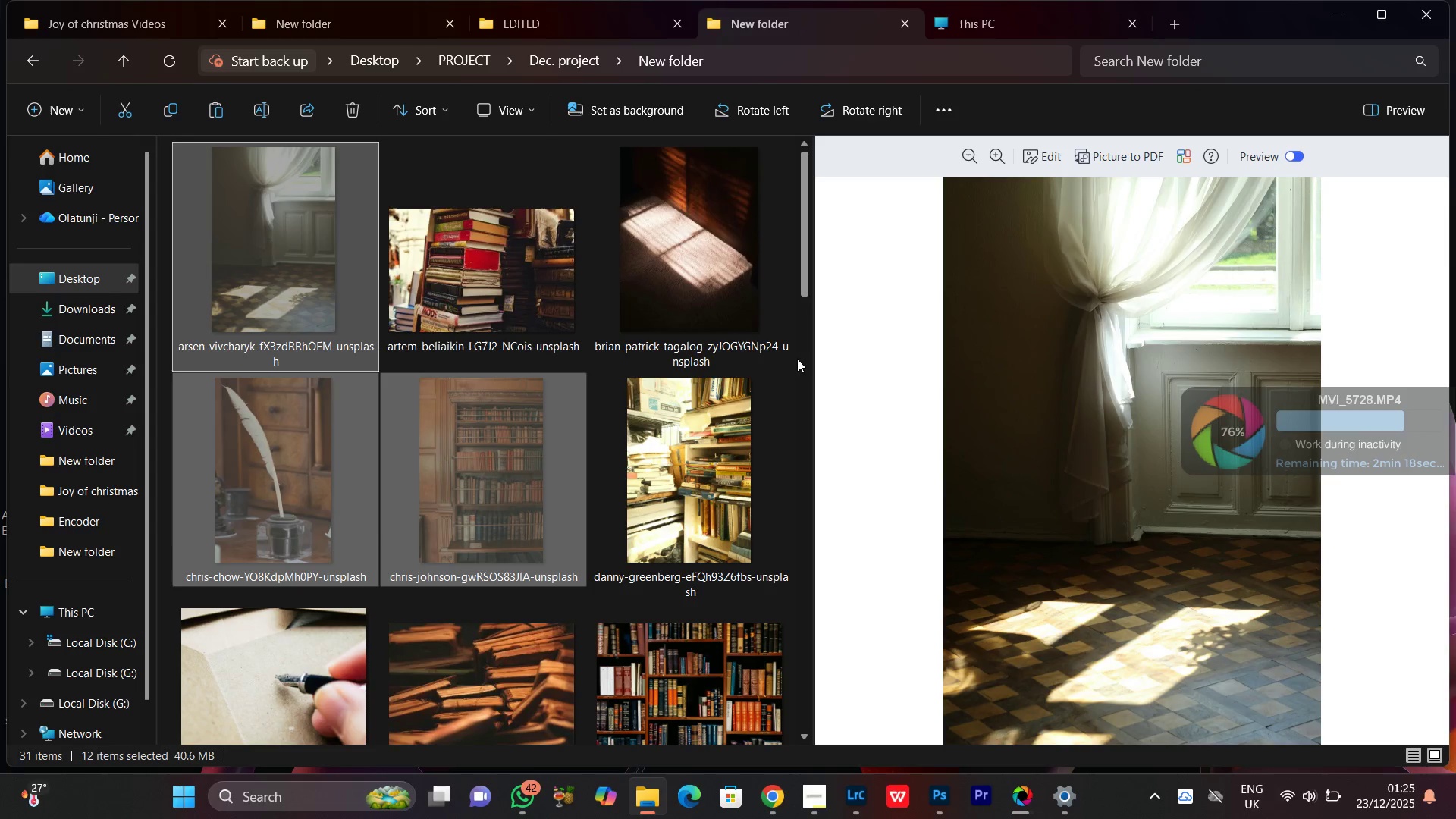 
right_click([797, 359])
 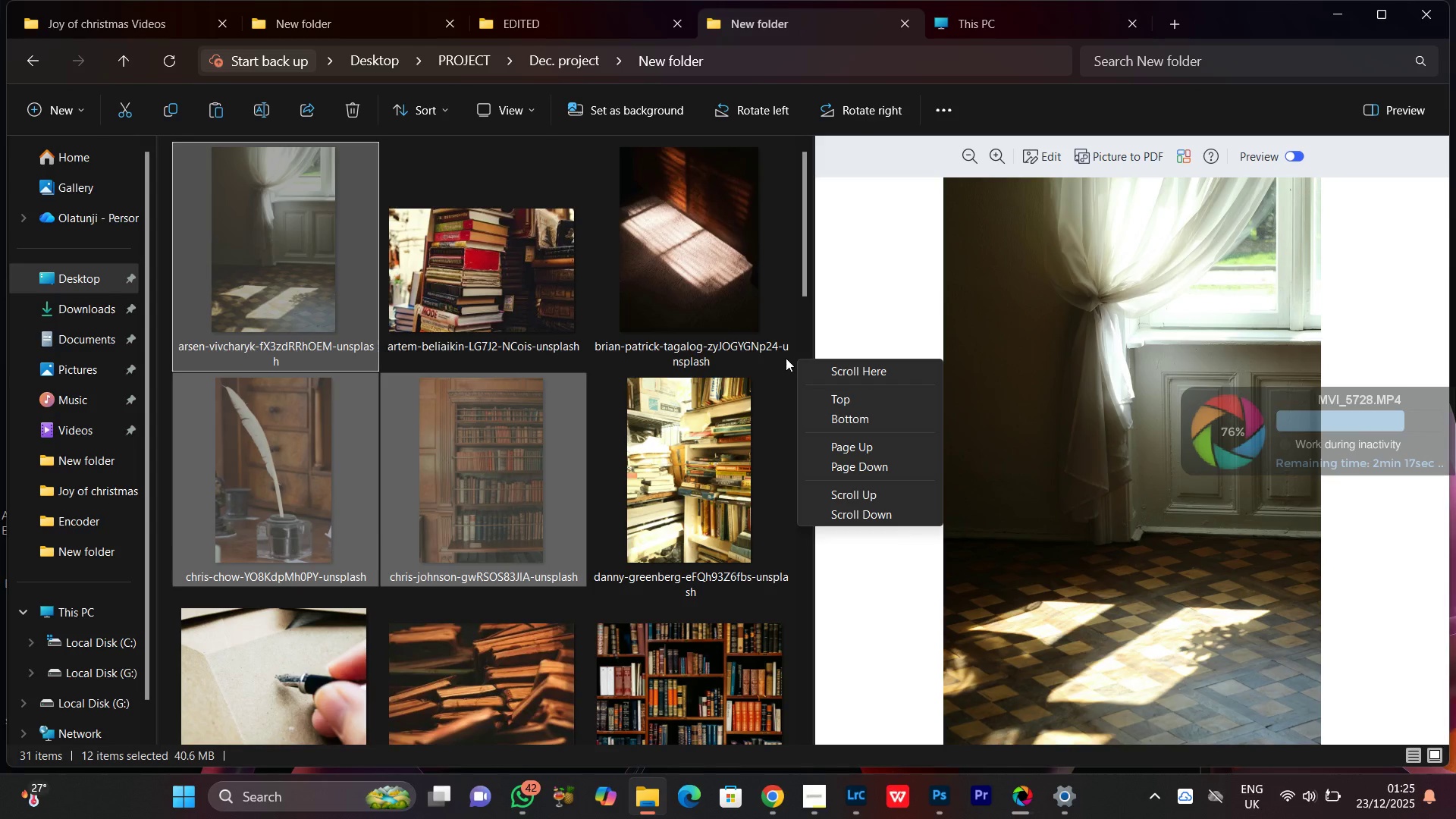 
right_click([786, 357])
 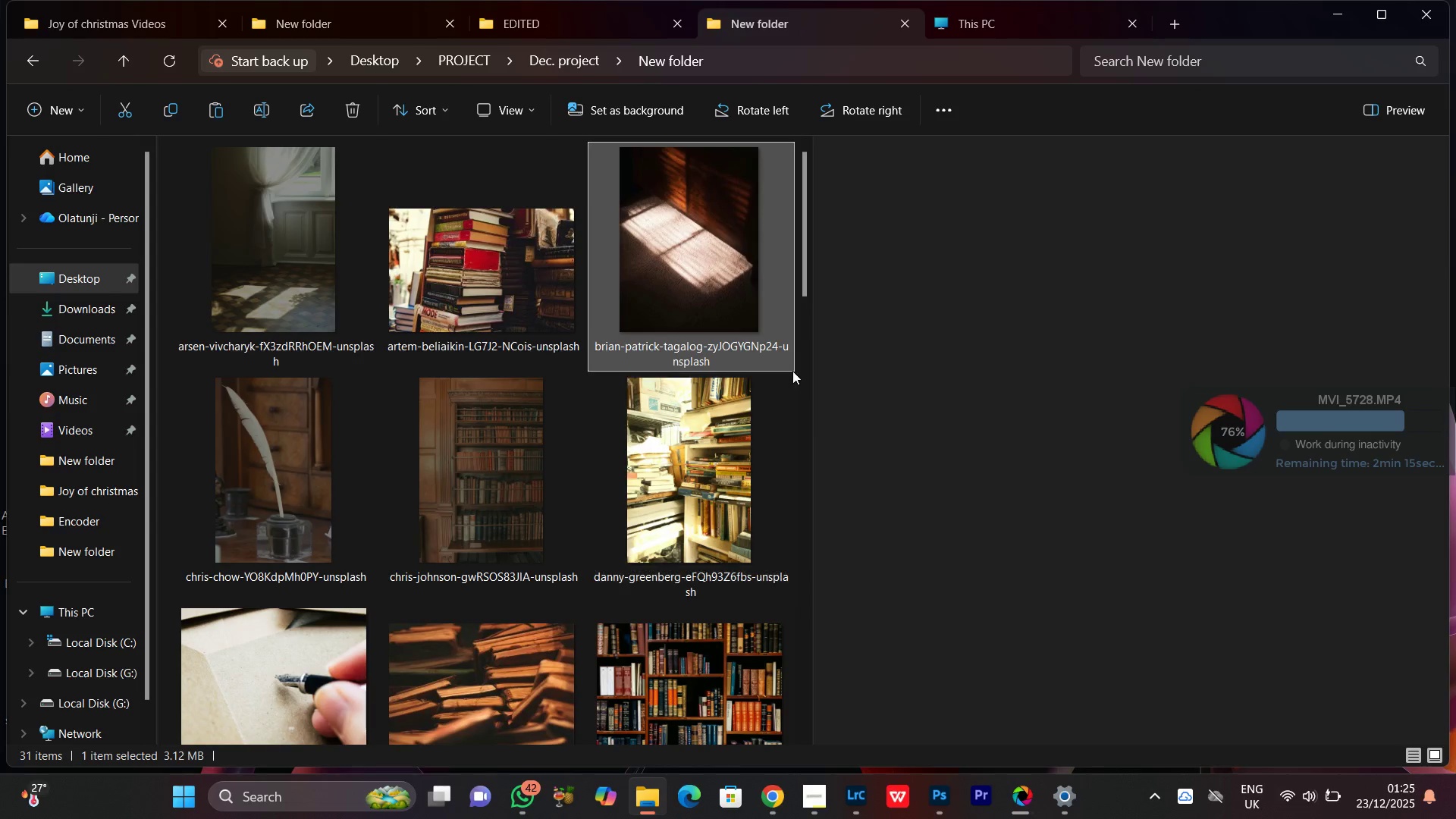 
right_click([792, 370])
 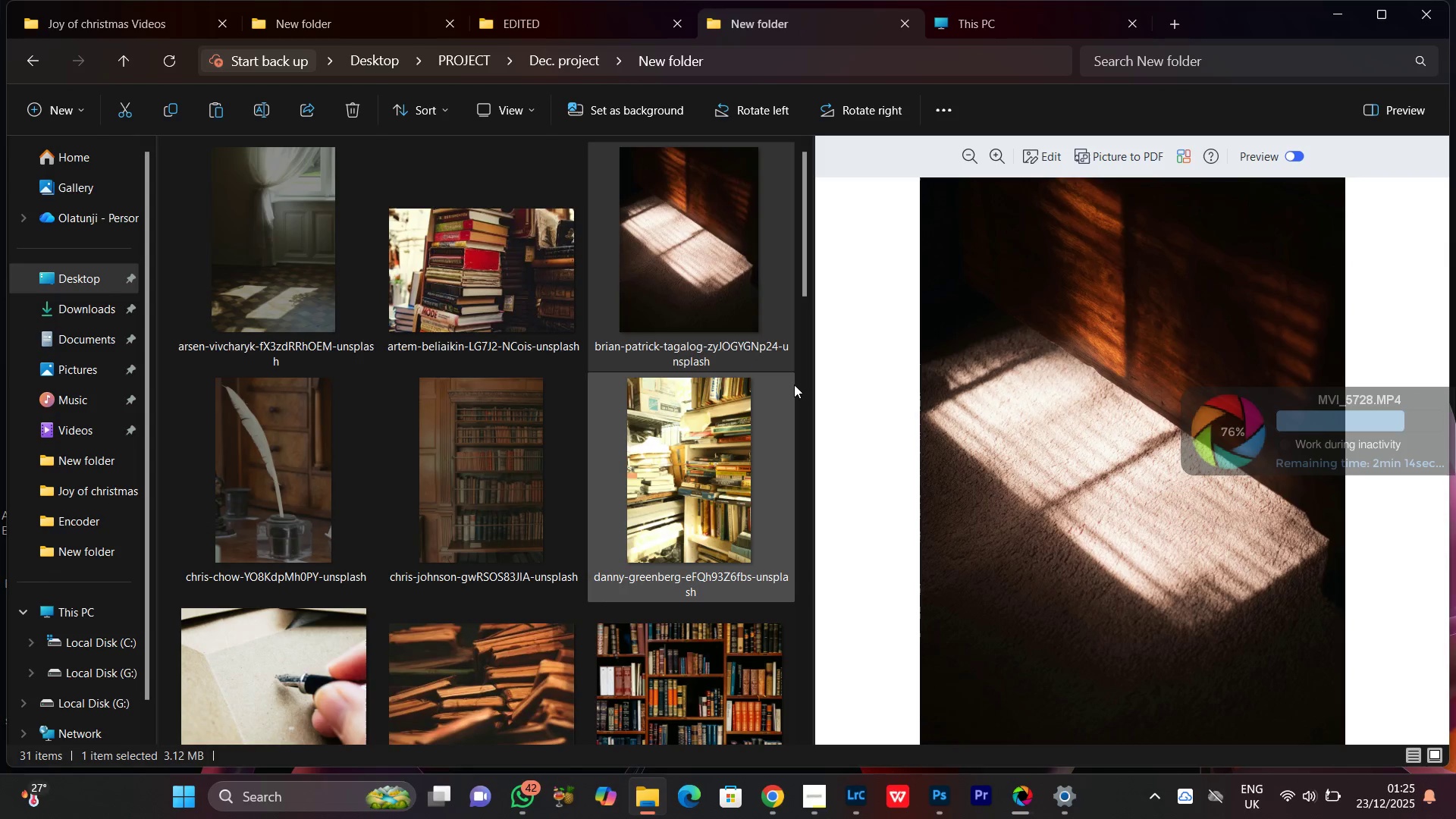 
right_click([794, 384])
 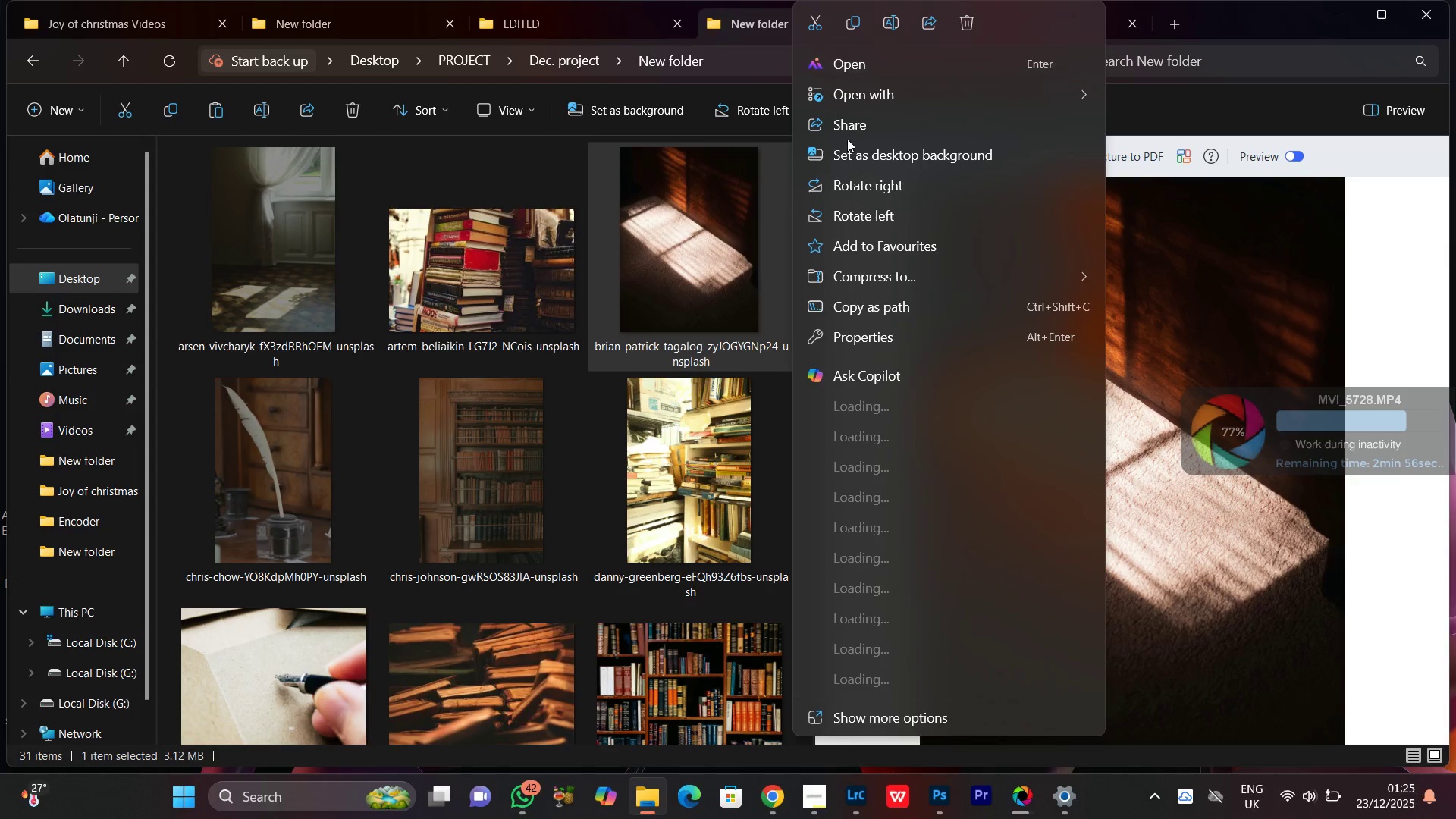 
wait(5.12)
 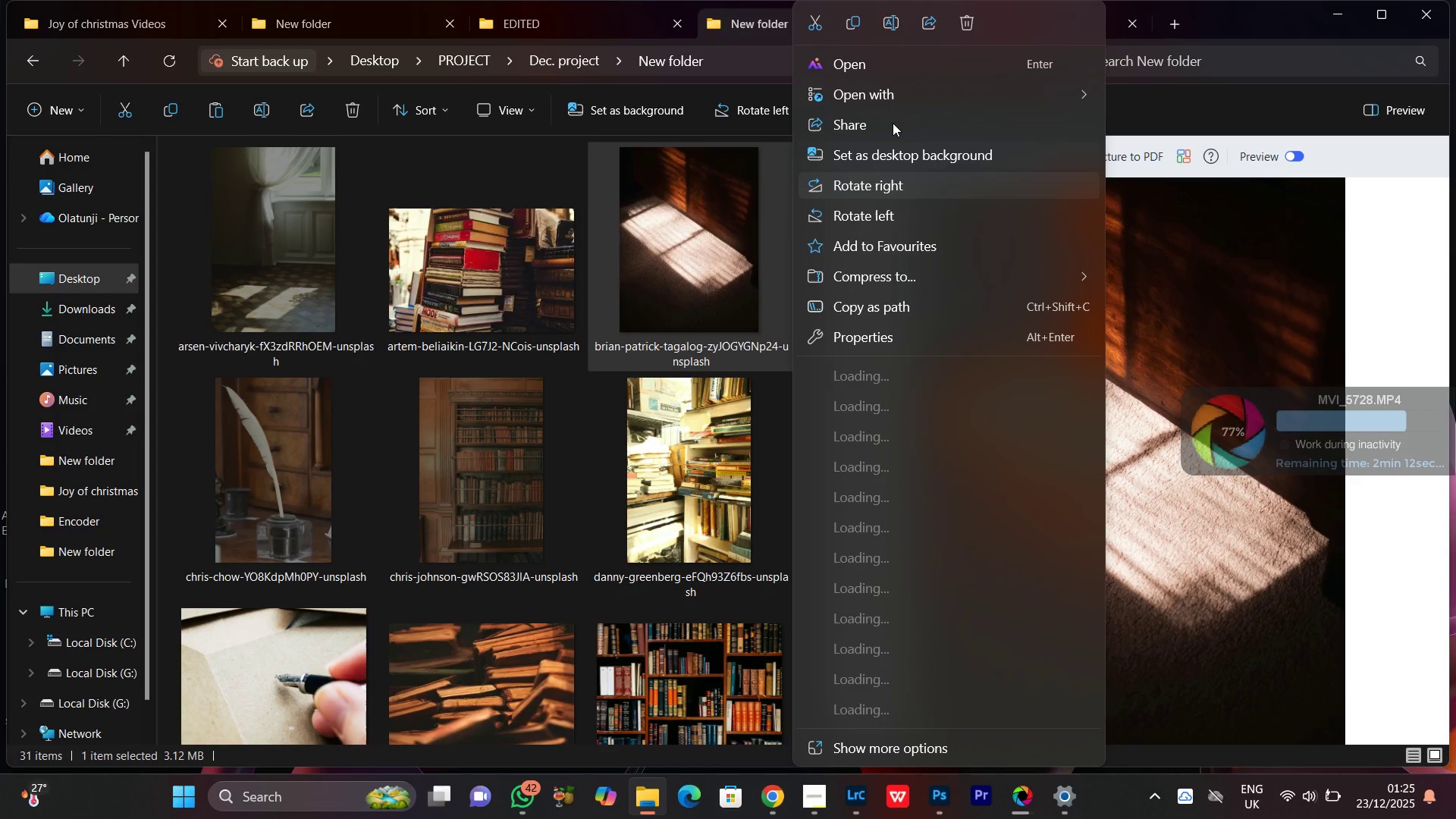 
left_click([894, 689])
 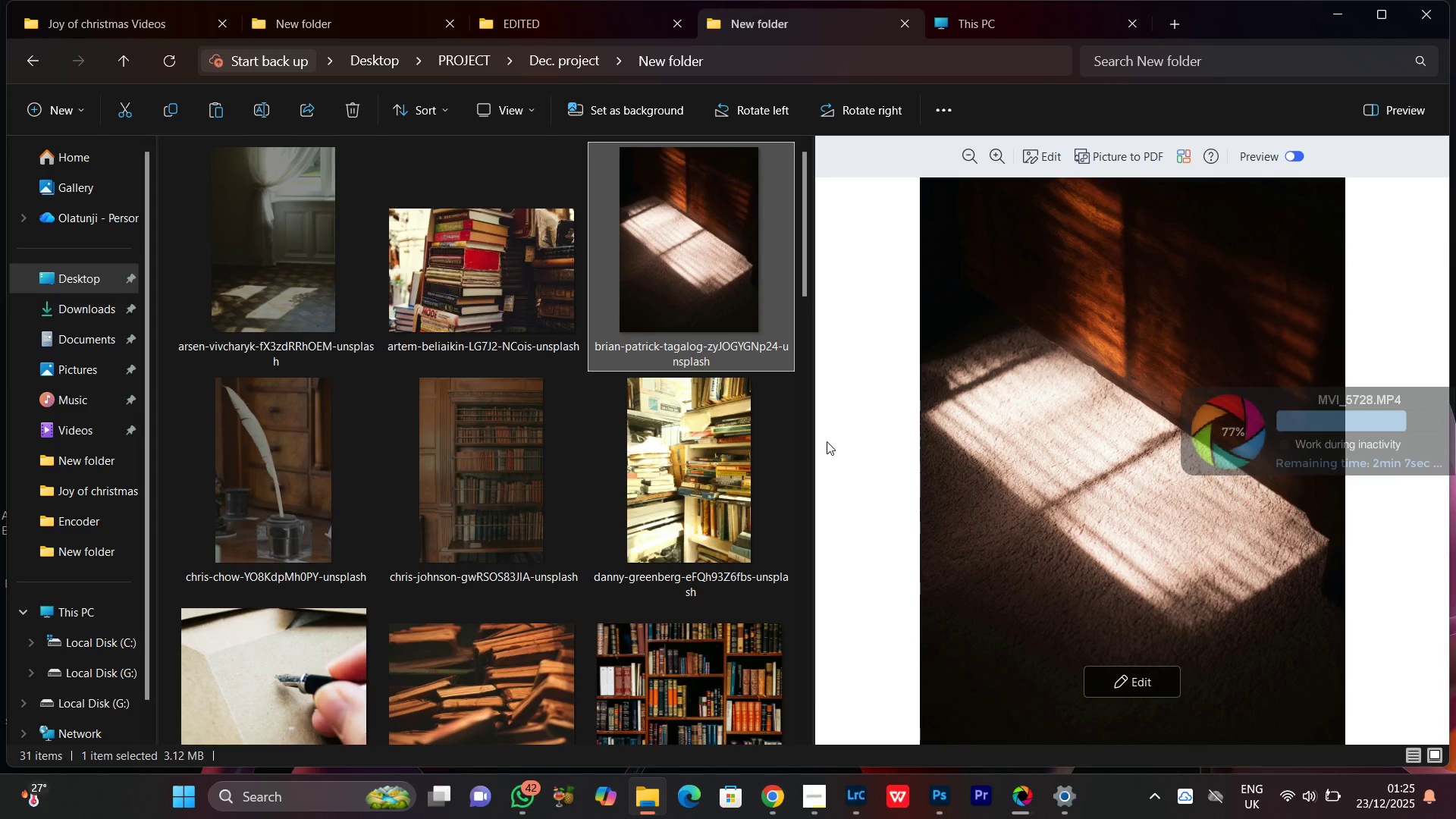 
wait(8.7)
 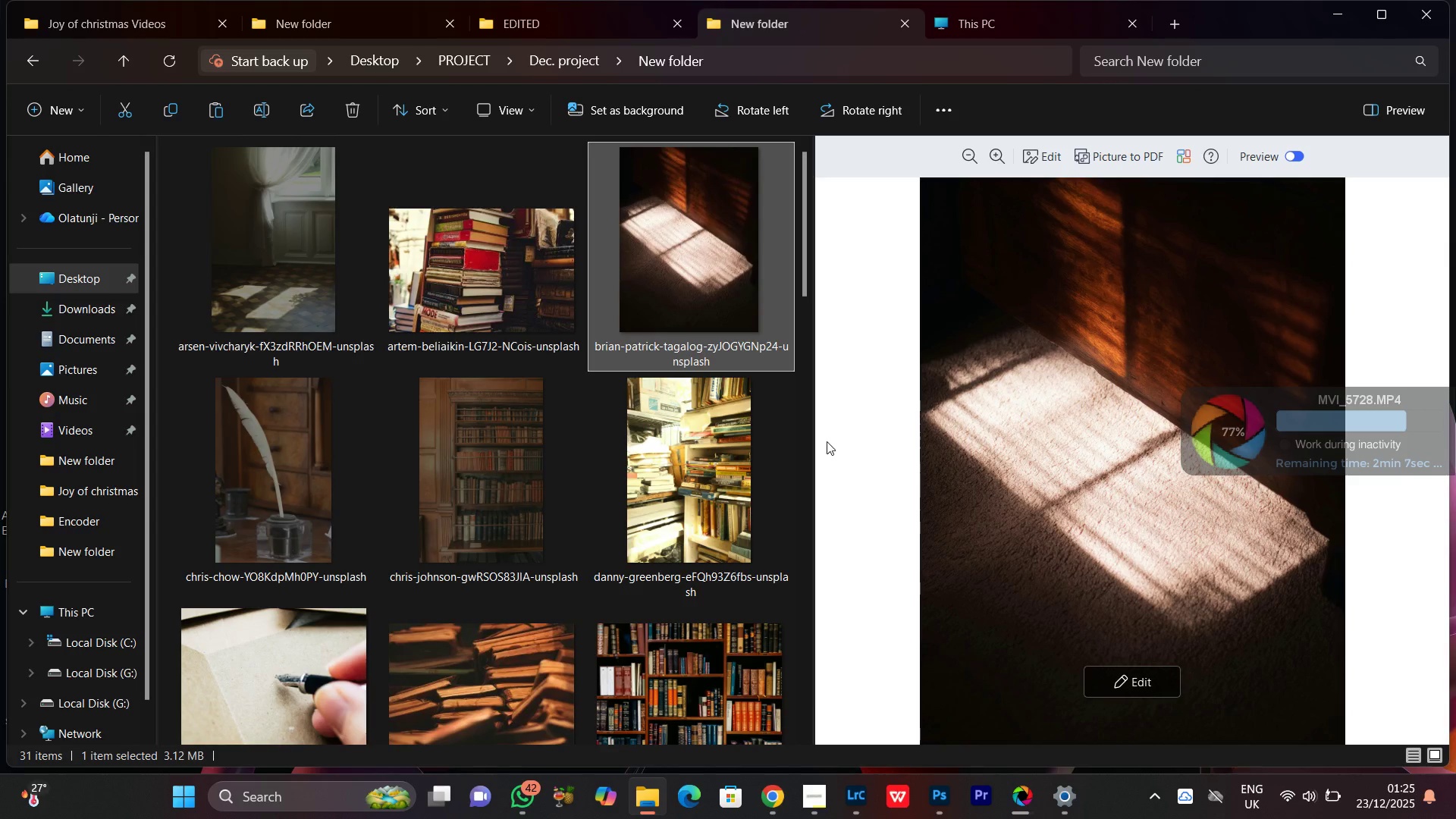 
scroll: coordinate [889, 161], scroll_direction: up, amount: 1.0
 